 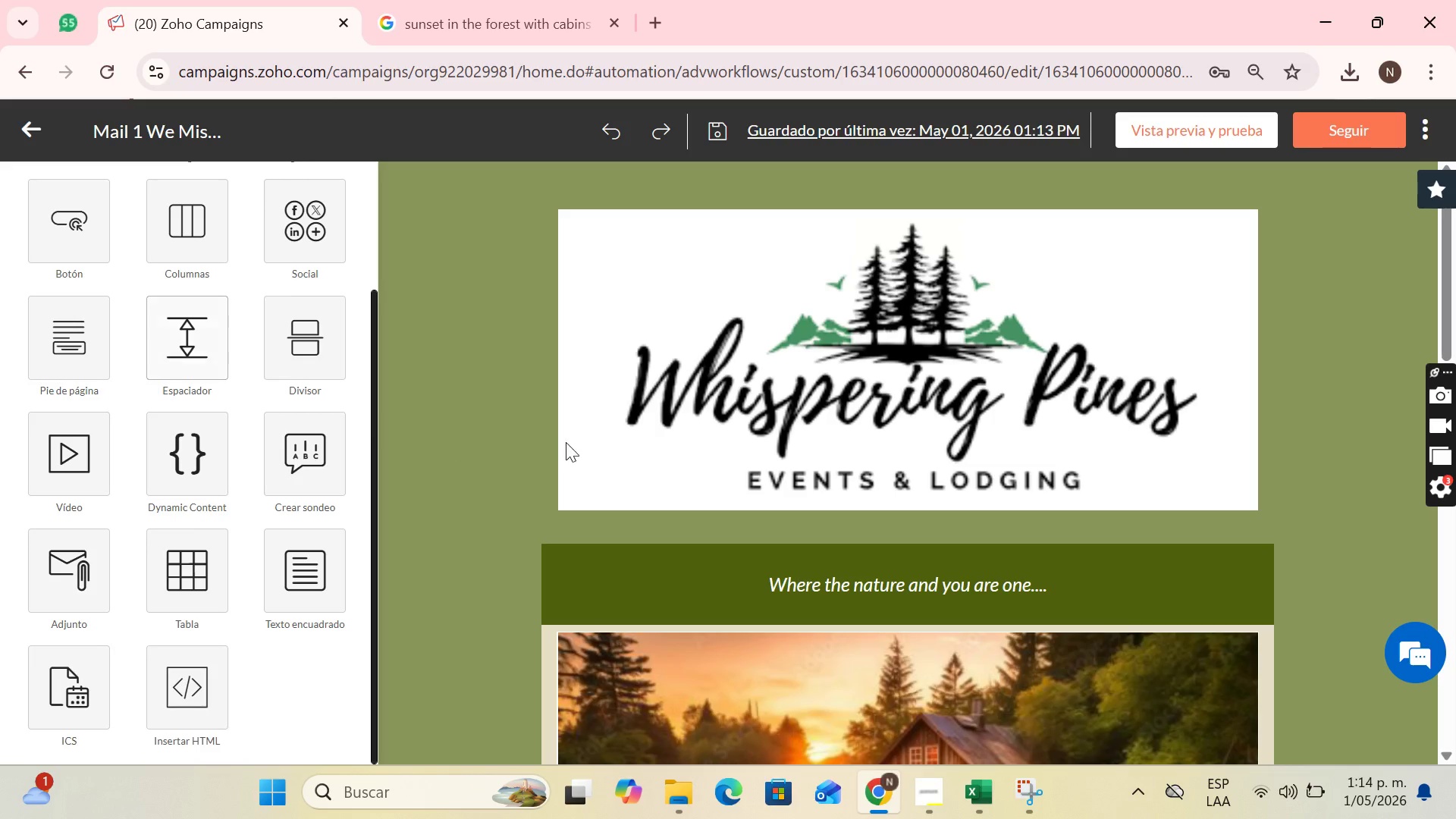 
left_click([472, 356])
 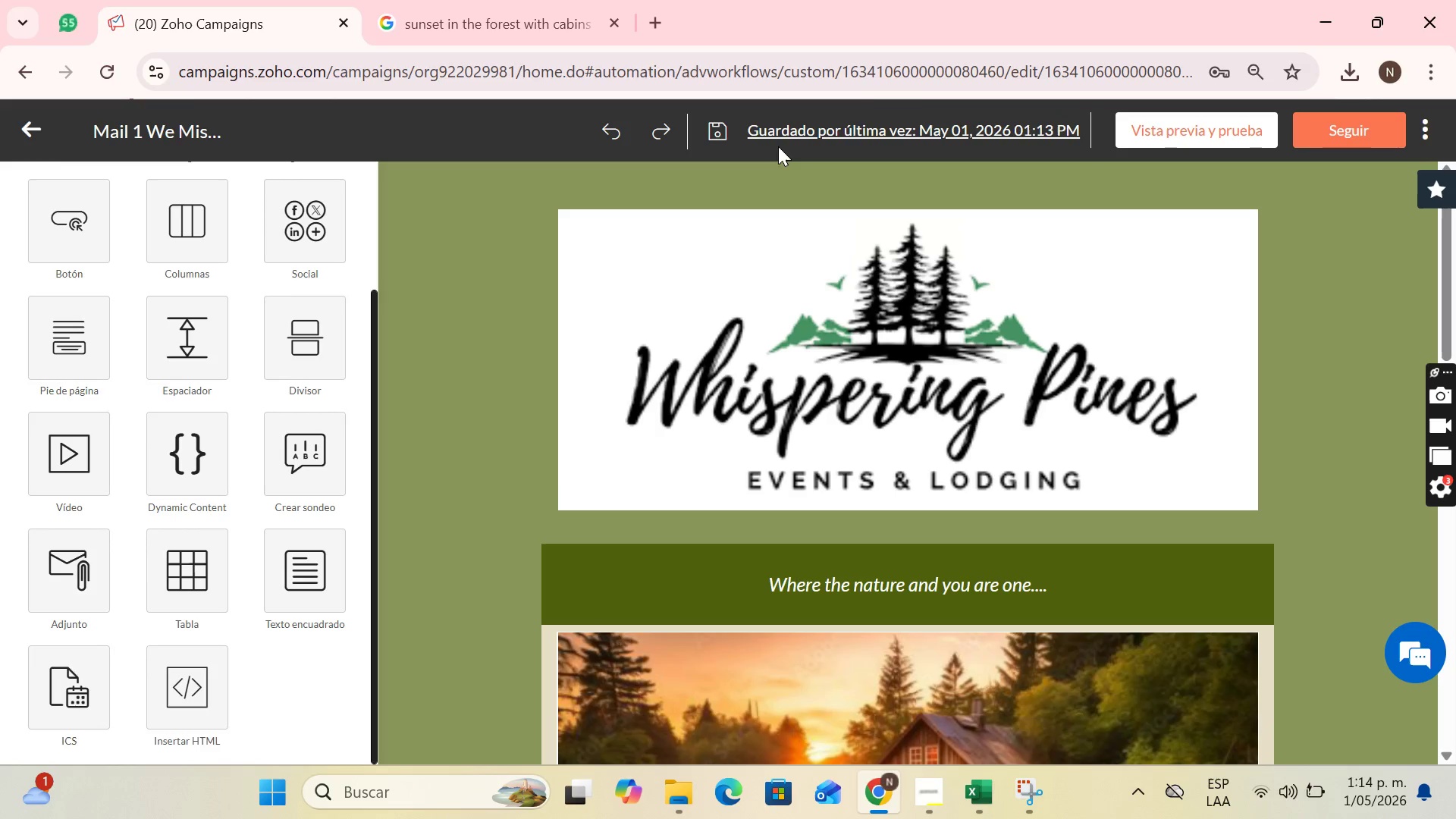 
left_click([1203, 135])
 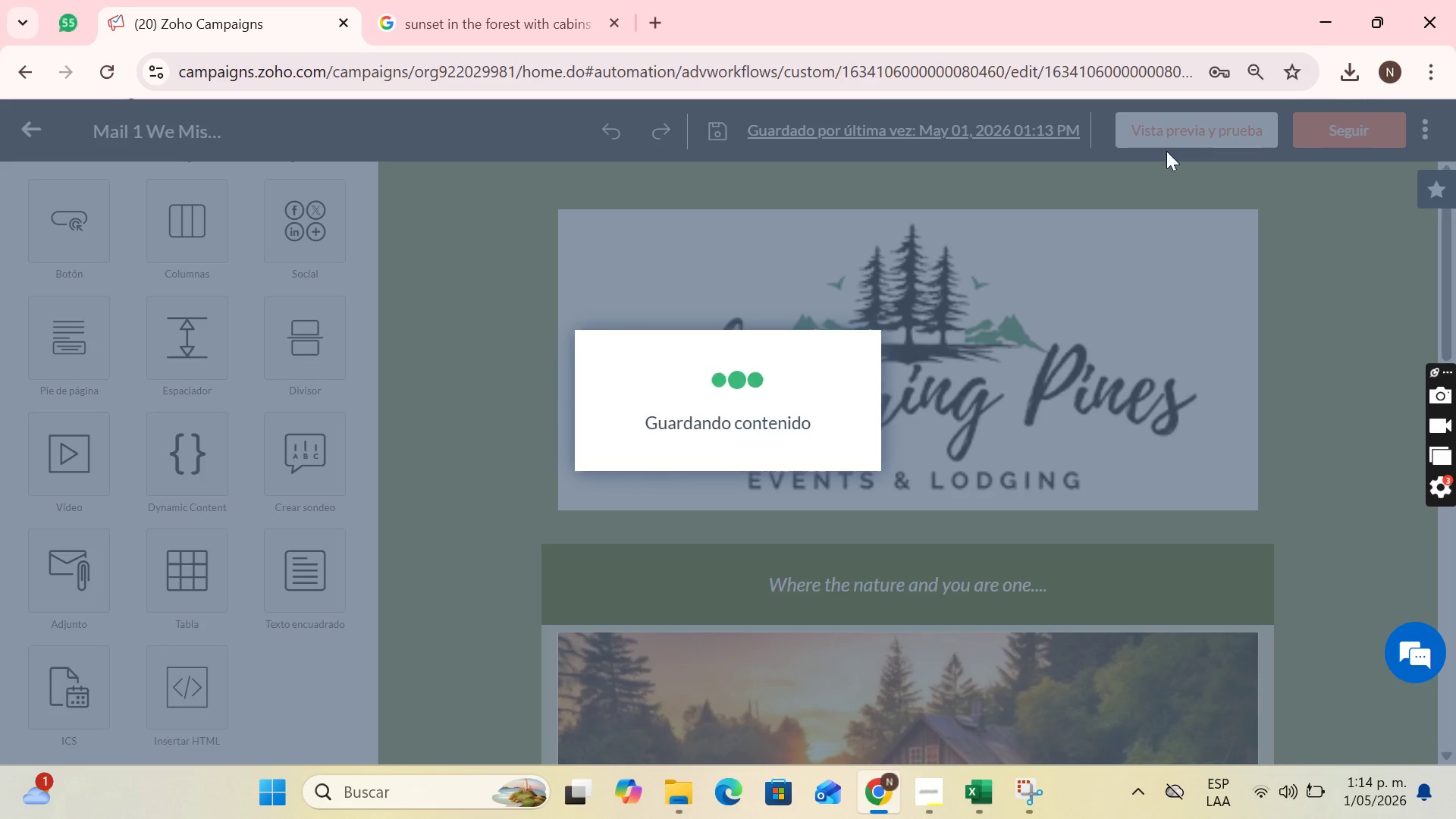 
mouse_move([1131, 180])
 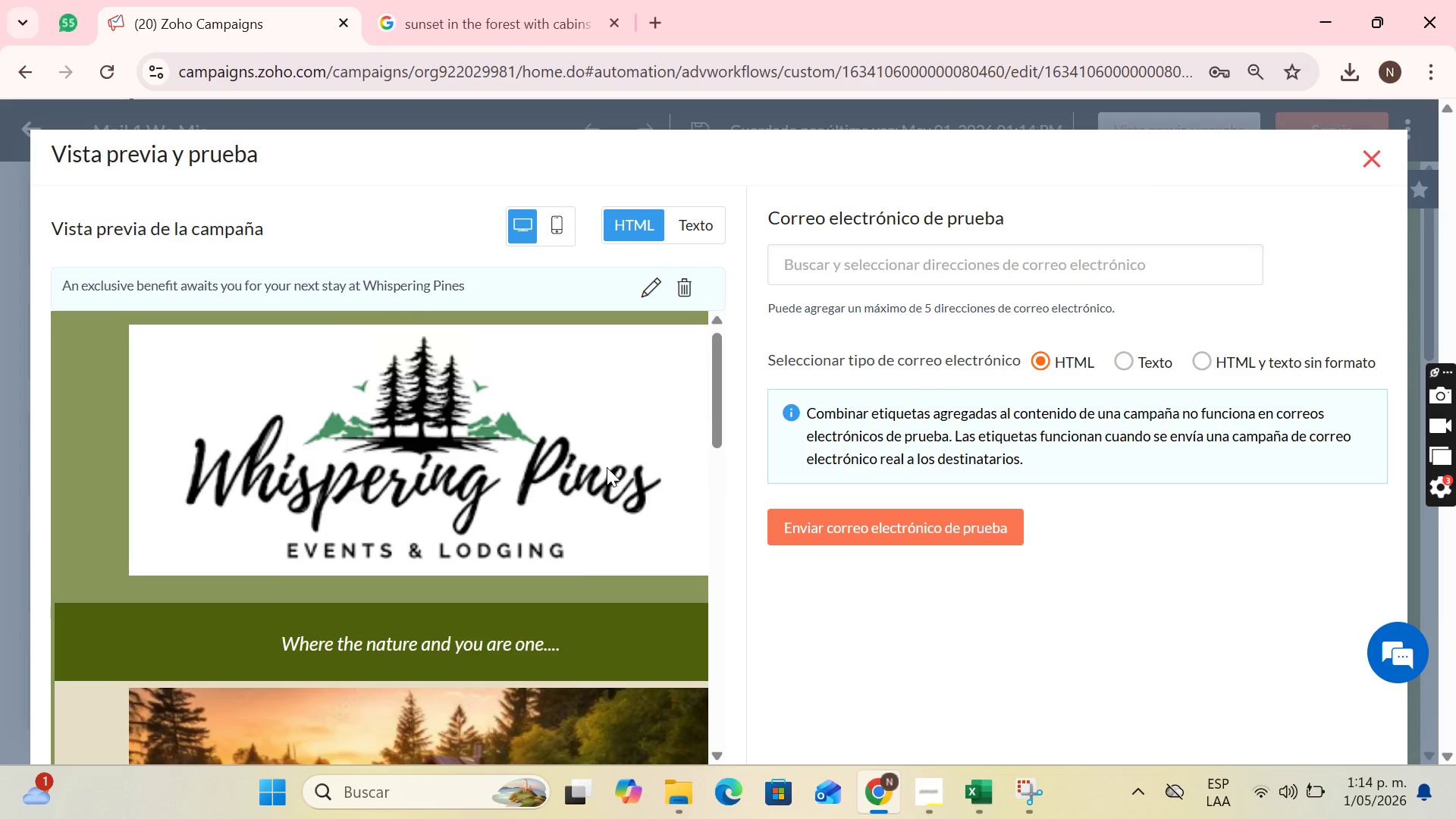 
scroll: coordinate [607, 467], scroll_direction: down, amount: 1.0
 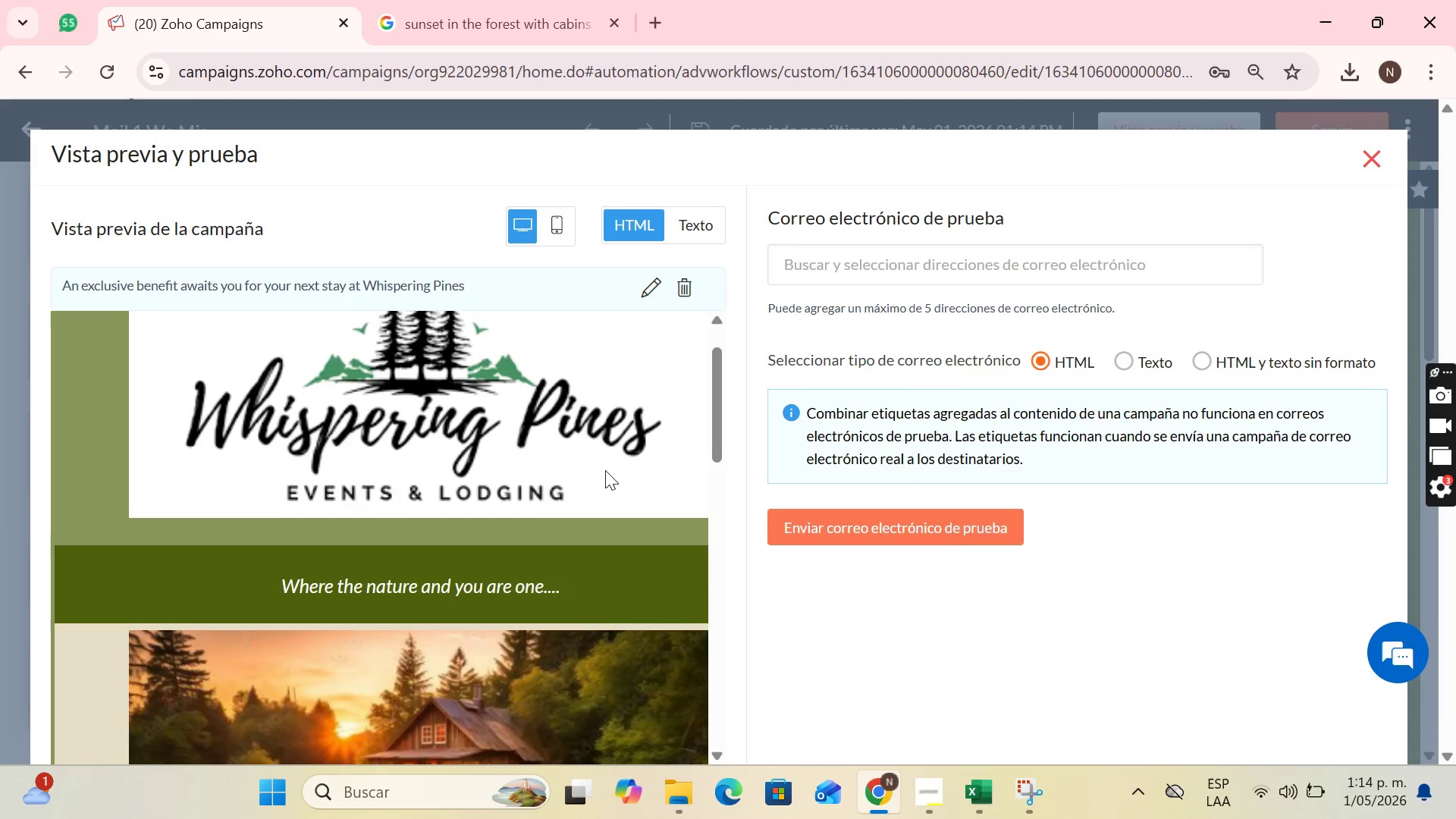 
scroll: coordinate [604, 472], scroll_direction: up, amount: 4.0
 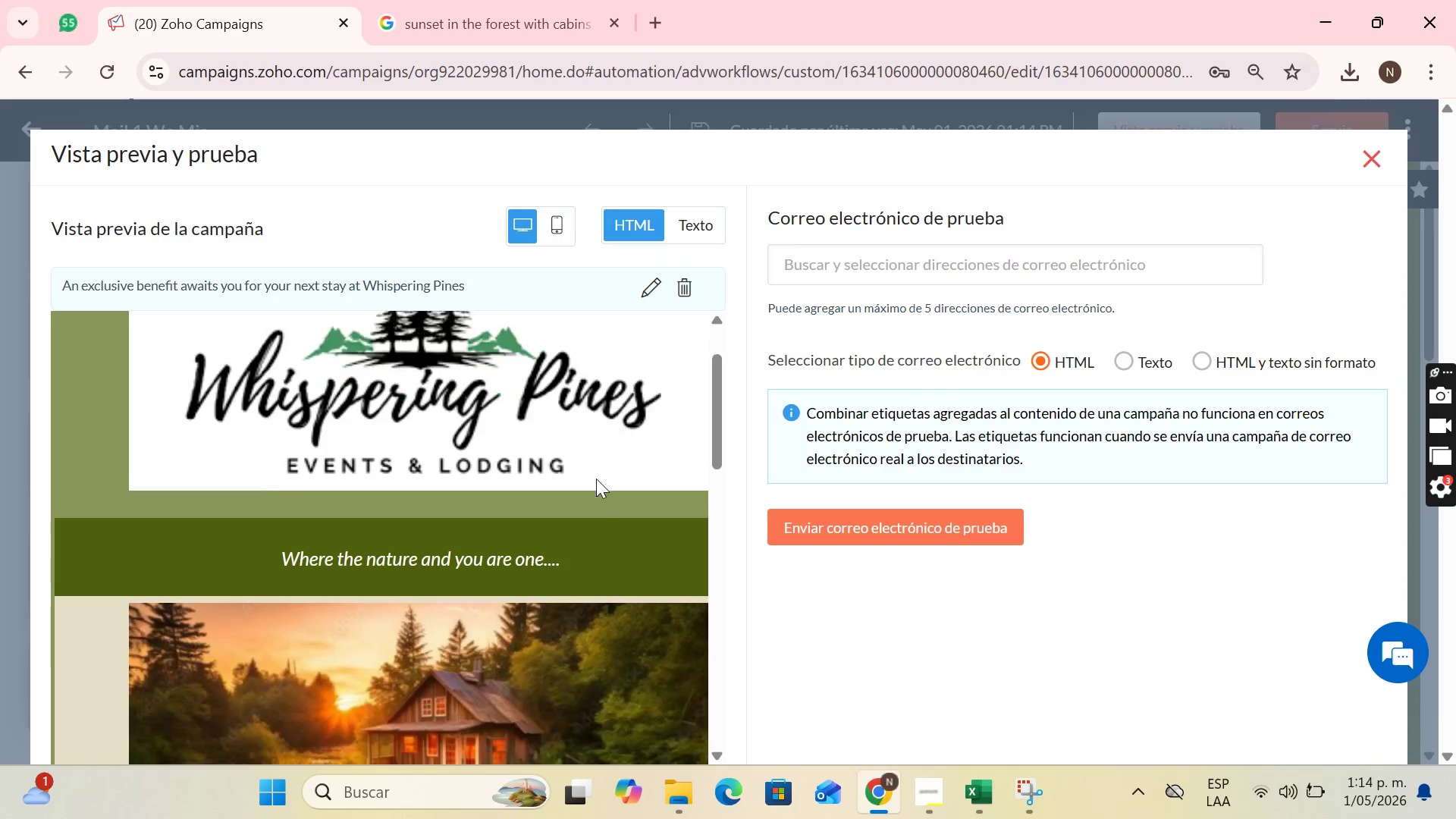 
scroll: coordinate [592, 479], scroll_direction: down, amount: 7.0
 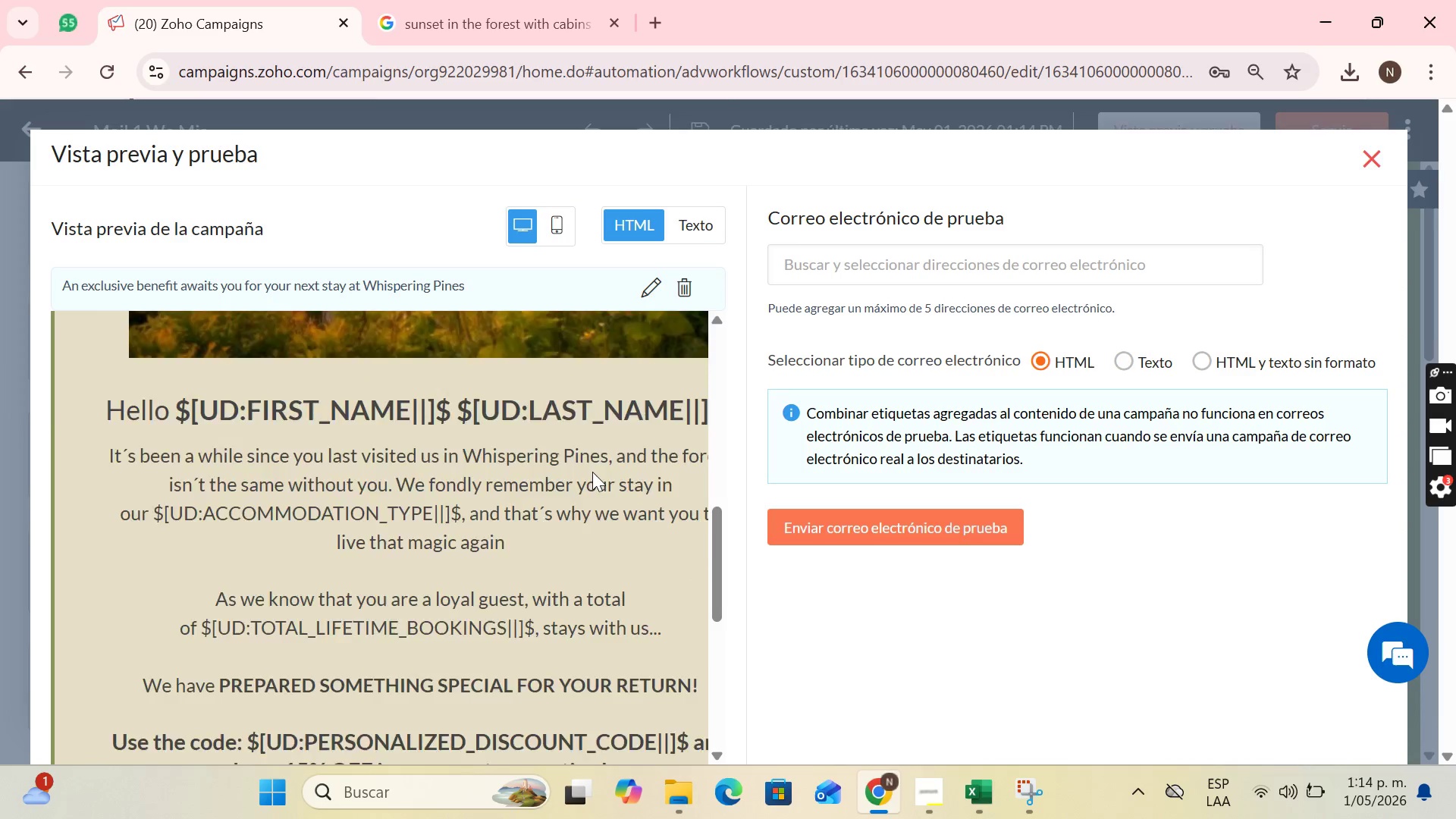 
scroll: coordinate [592, 472], scroll_direction: up, amount: 1.0
 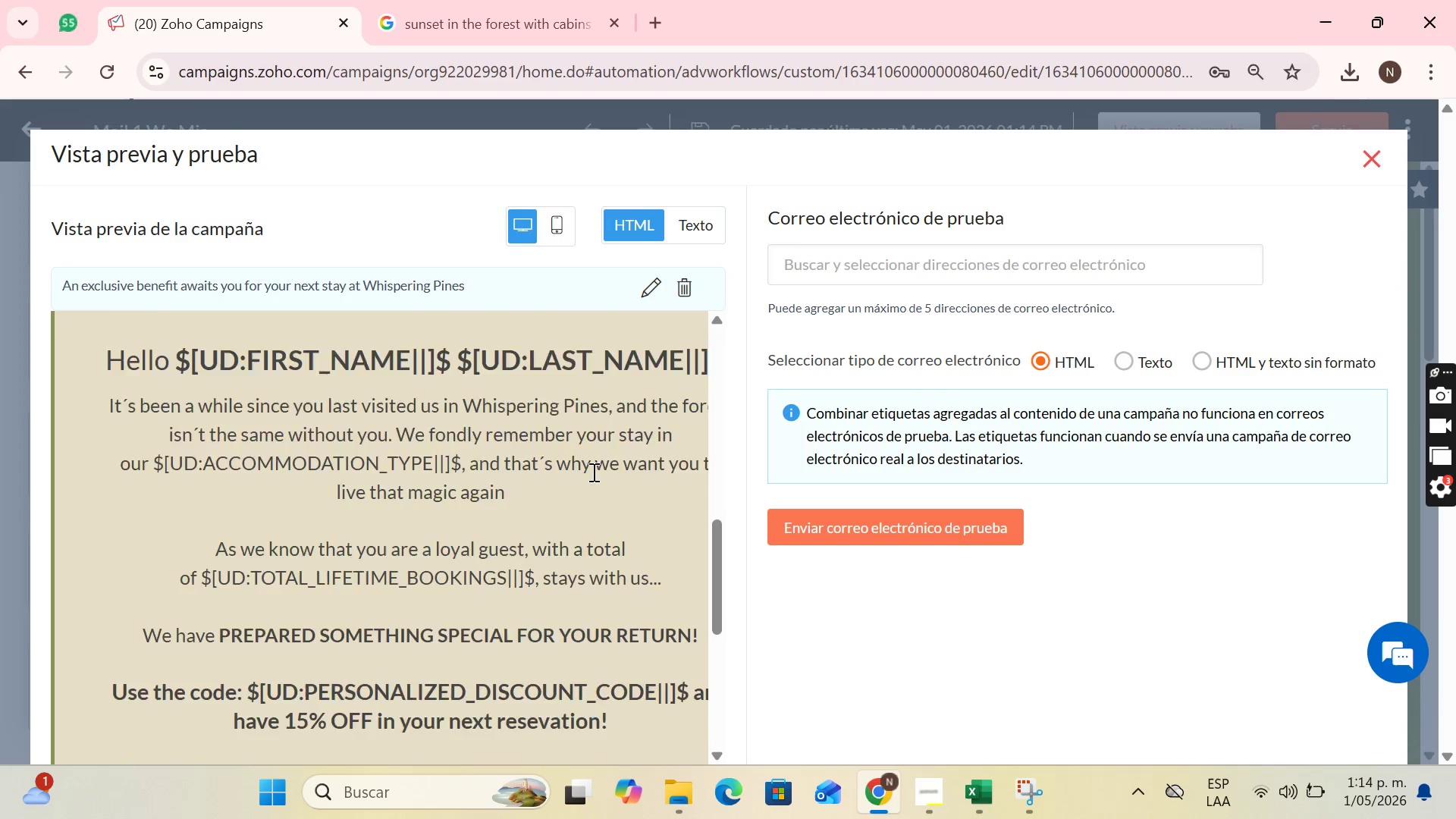 
scroll: coordinate [610, 615], scroll_direction: down, amount: 10.0
 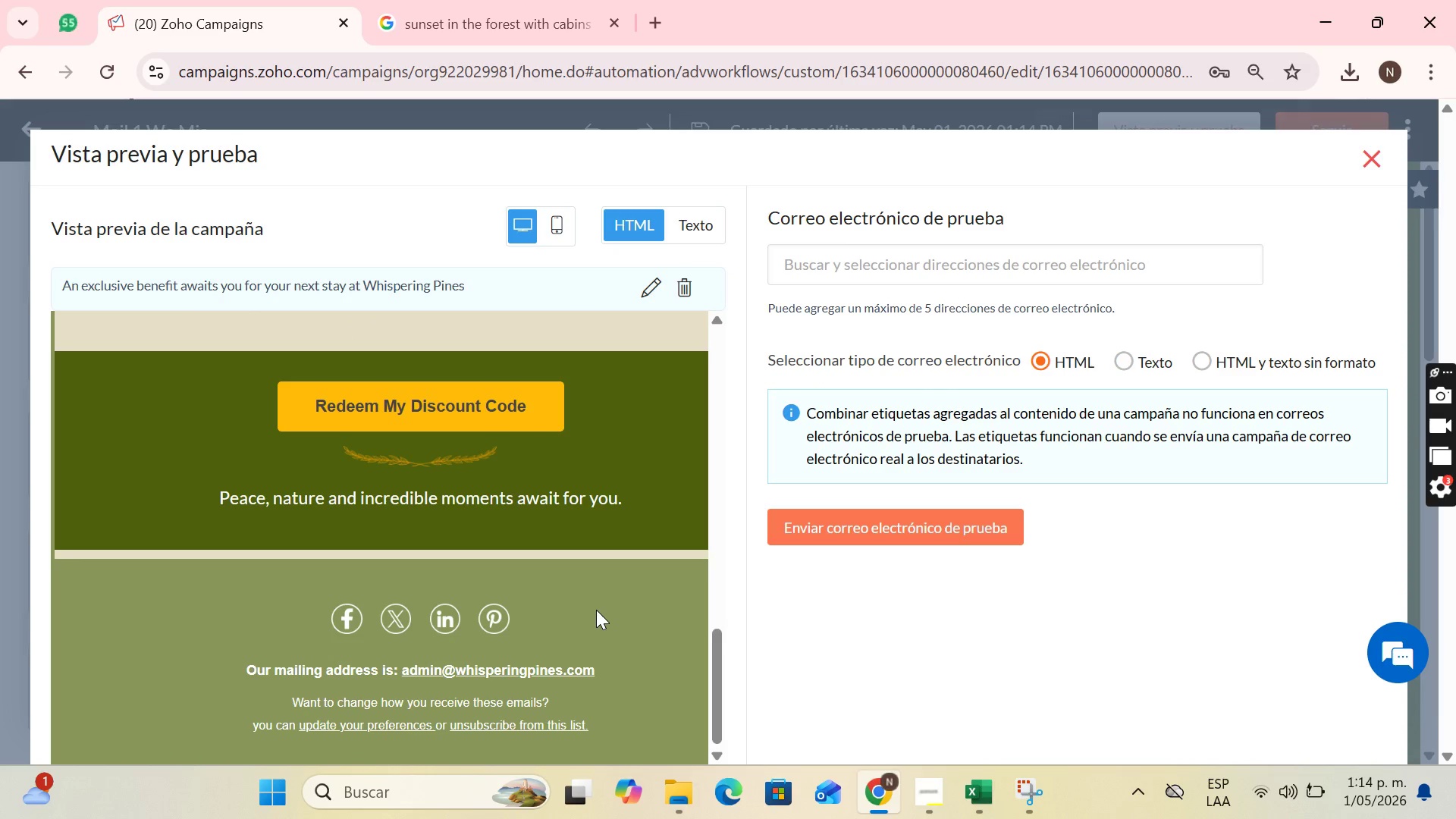 
hold_key(key=ControlLeft, duration=1.08)
scroll: coordinate [596, 610], scroll_direction: down, amount: 2.0
 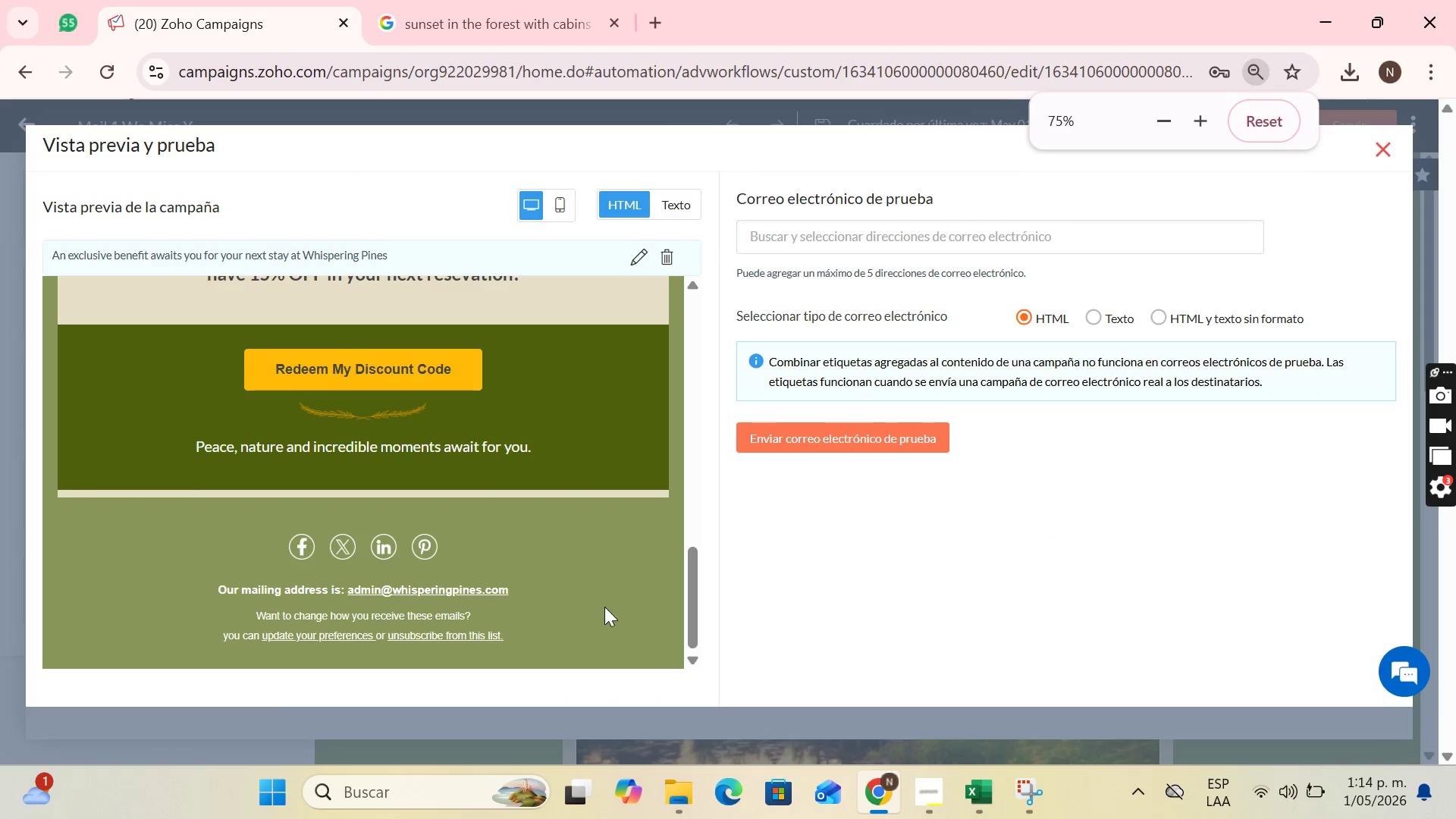 
scroll: coordinate [610, 587], scroll_direction: up, amount: 11.0
 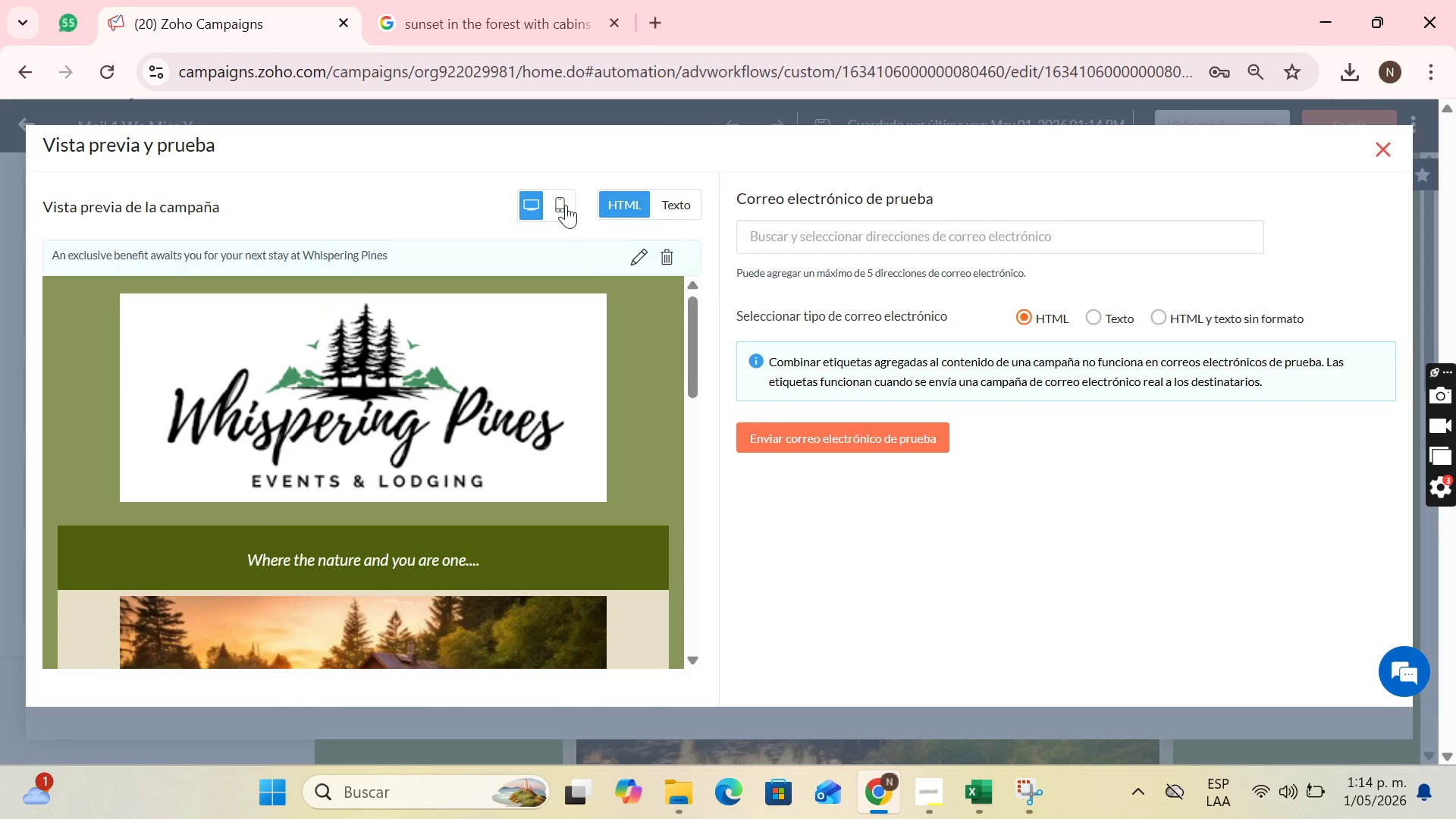 
left_click([566, 205])
 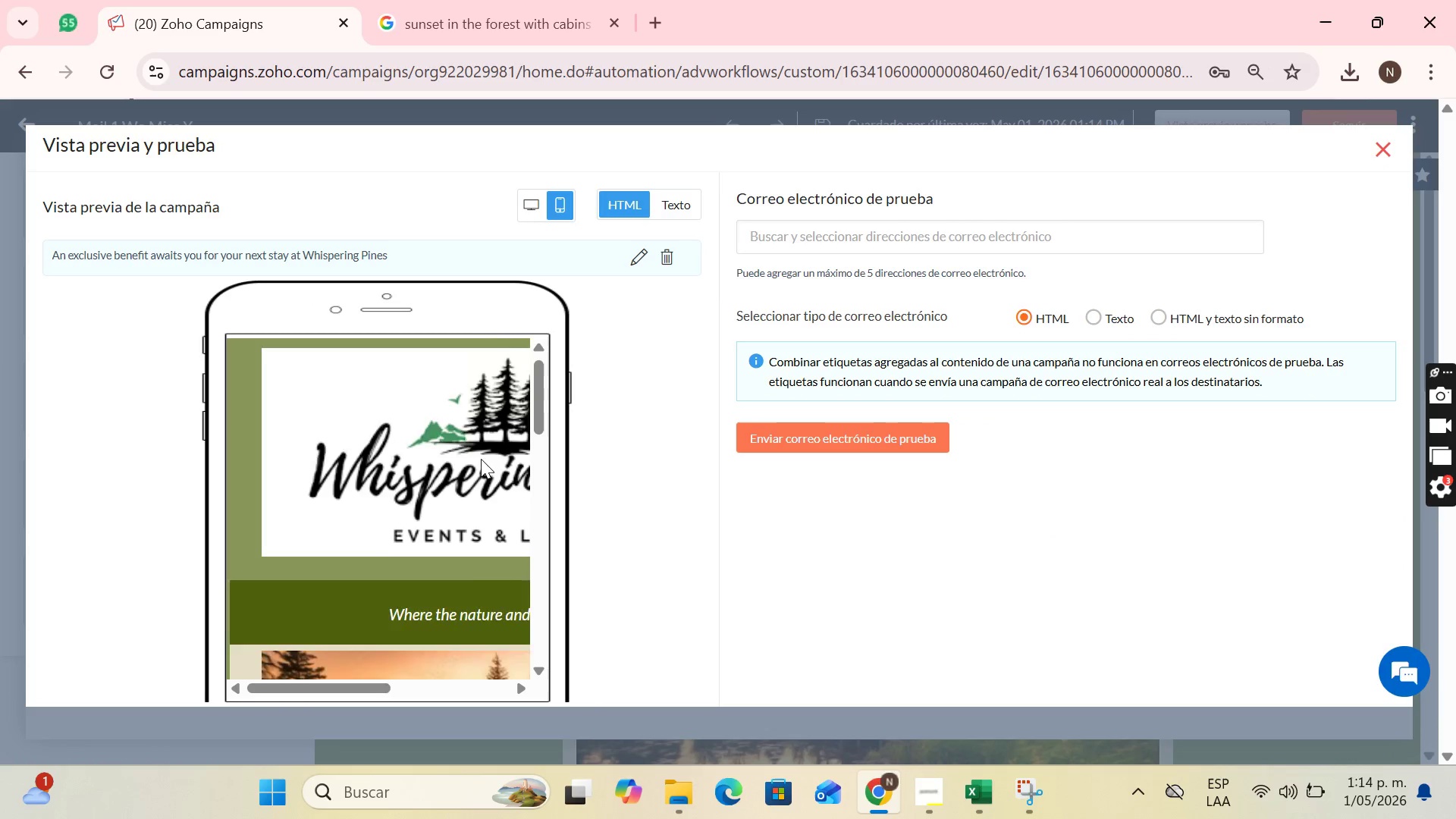 
scroll: coordinate [479, 465], scroll_direction: down, amount: 3.0
 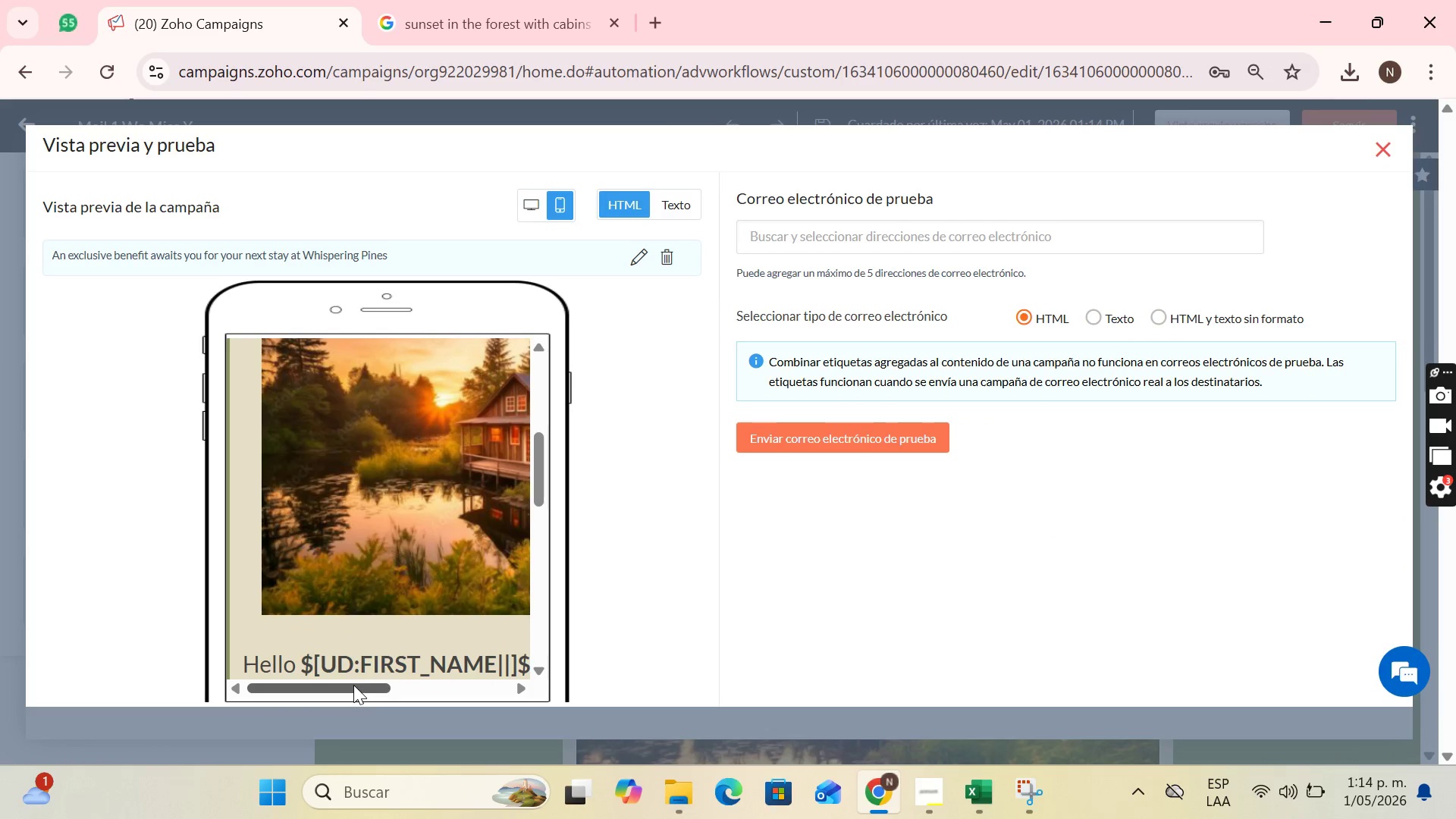 
left_click_drag(start_coordinate=[353, 685], to_coordinate=[409, 689])
 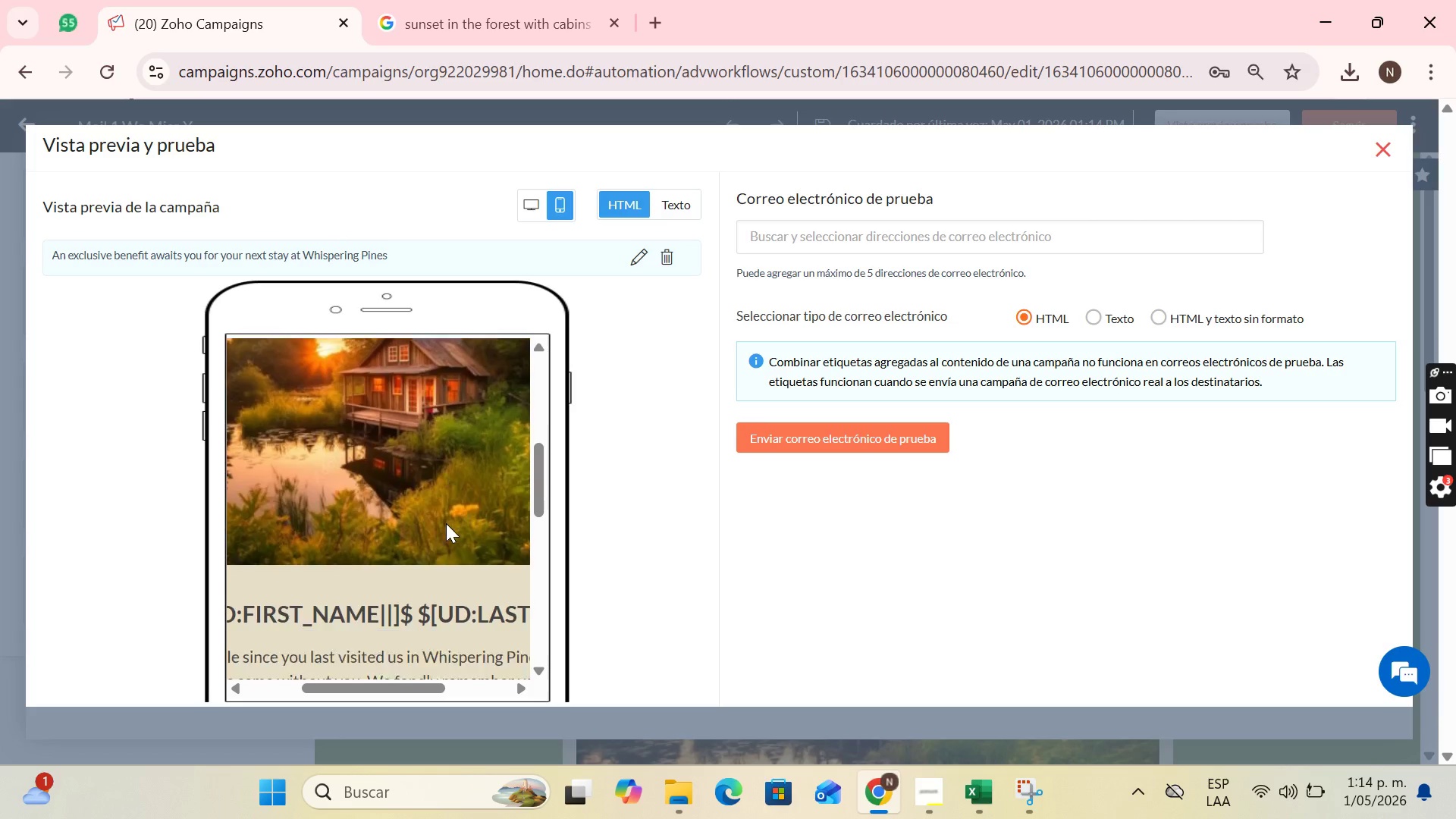 
scroll: coordinate [454, 501], scroll_direction: down, amount: 20.0
 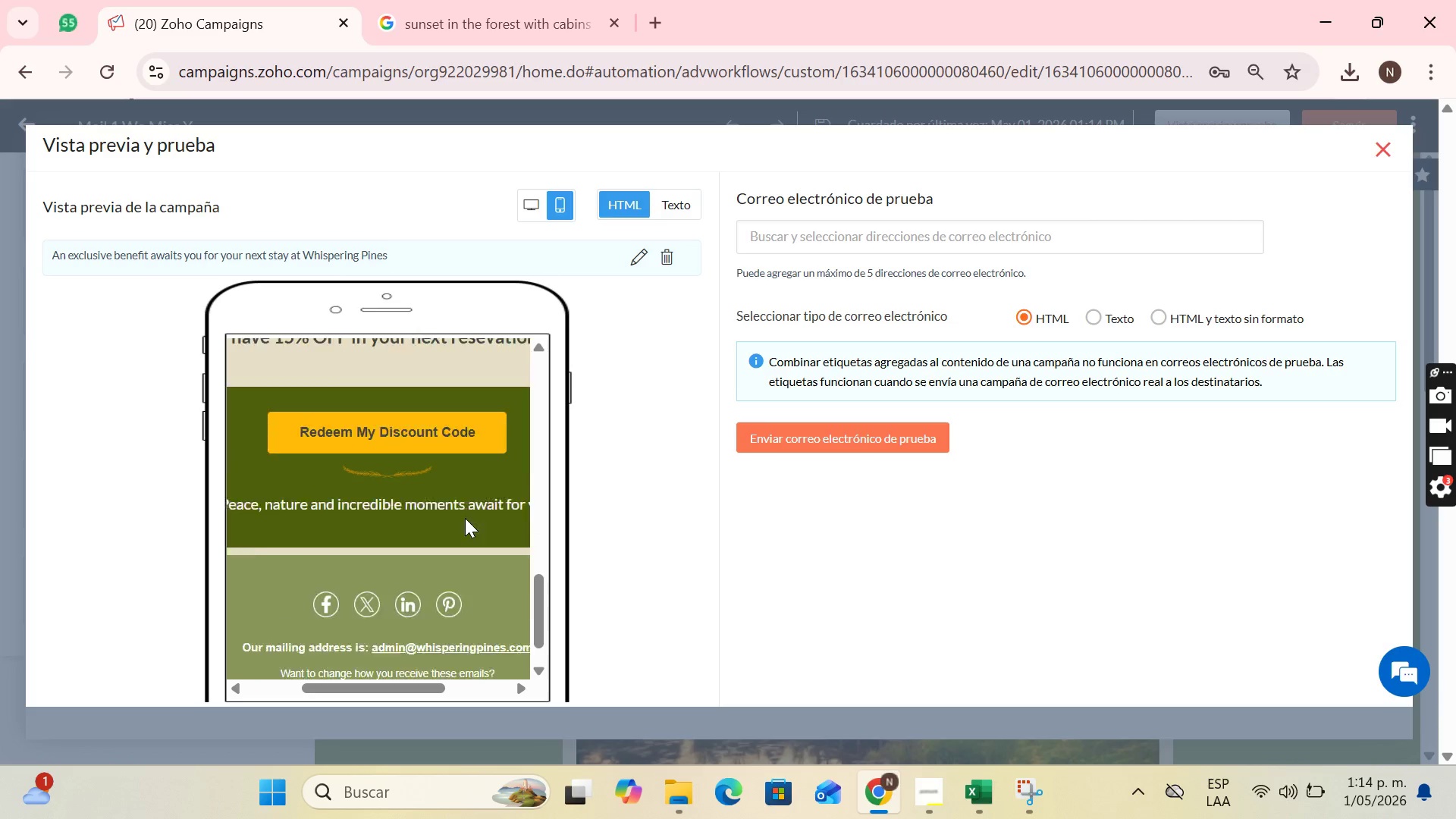 
hold_key(key=ControlLeft, duration=1.11)
scroll: coordinate [466, 524], scroll_direction: up, amount: 7.0
 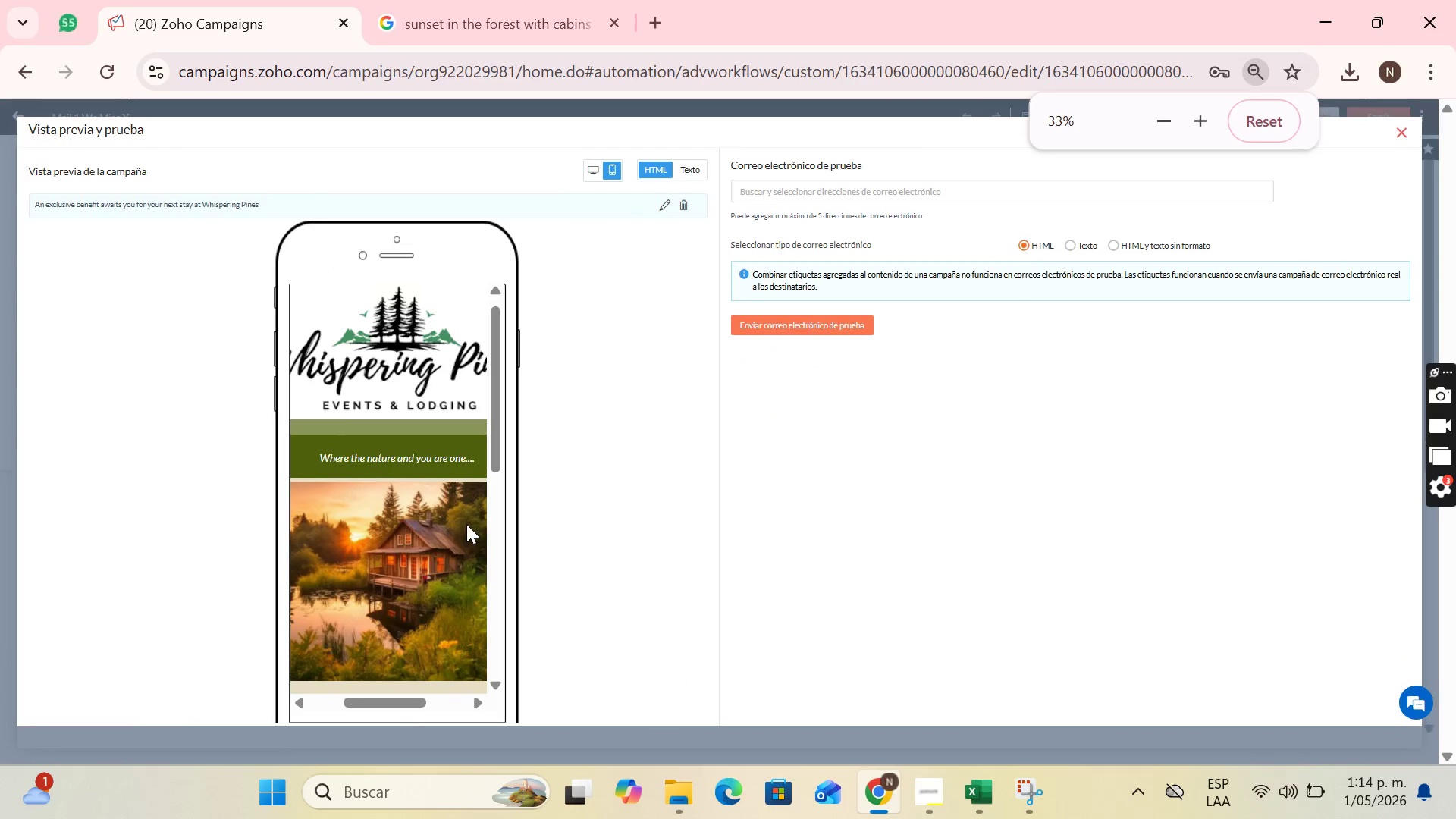 
scroll: coordinate [466, 524], scroll_direction: down, amount: 1.0
 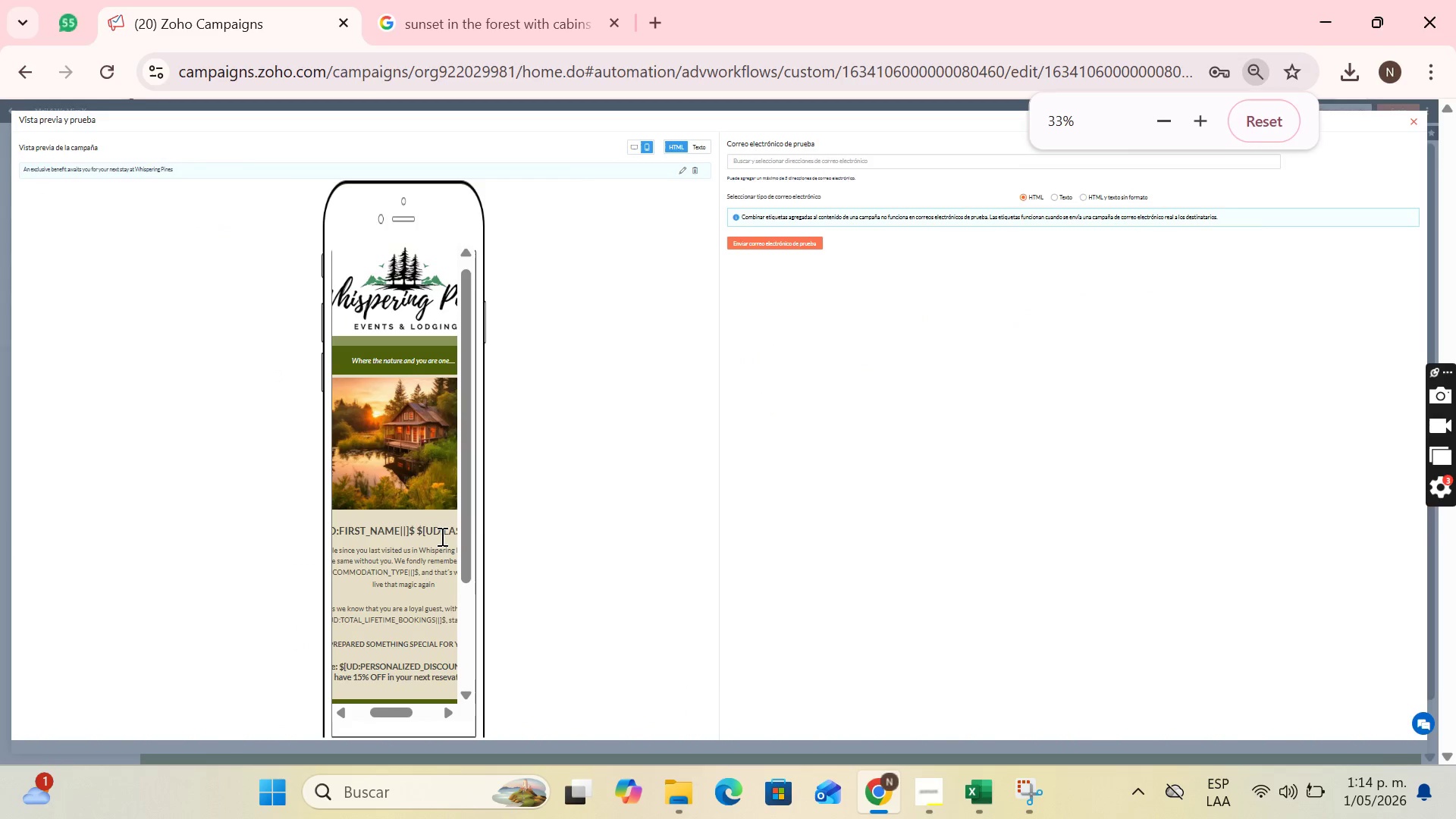 
hold_key(key=ControlLeft, duration=0.7)
scroll: coordinate [441, 536], scroll_direction: up, amount: 1.0
 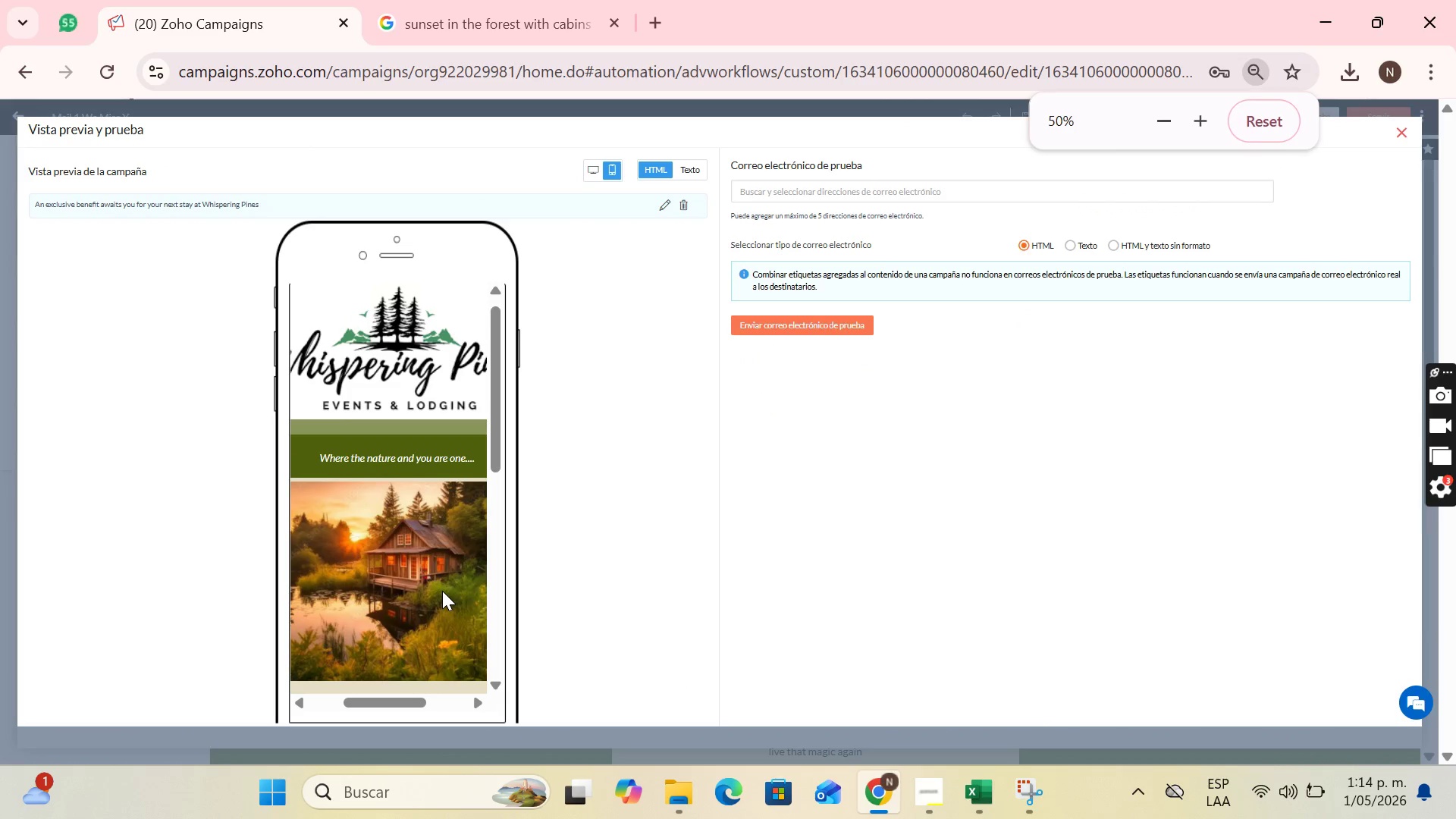 
hold_key(key=ControlLeft, duration=0.42)
 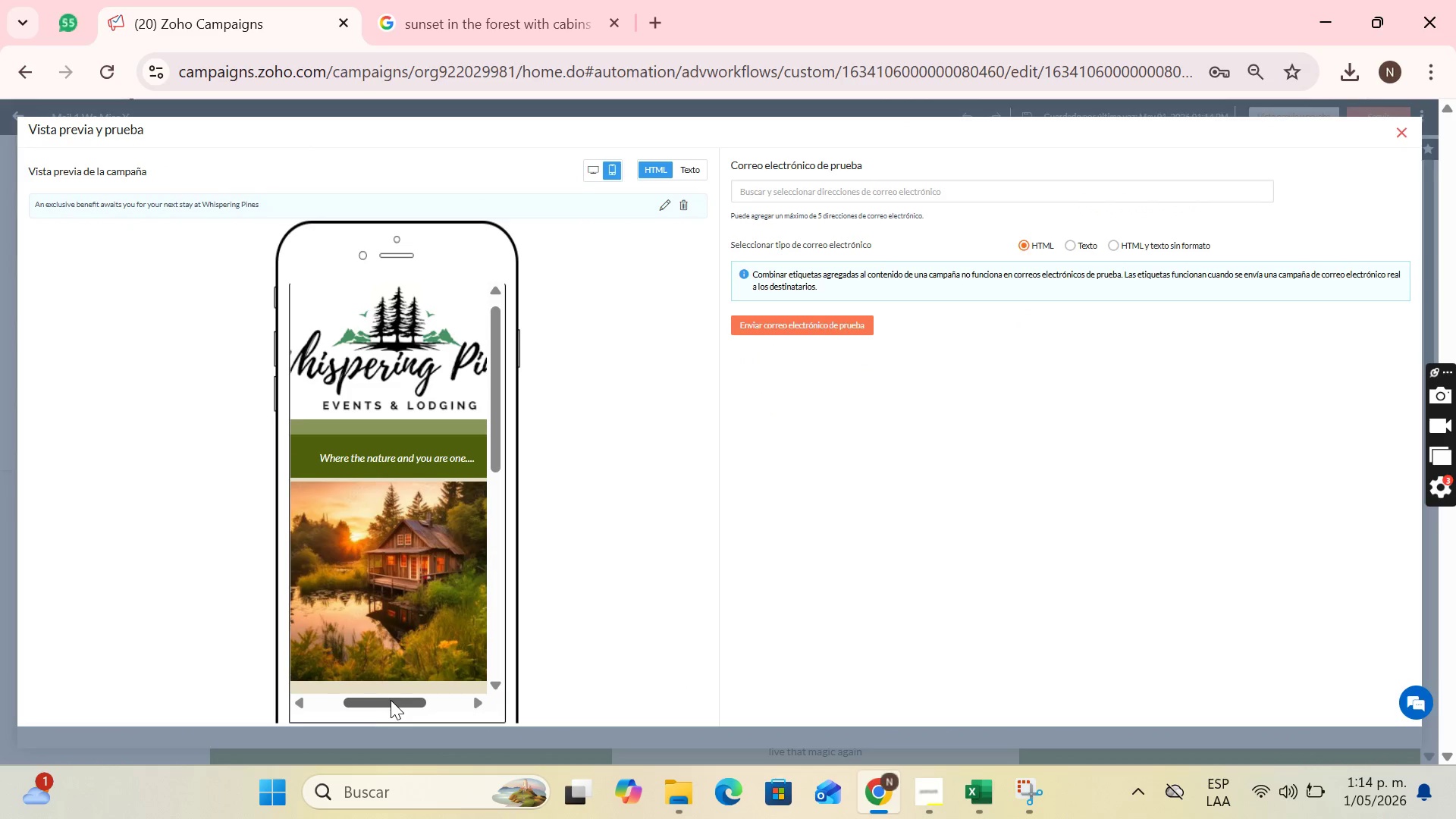 
left_click_drag(start_coordinate=[391, 700], to_coordinate=[387, 680])
 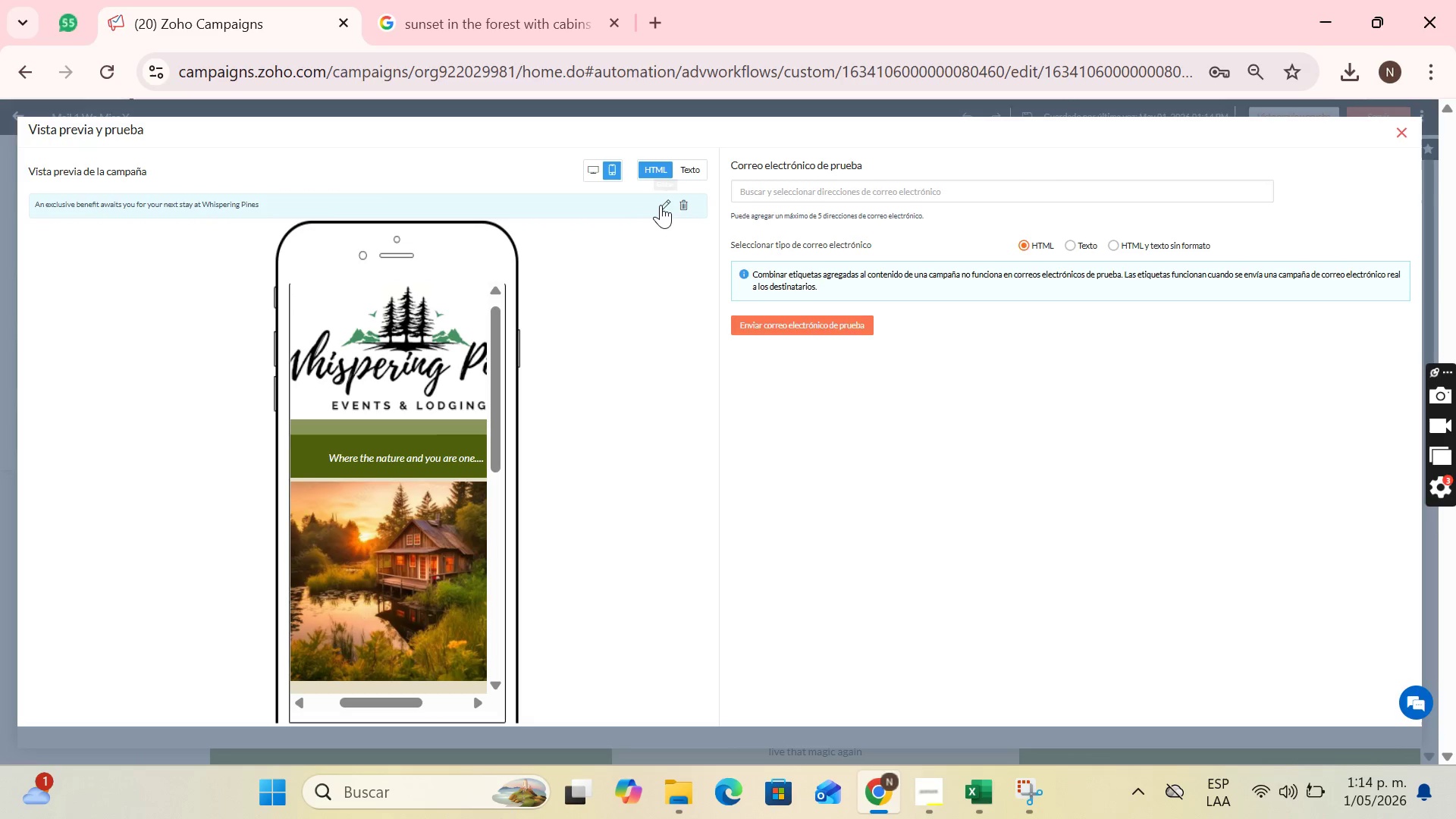 
left_click([661, 205])
 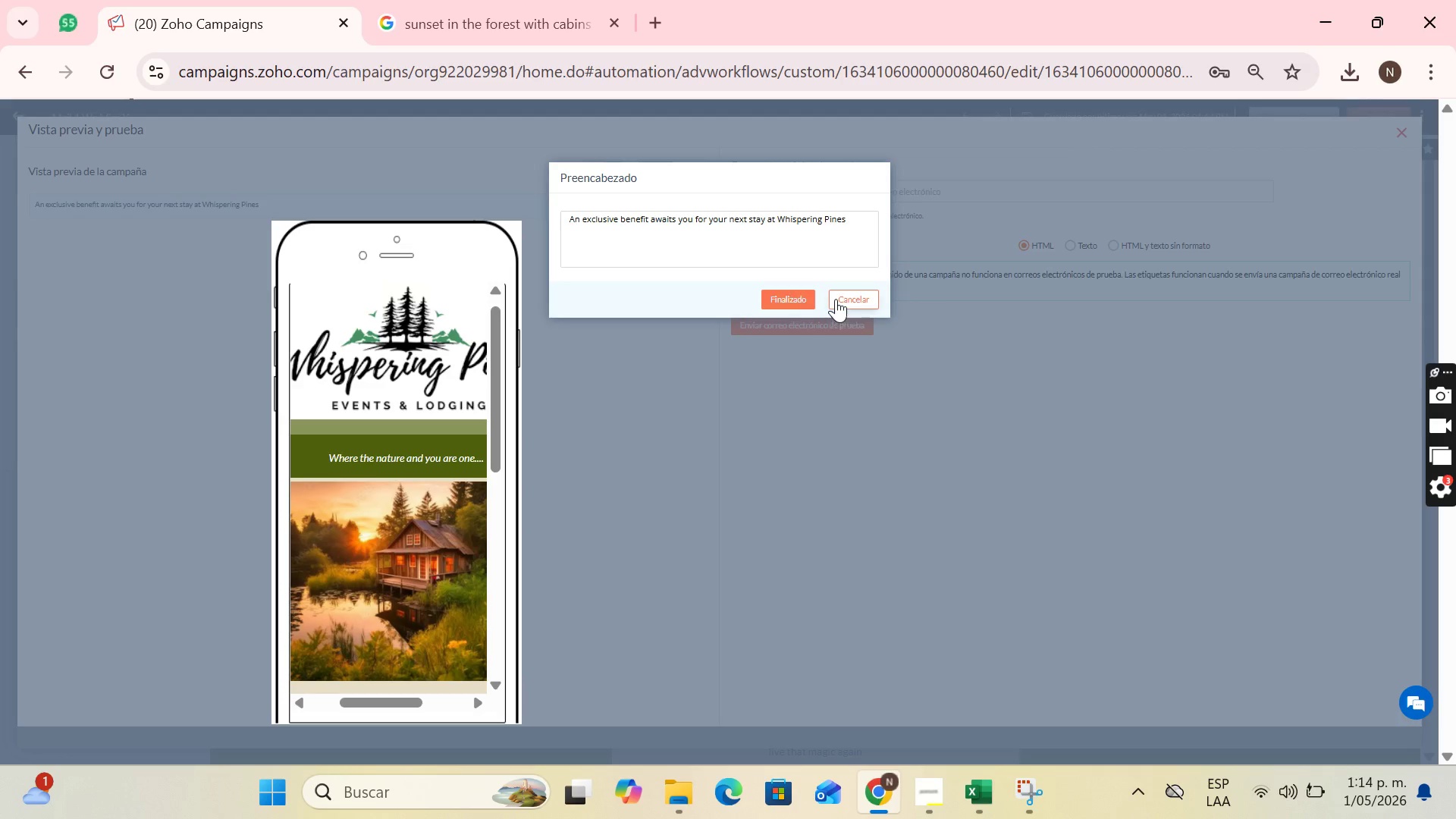 
left_click([836, 298])
 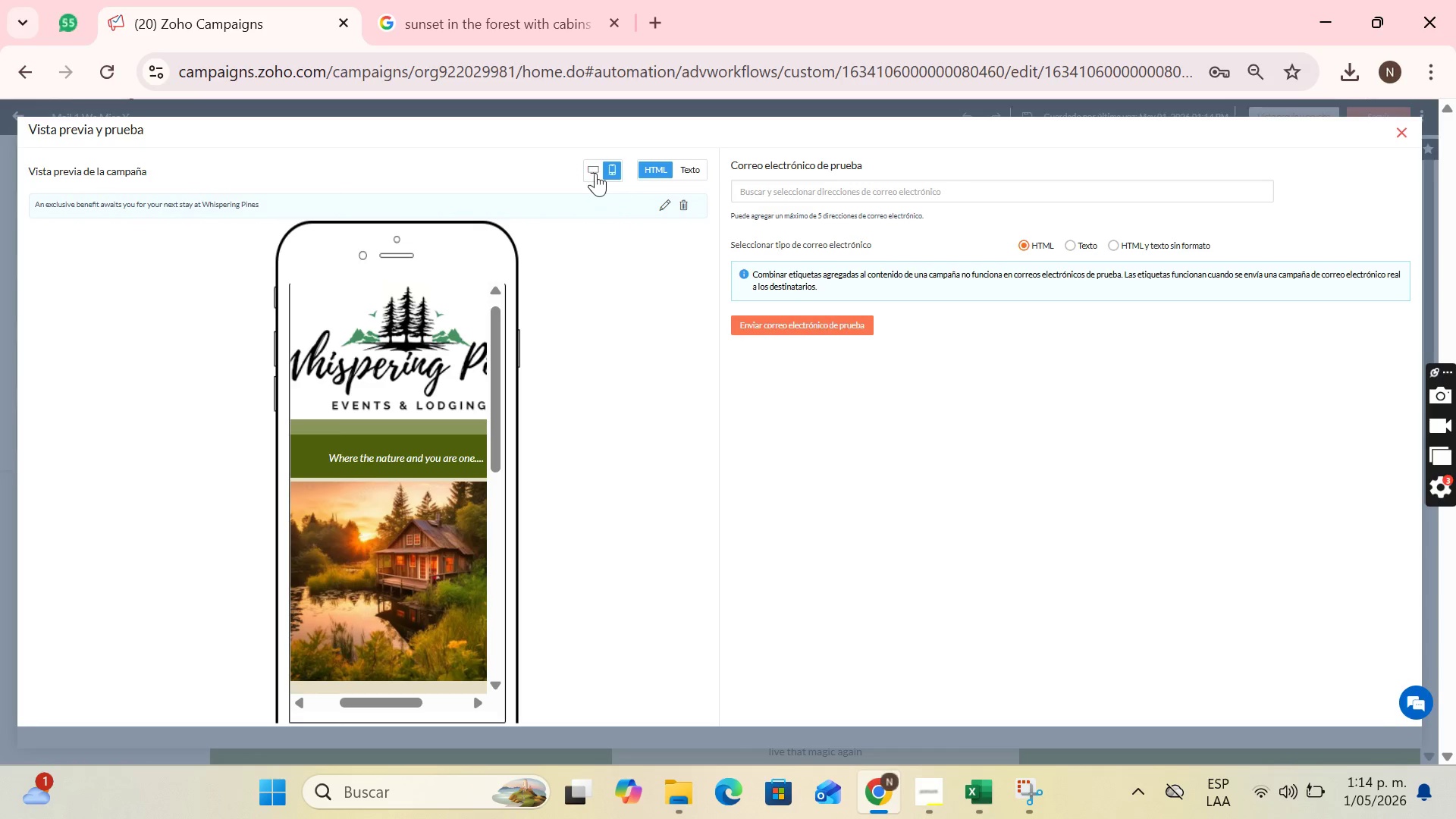 
left_click([592, 168])
 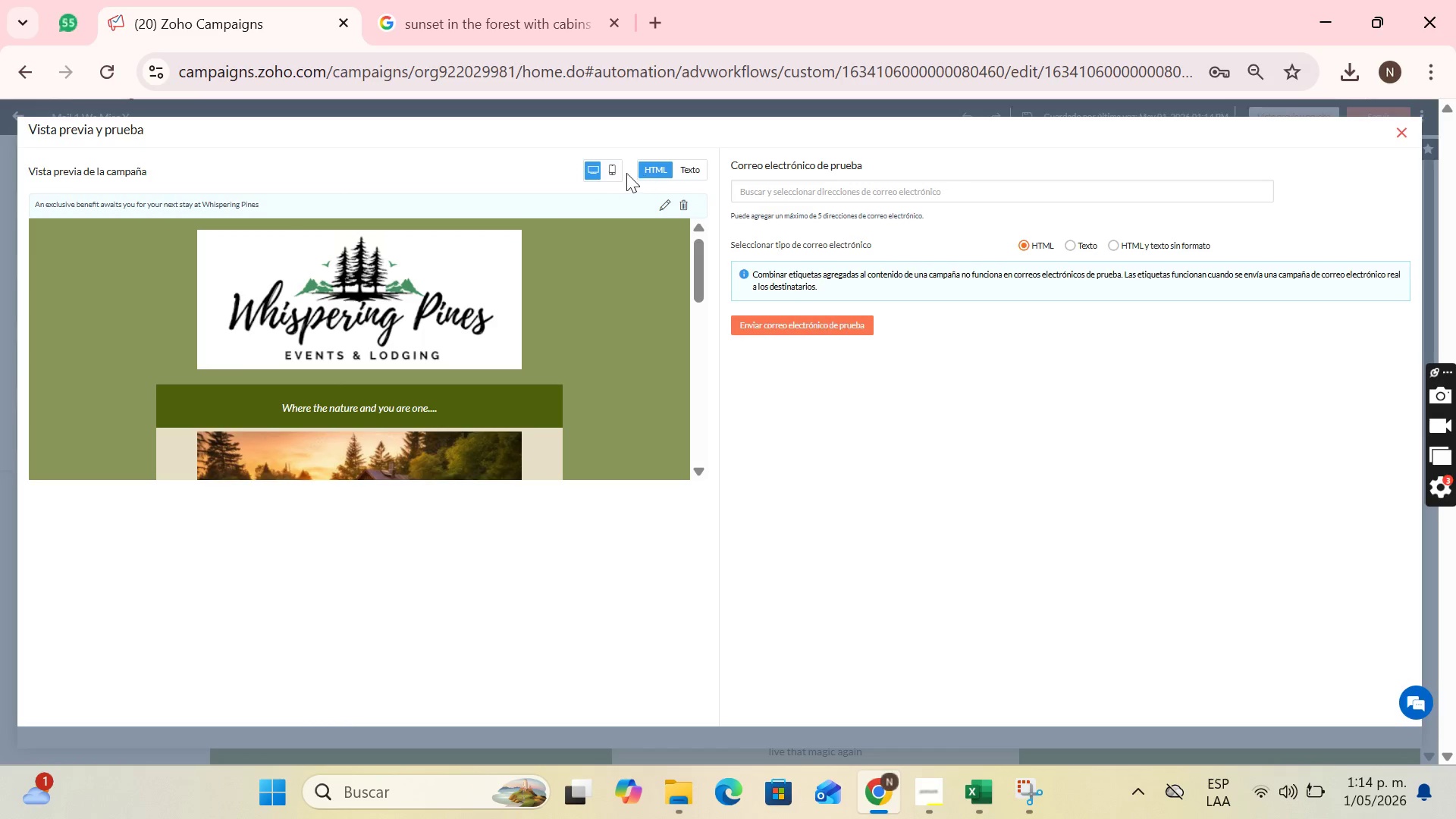 
left_click([611, 171])
 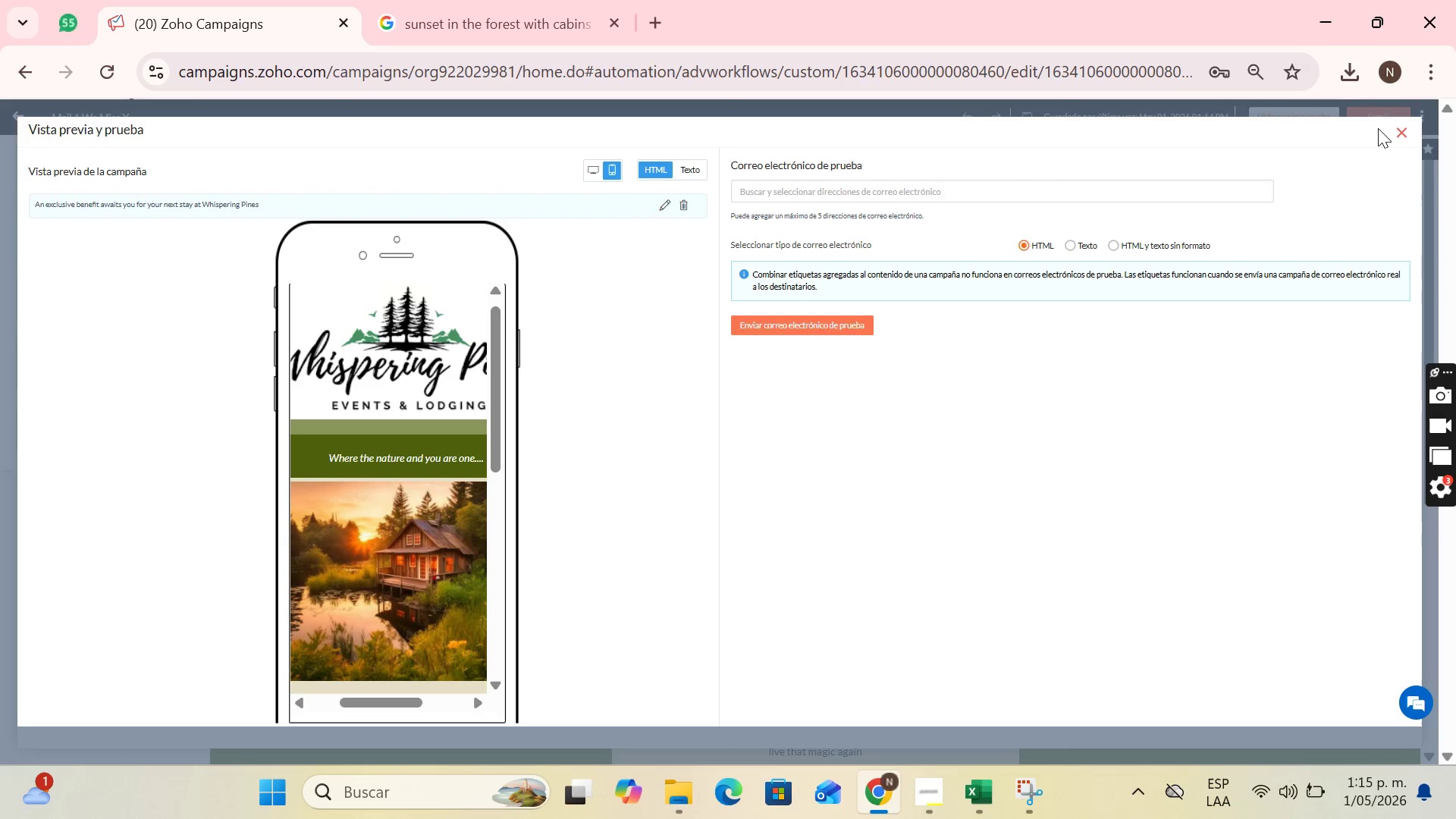 
left_click([1400, 133])
 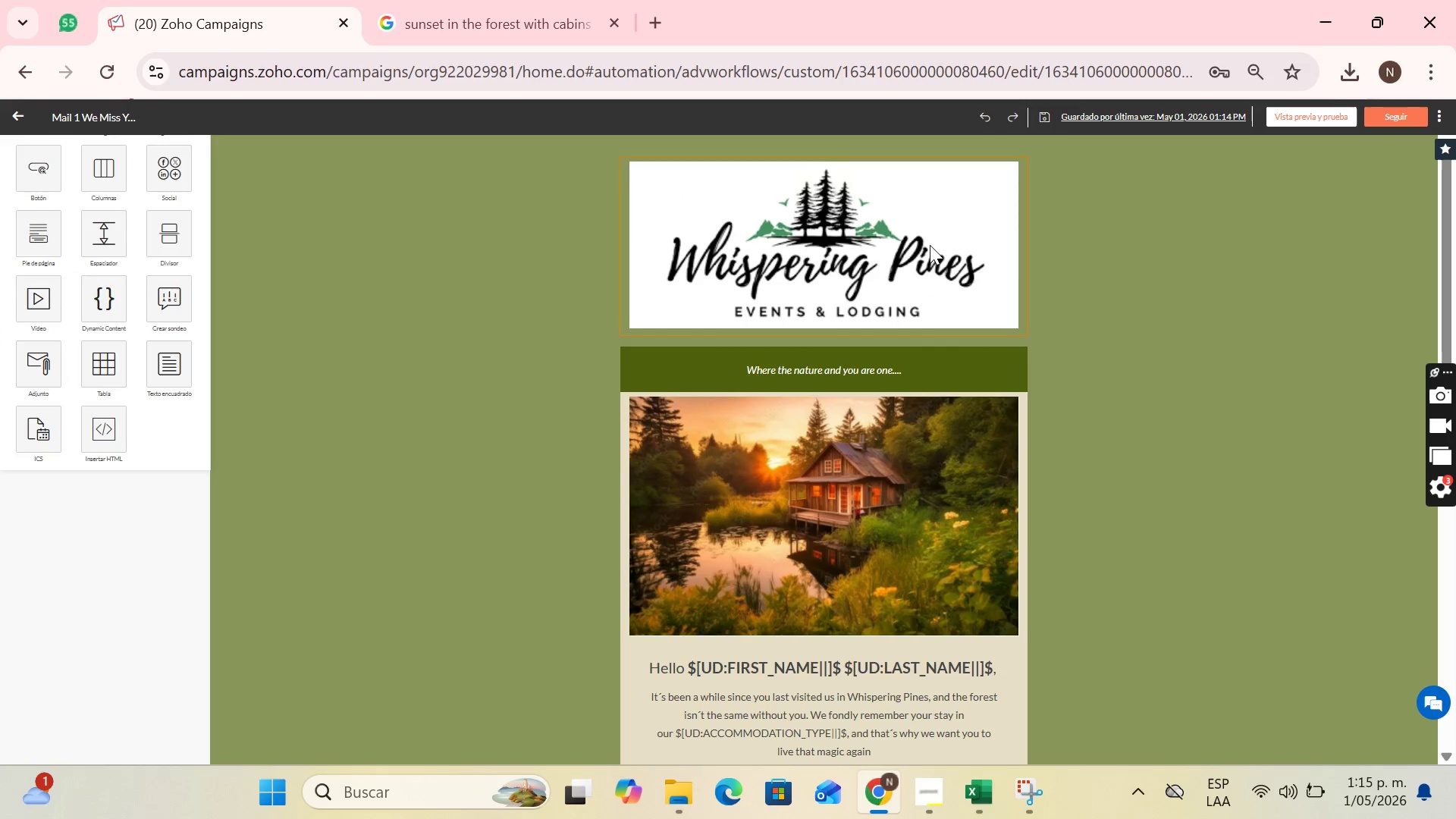 
left_click([930, 245])
 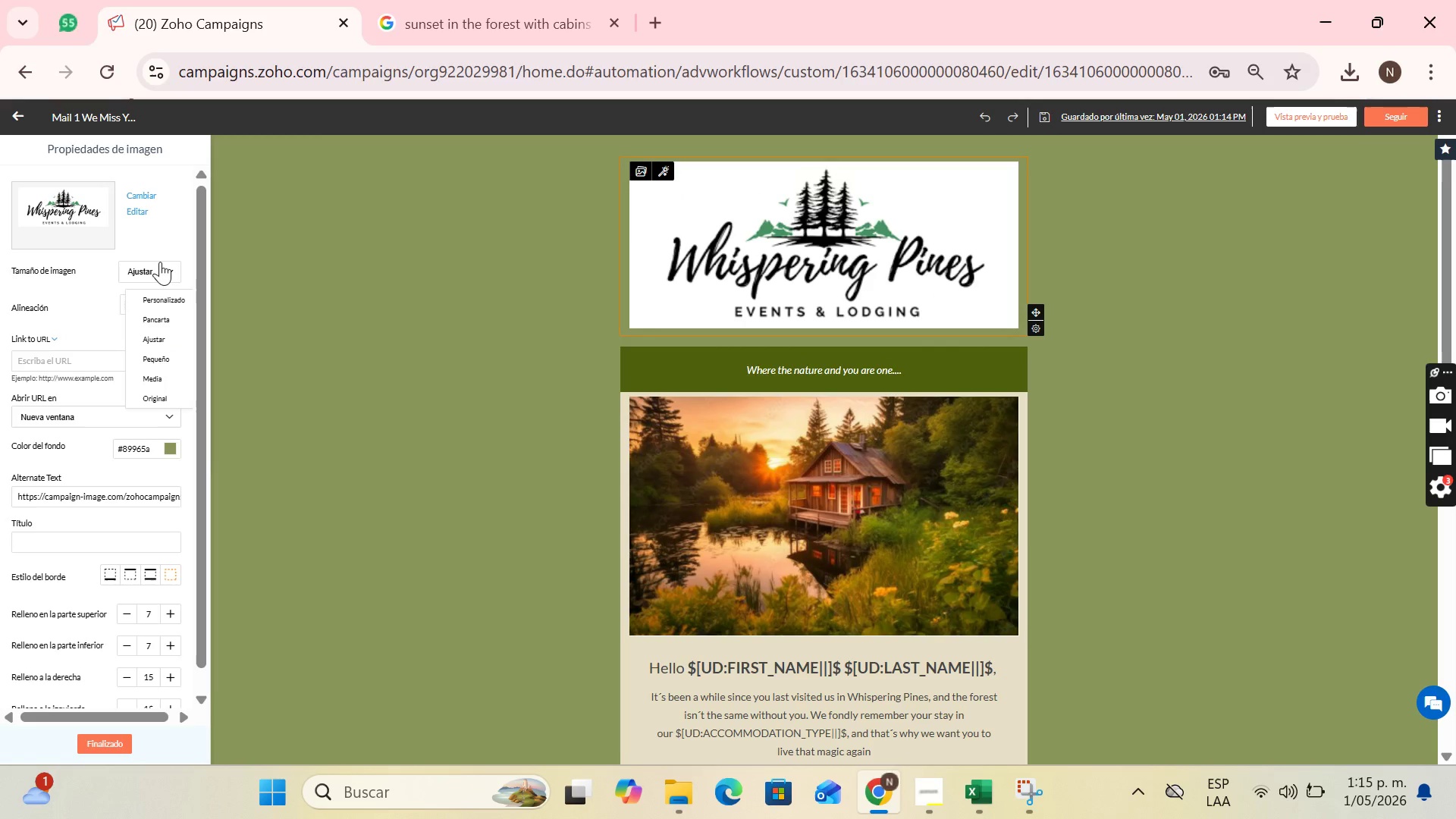 
left_click([171, 298])
 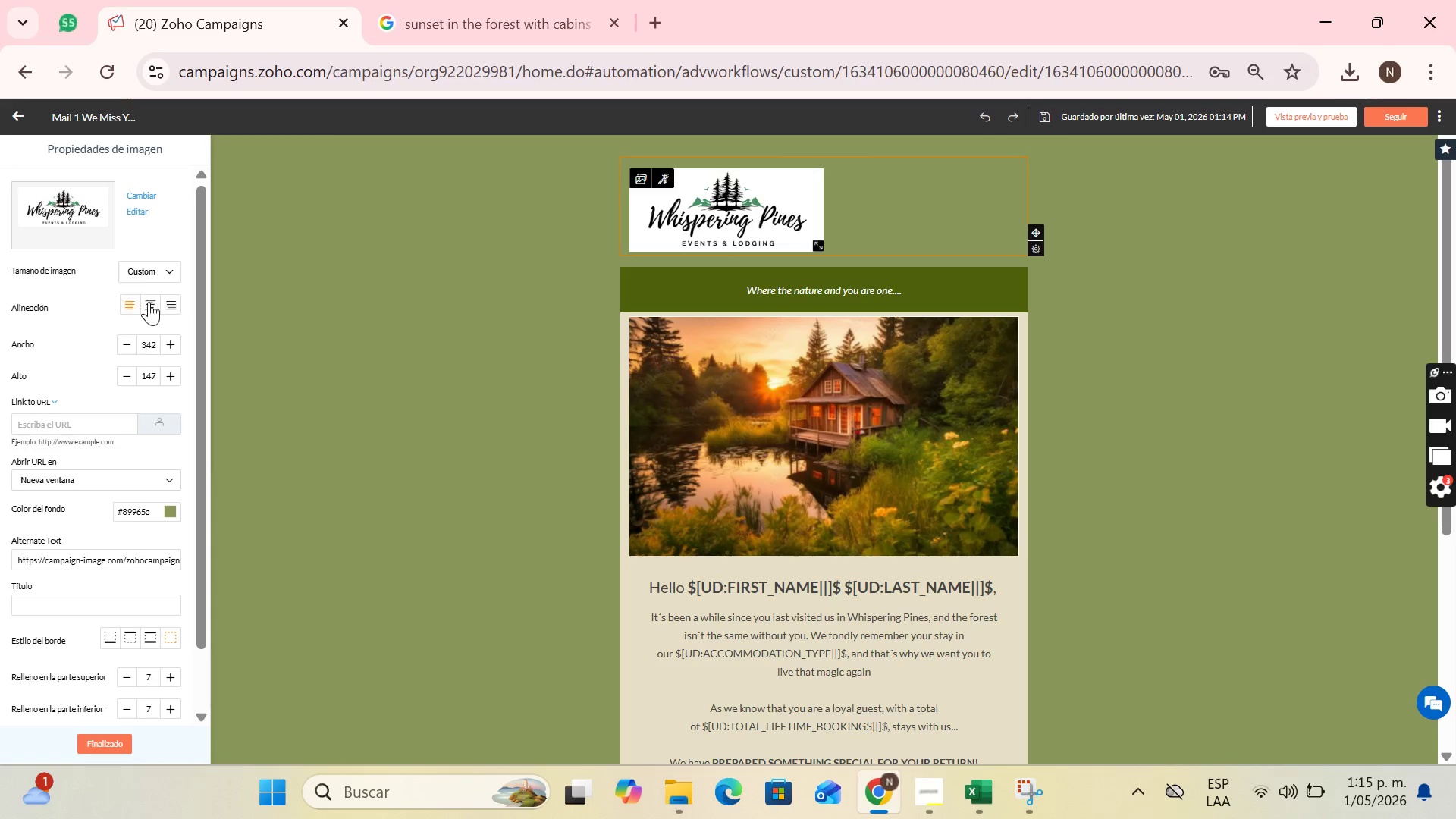 
left_click([149, 302])
 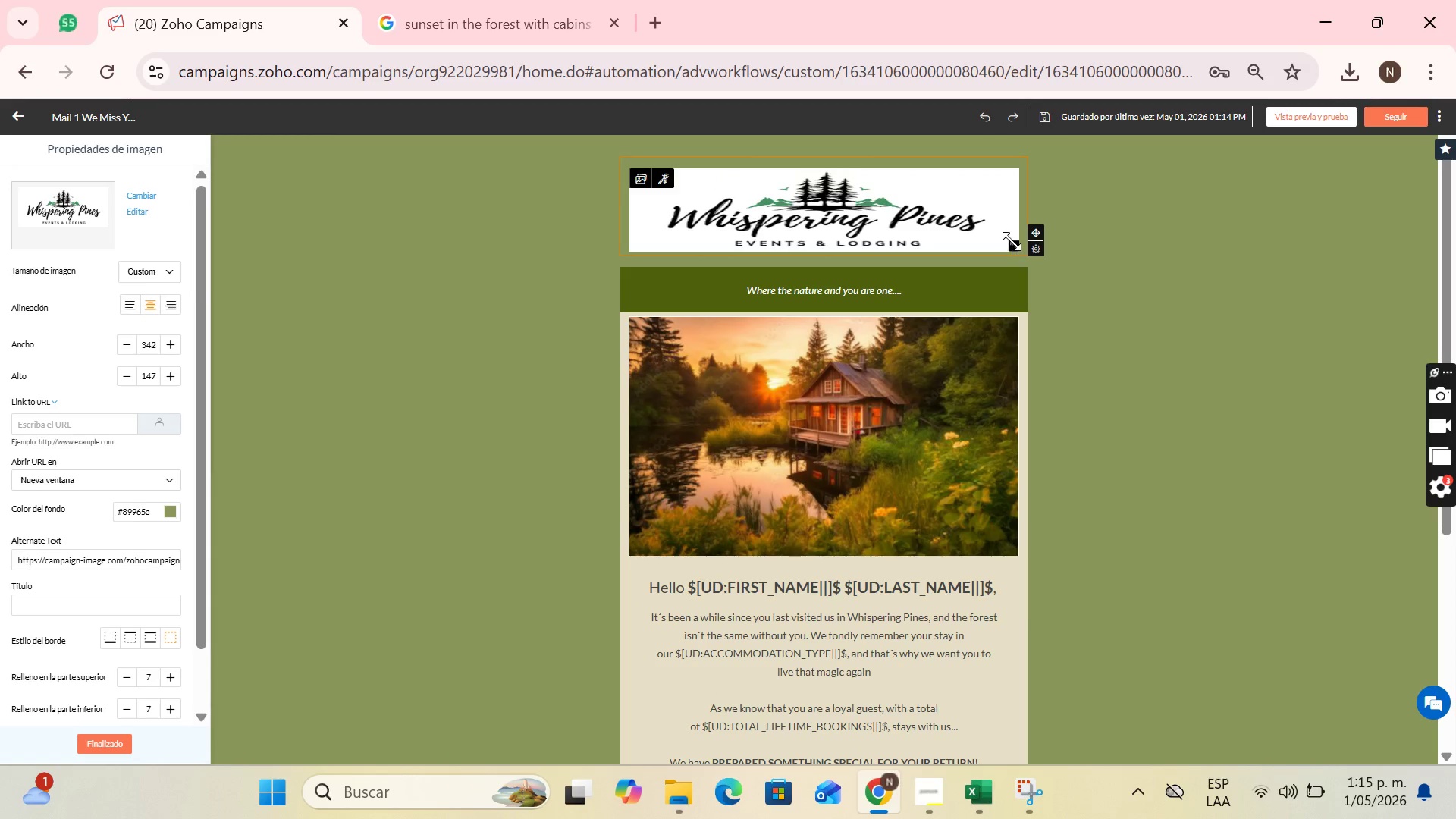 
left_click_drag(start_coordinate=[1012, 241], to_coordinate=[839, 262])
 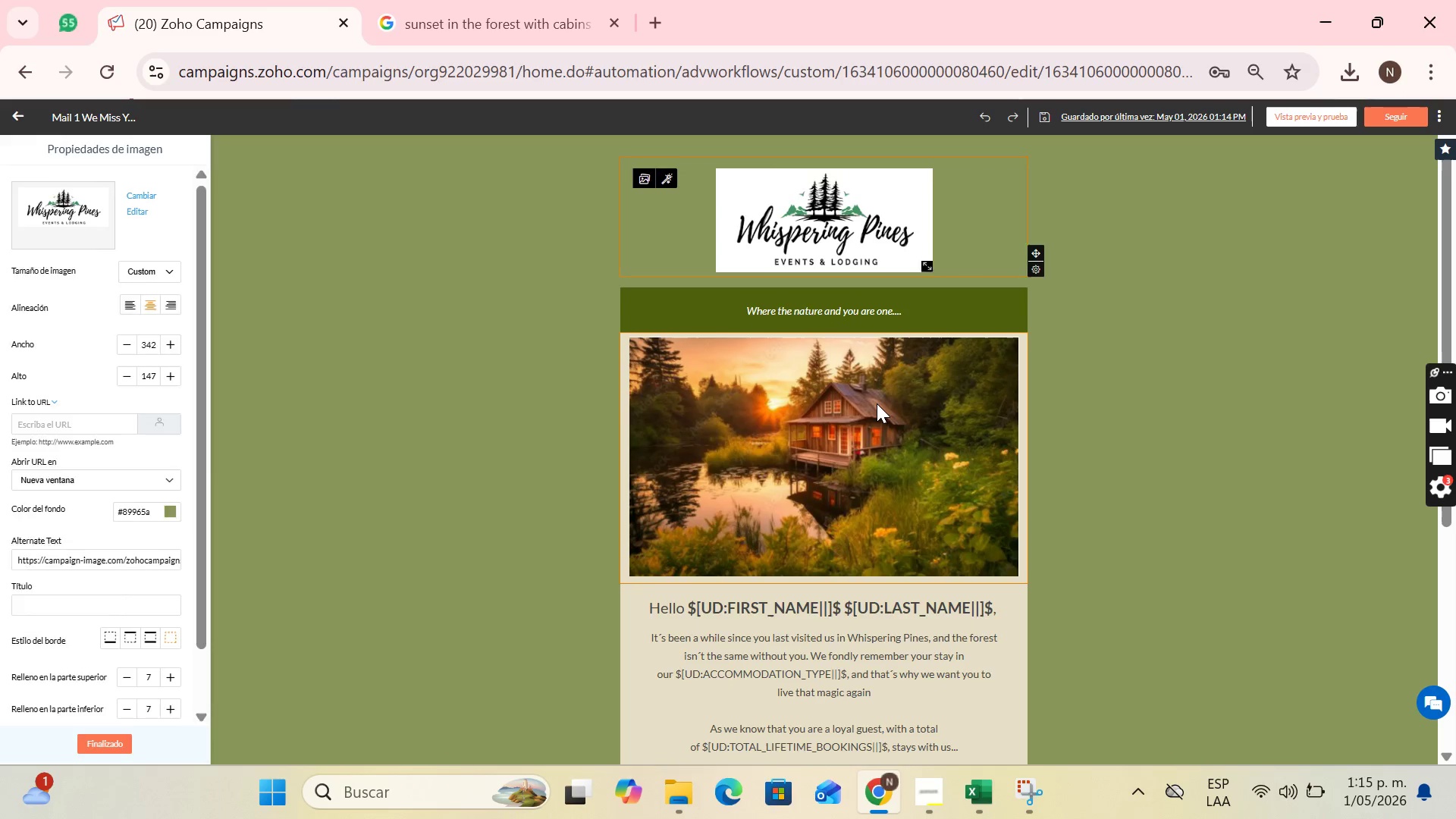 
left_click([877, 403])
 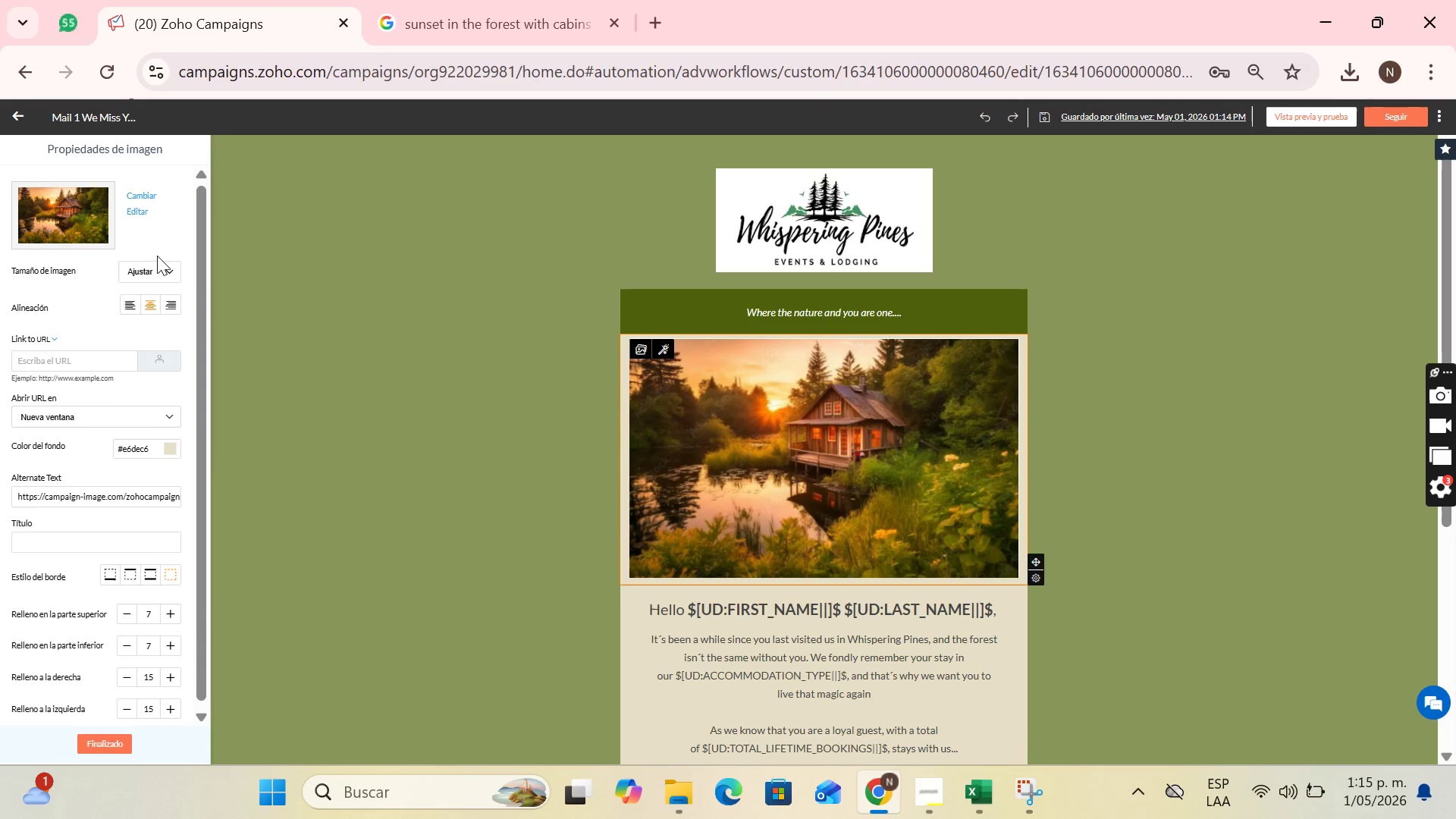 
double_click([165, 265])
 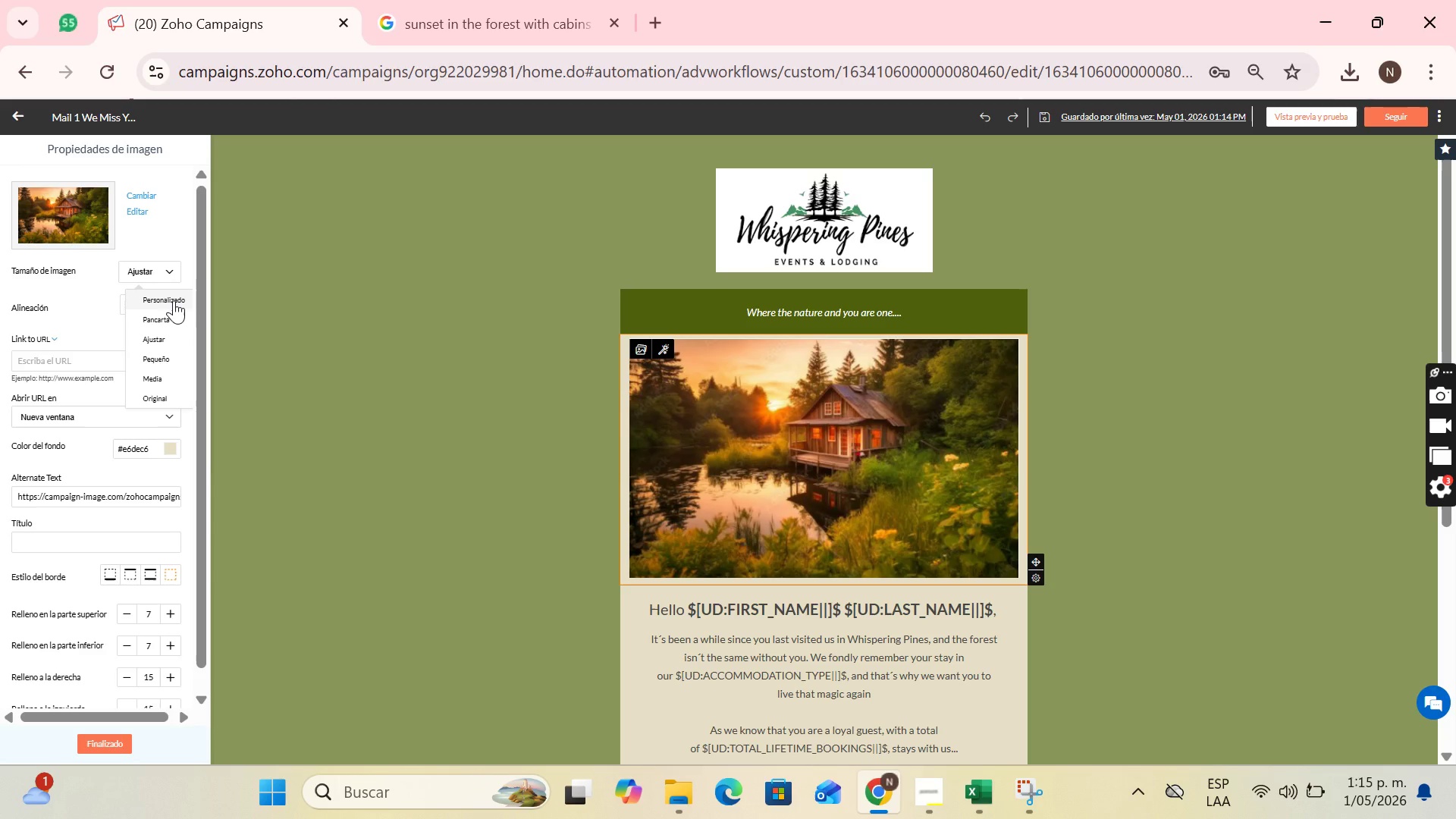 
left_click([174, 300])
 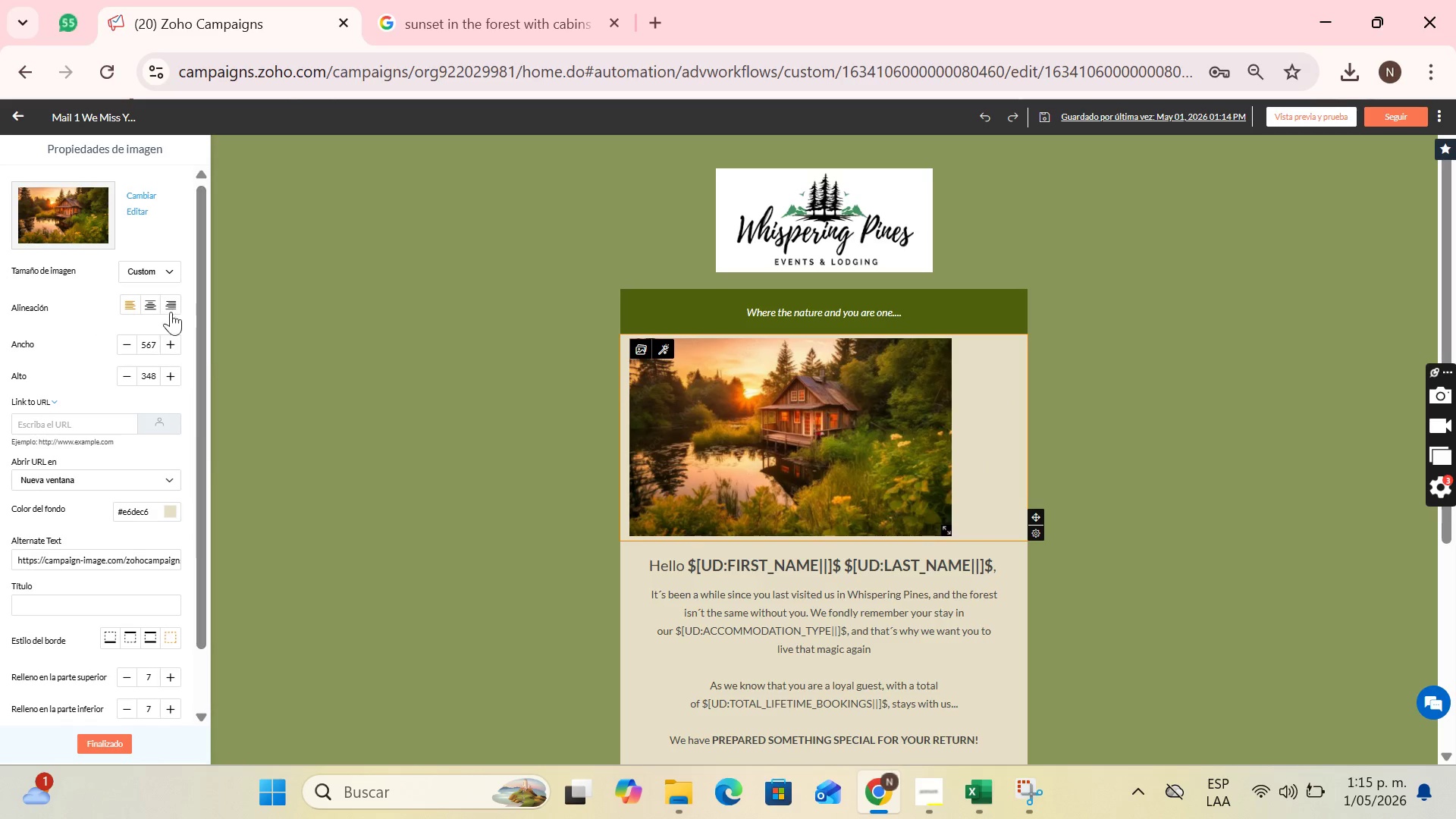 
left_click([152, 299])
 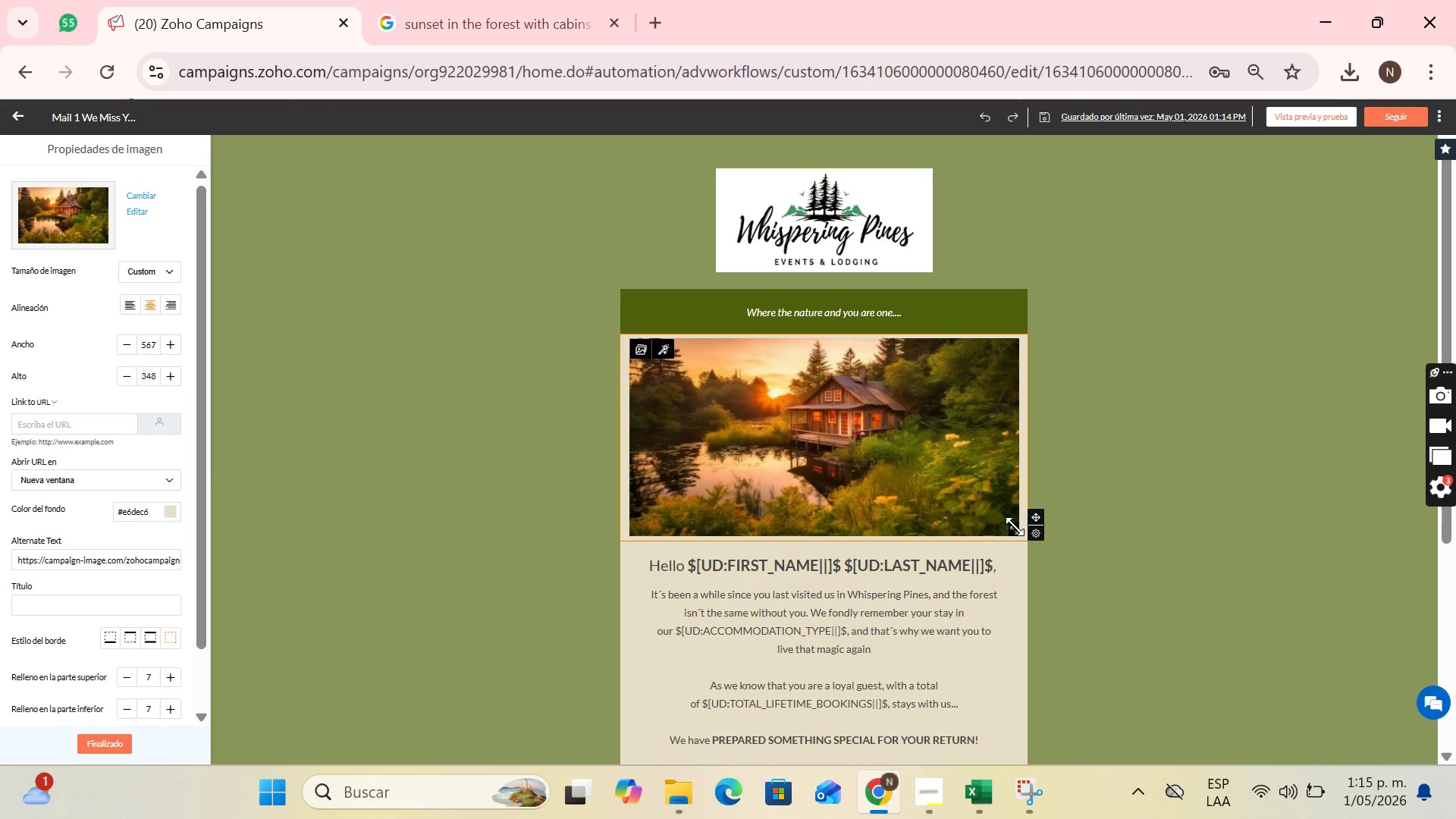 
left_click_drag(start_coordinate=[1014, 526], to_coordinate=[901, 507])
 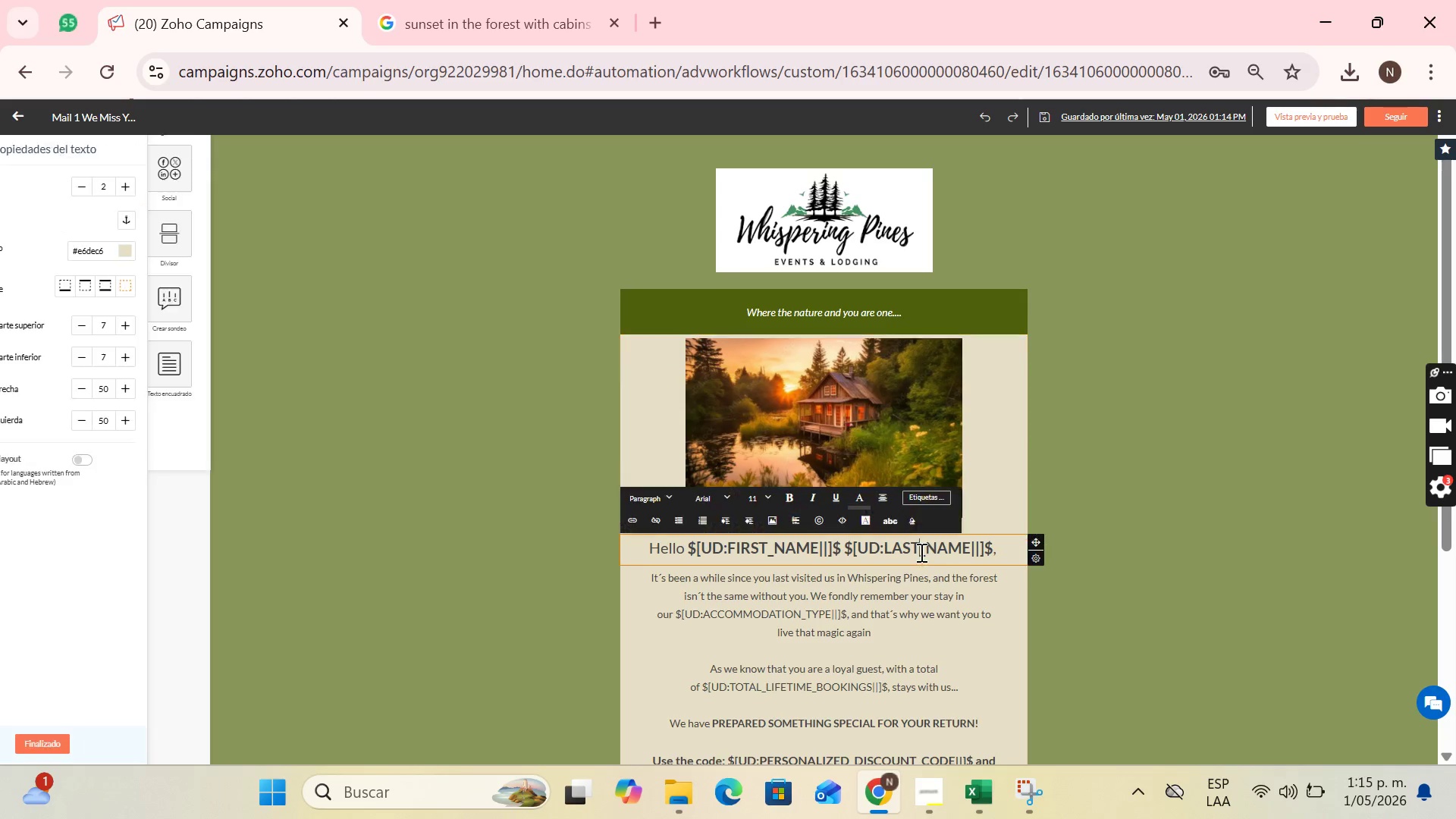 
left_click([920, 552])
 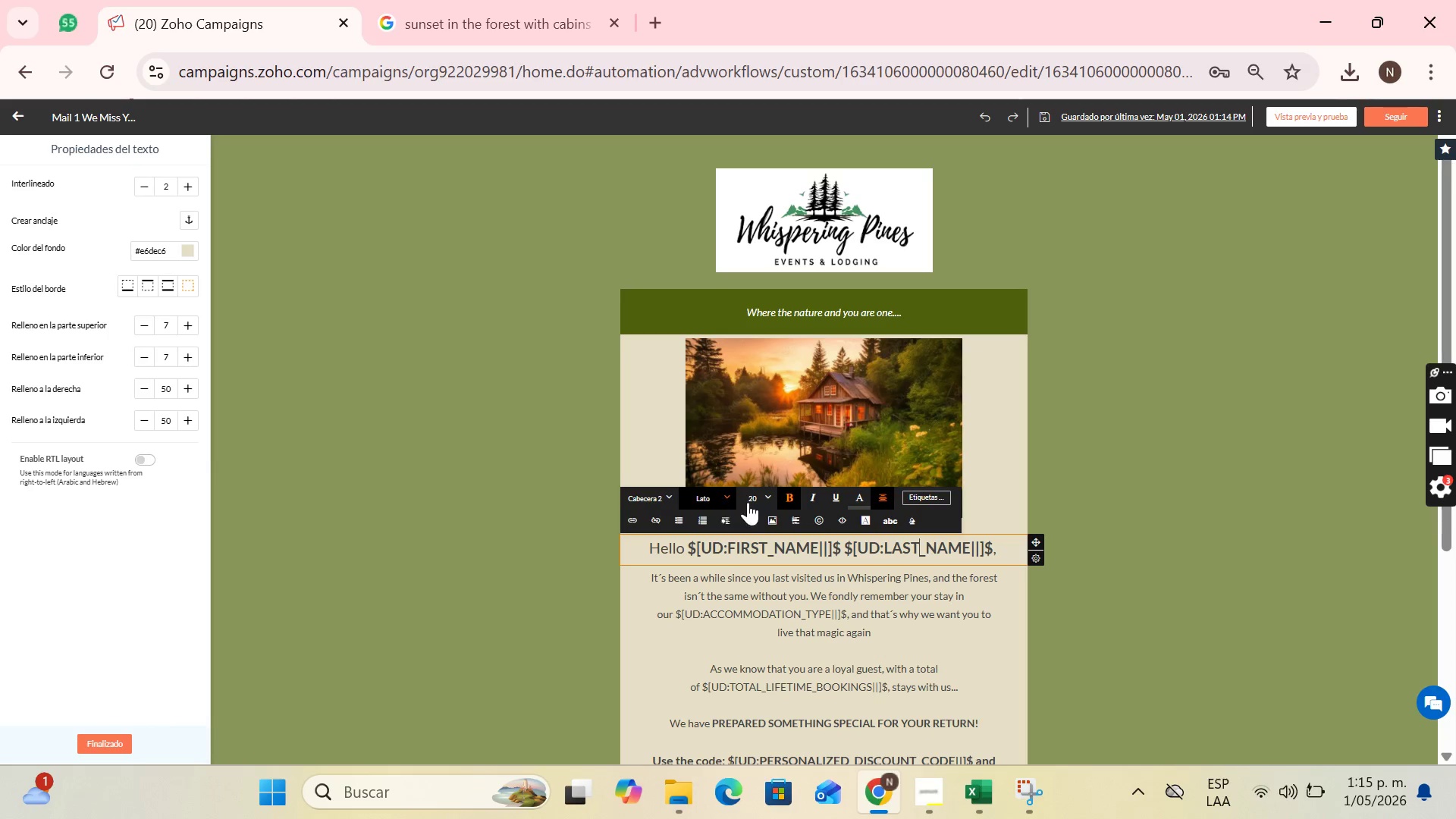 
left_click([1004, 544])
 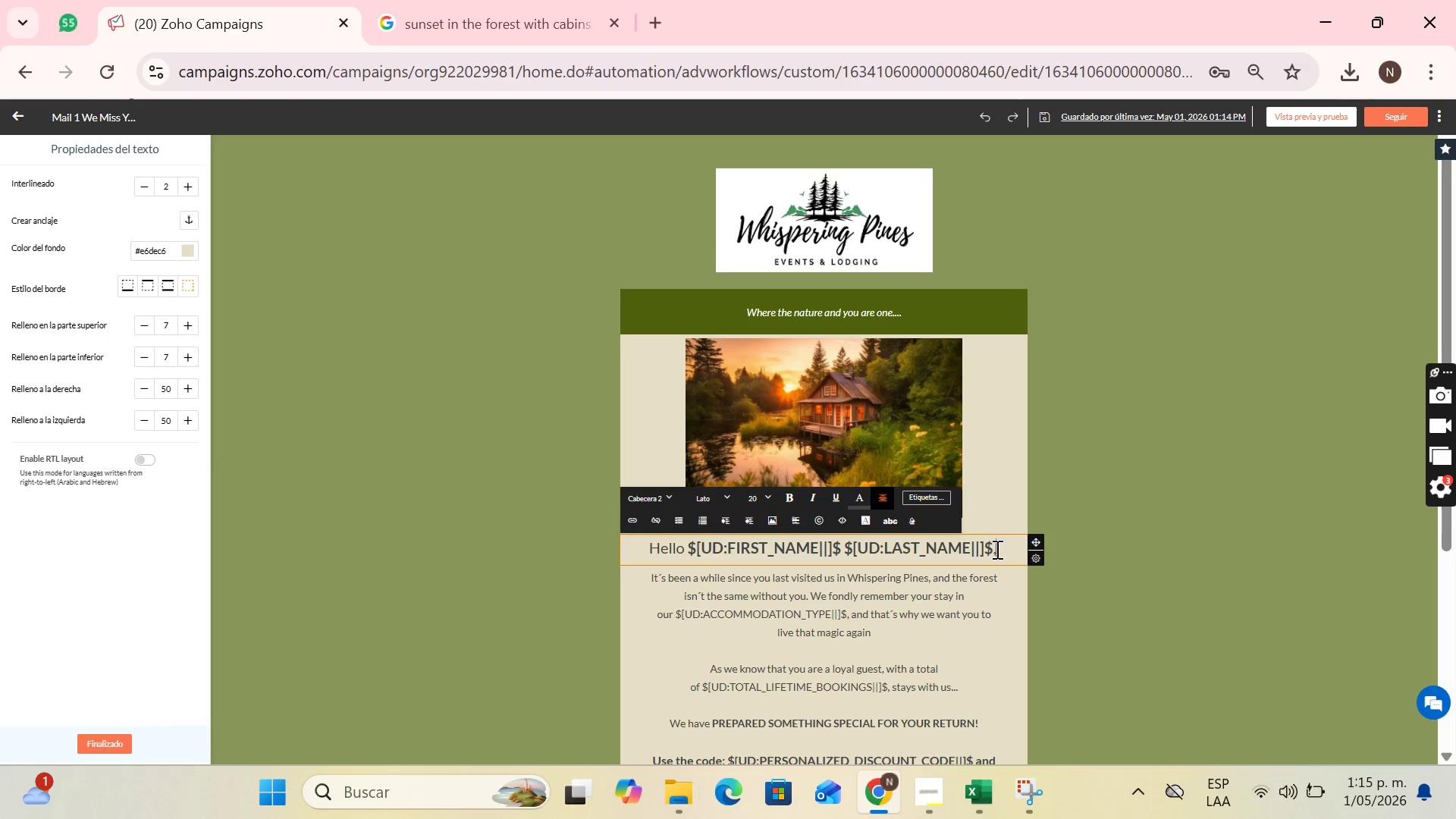 
left_click_drag(start_coordinate=[996, 549], to_coordinate=[651, 548])
 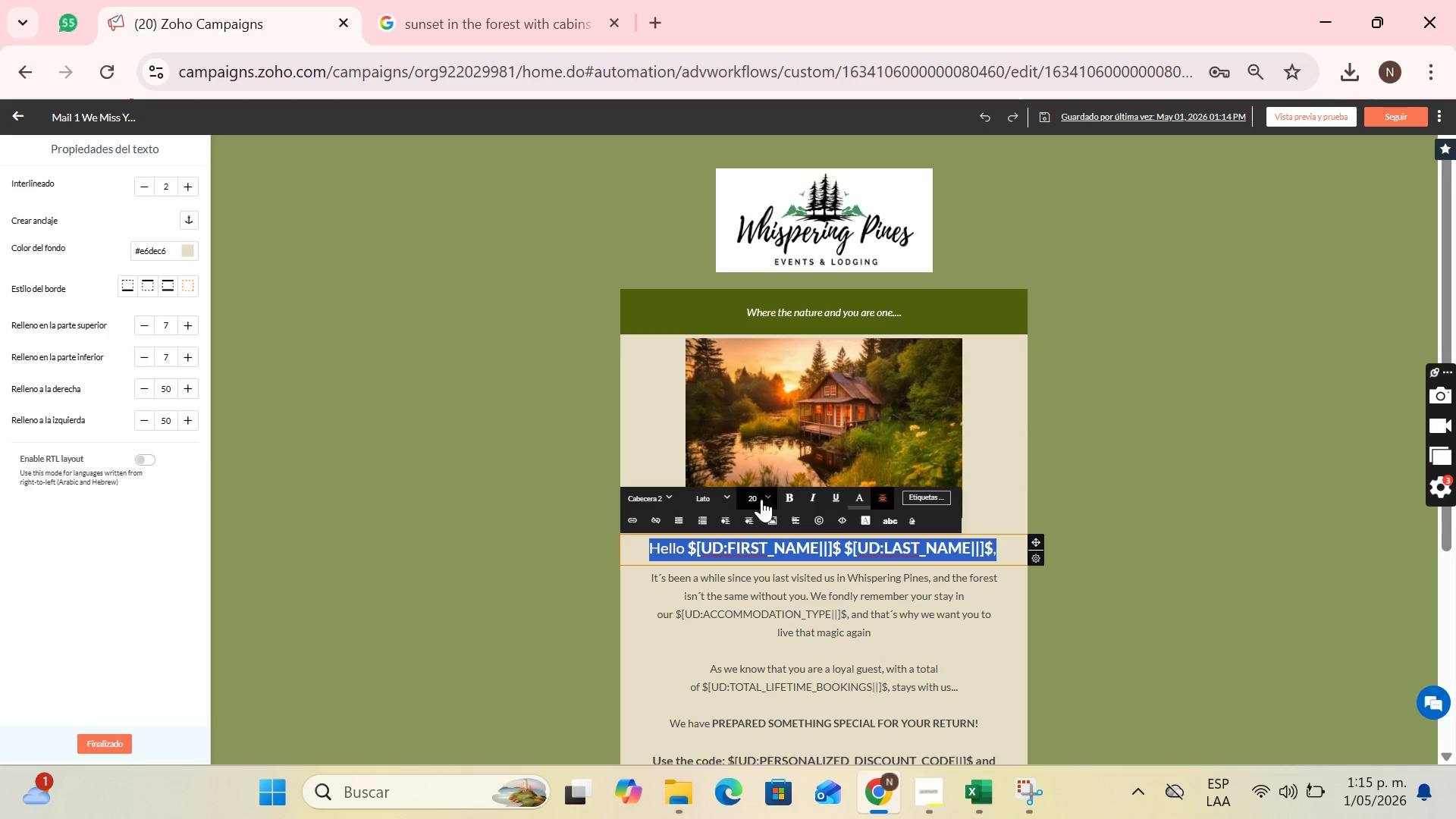 
left_click([761, 499])
 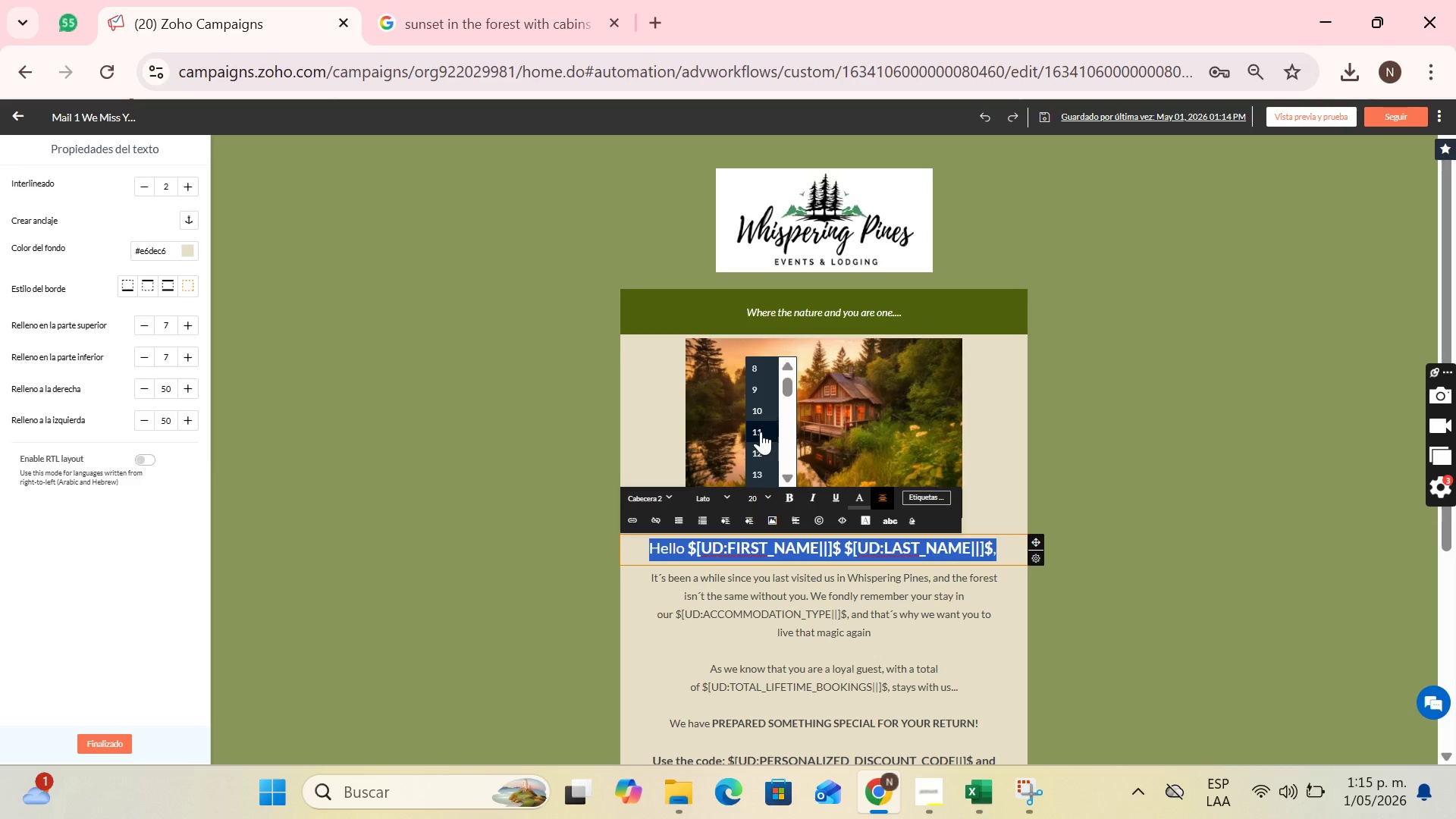 
scroll: coordinate [761, 431], scroll_direction: down, amount: 1.0
 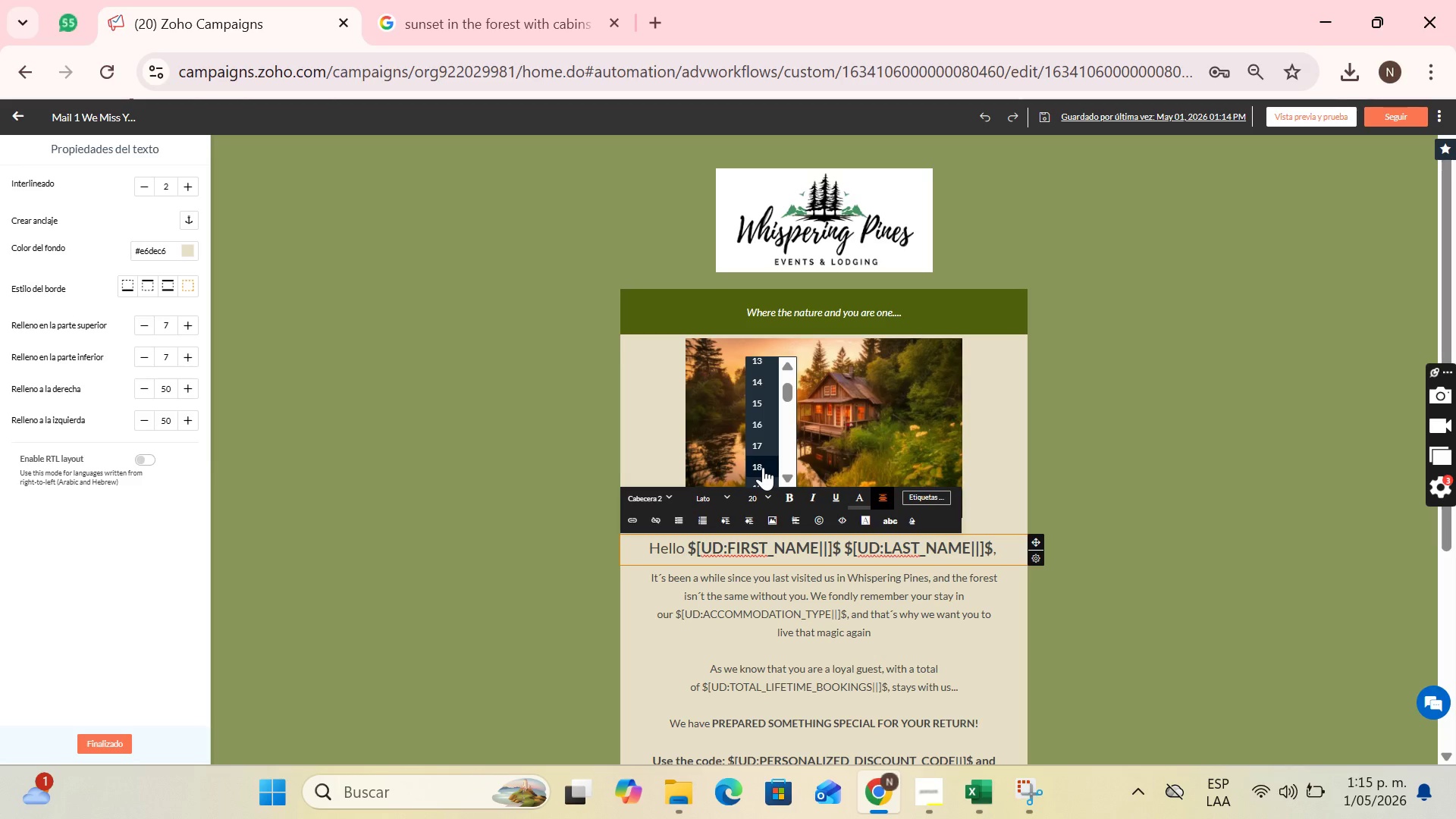 
left_click([763, 467])
 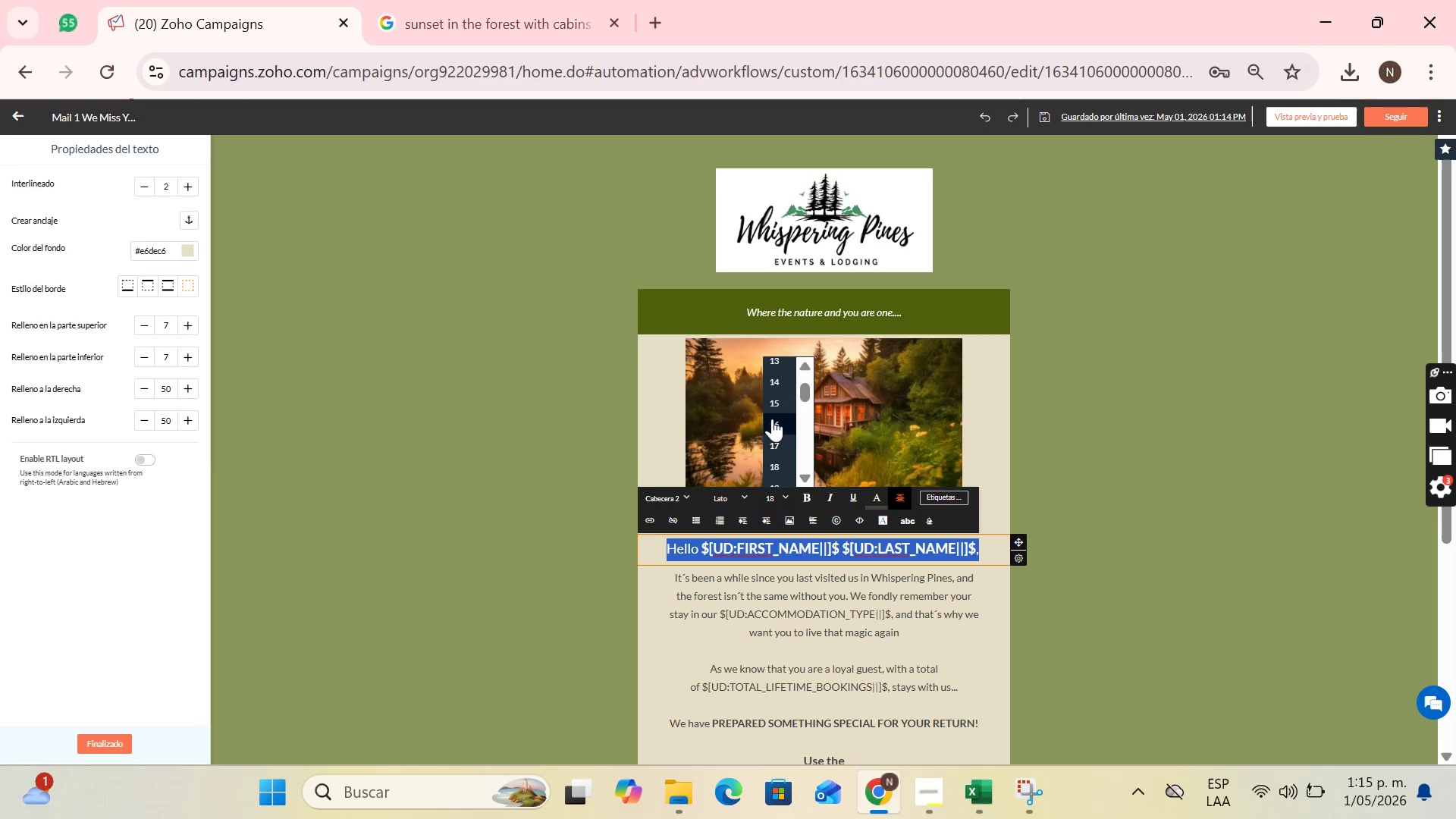 
left_click([777, 444])
 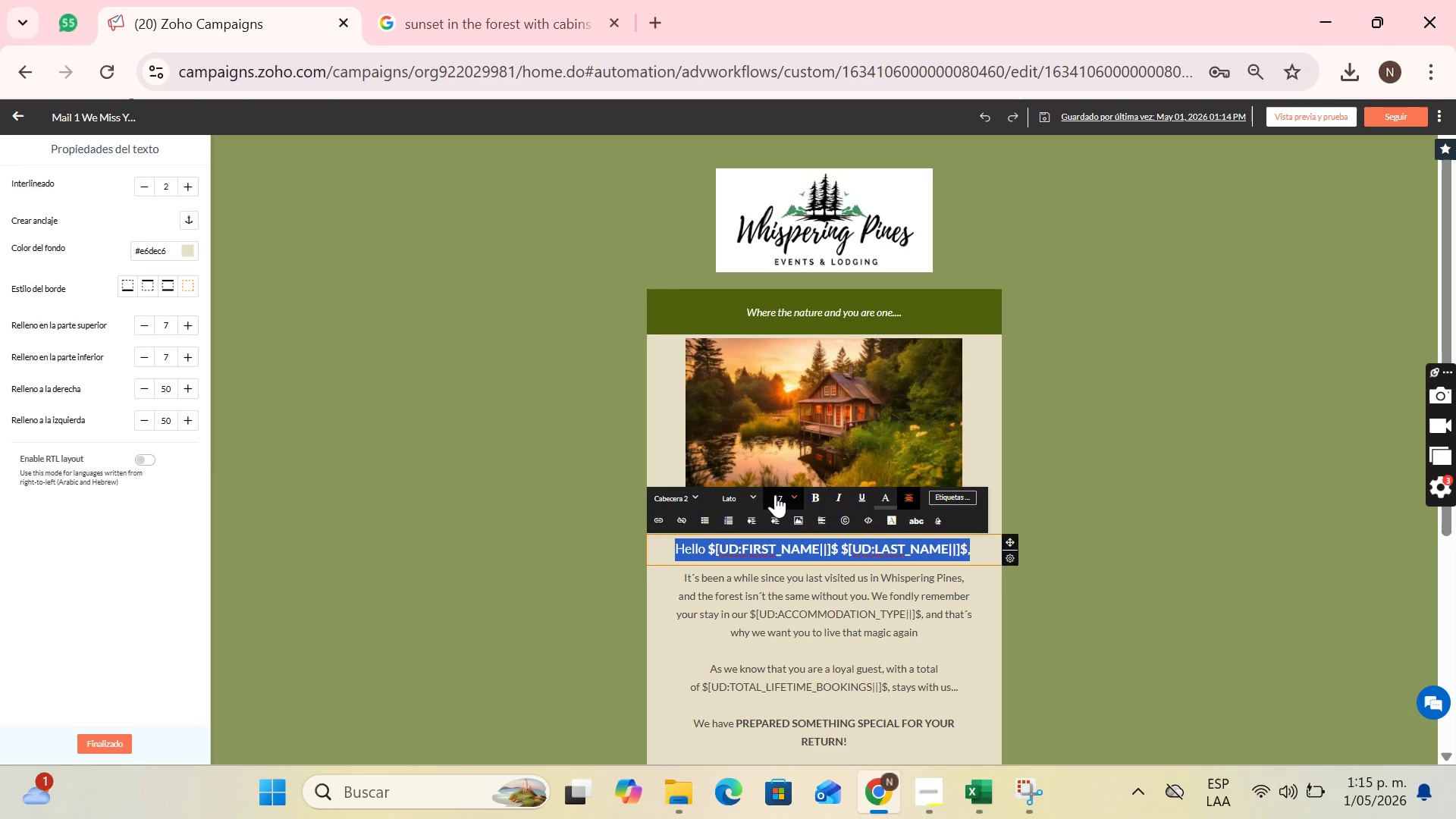 
left_click([775, 494])
 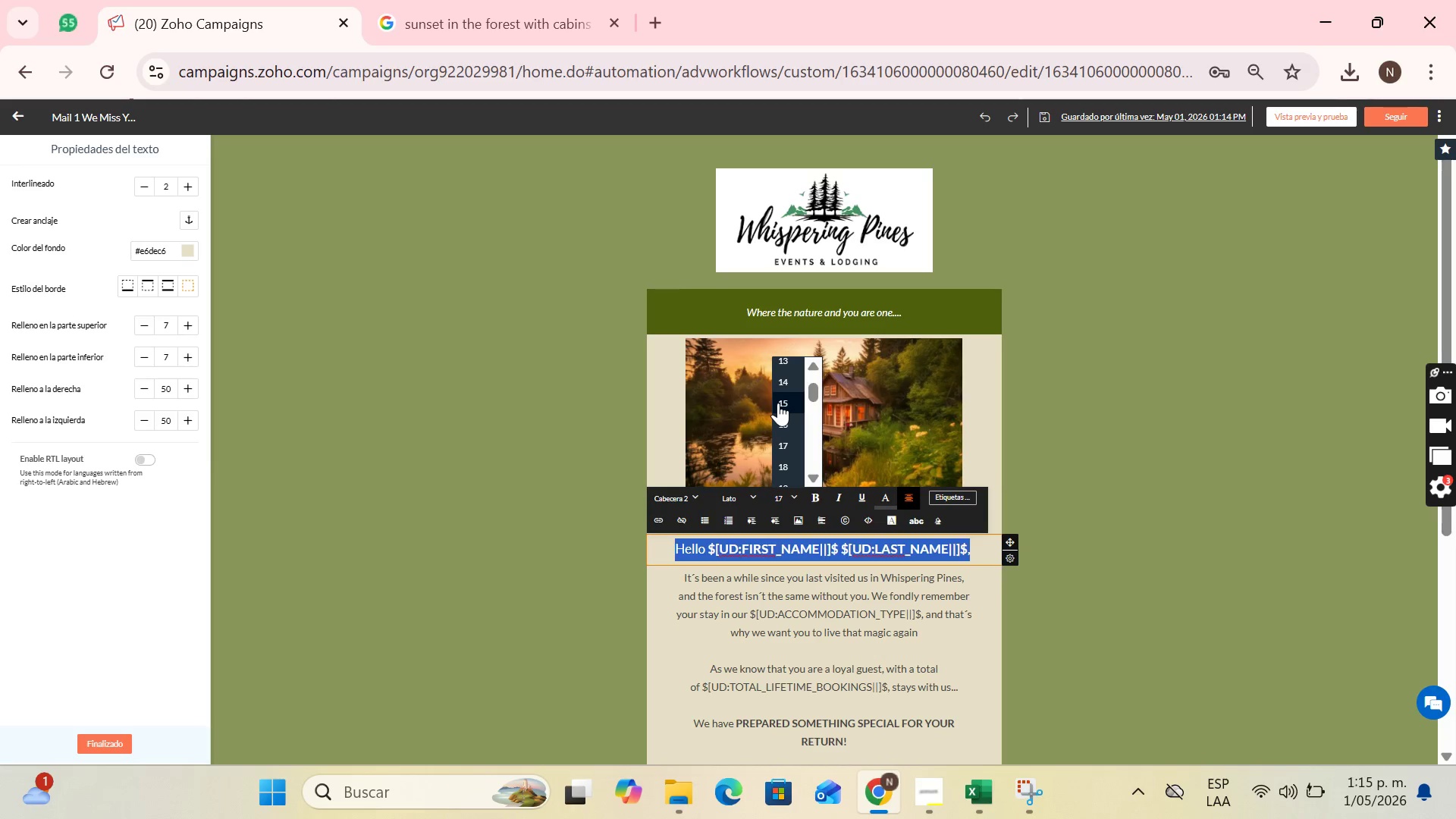 
left_click([777, 402])
 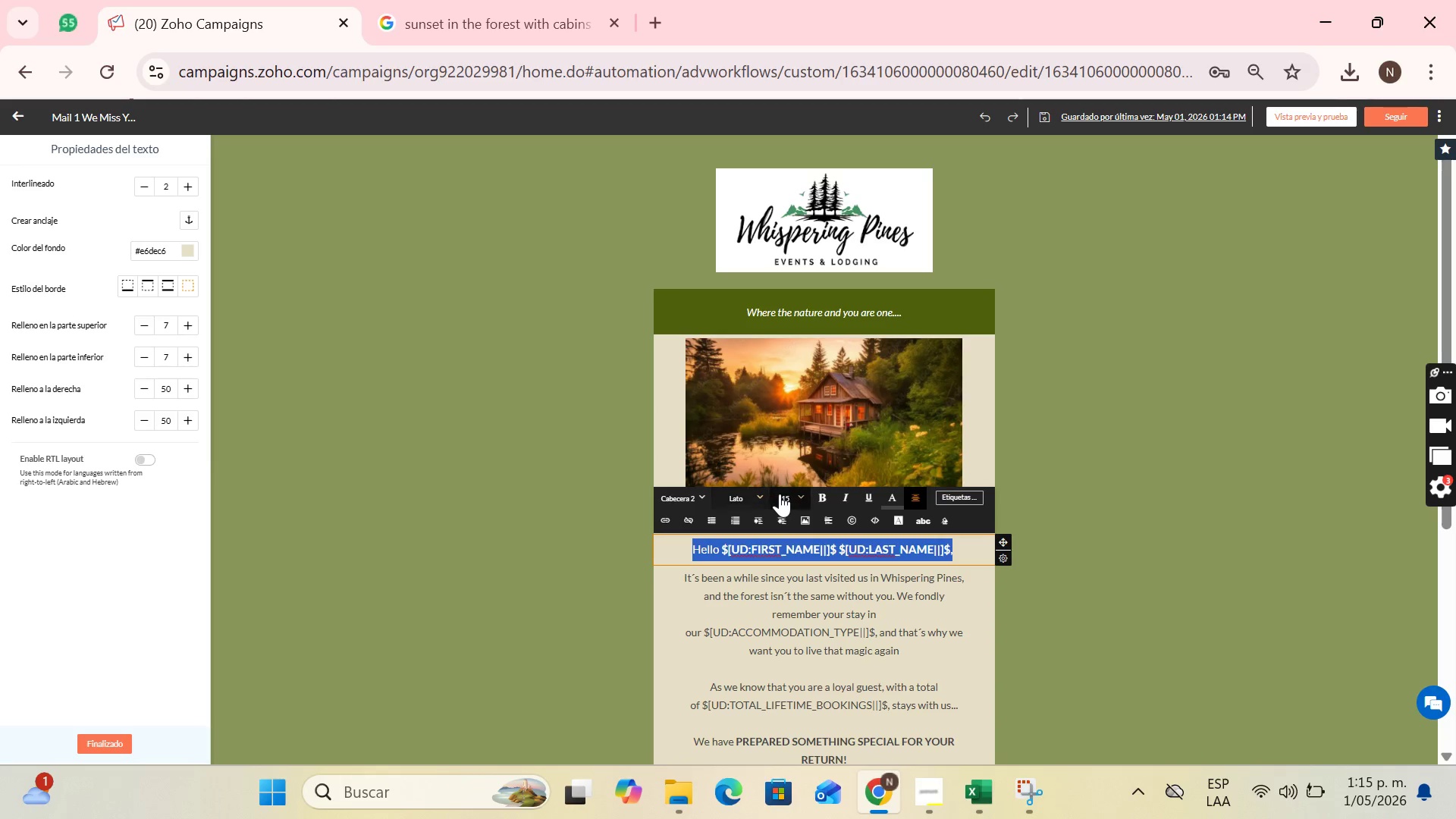 
left_click([780, 494])
 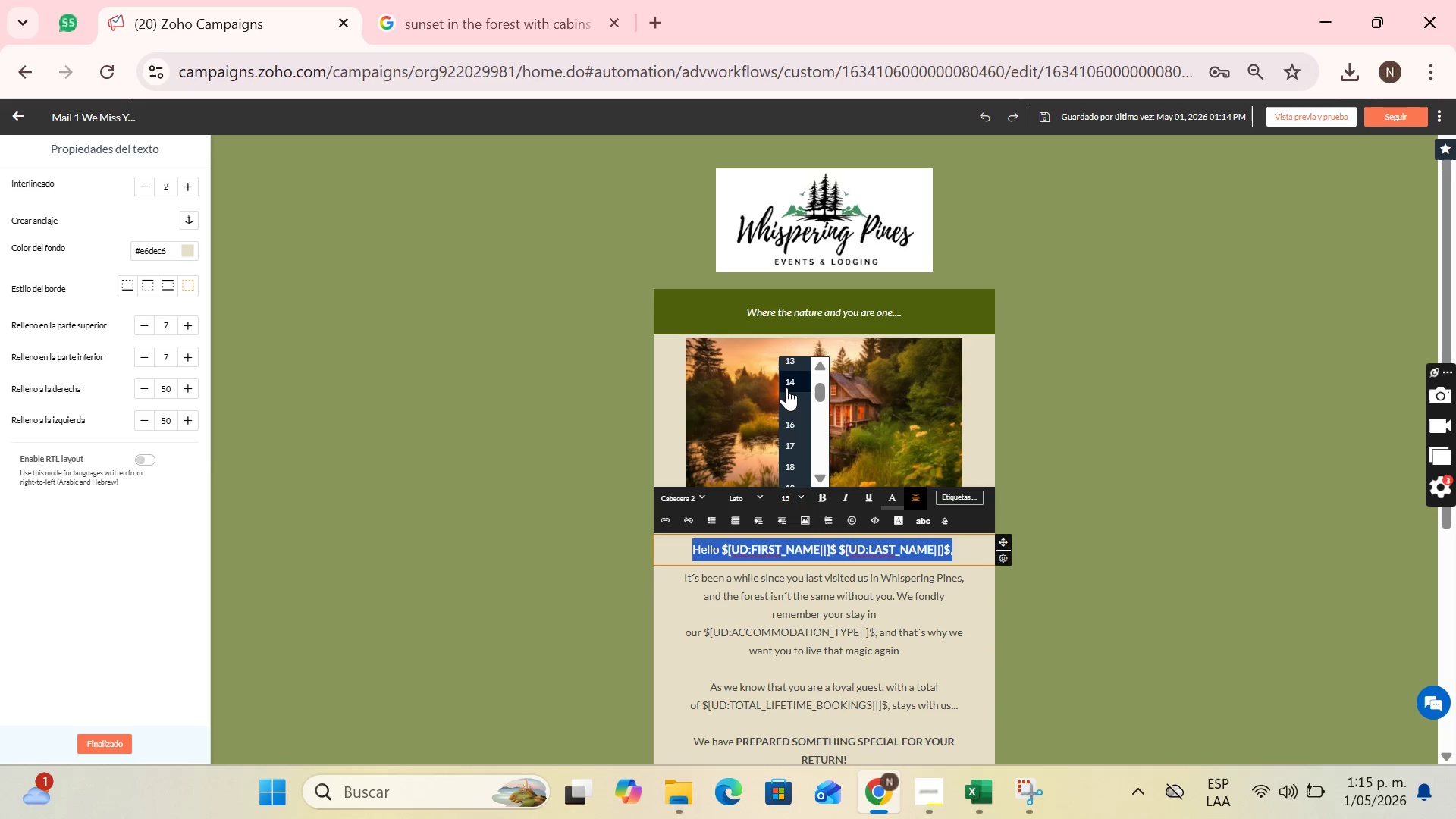 
left_click([786, 385])
 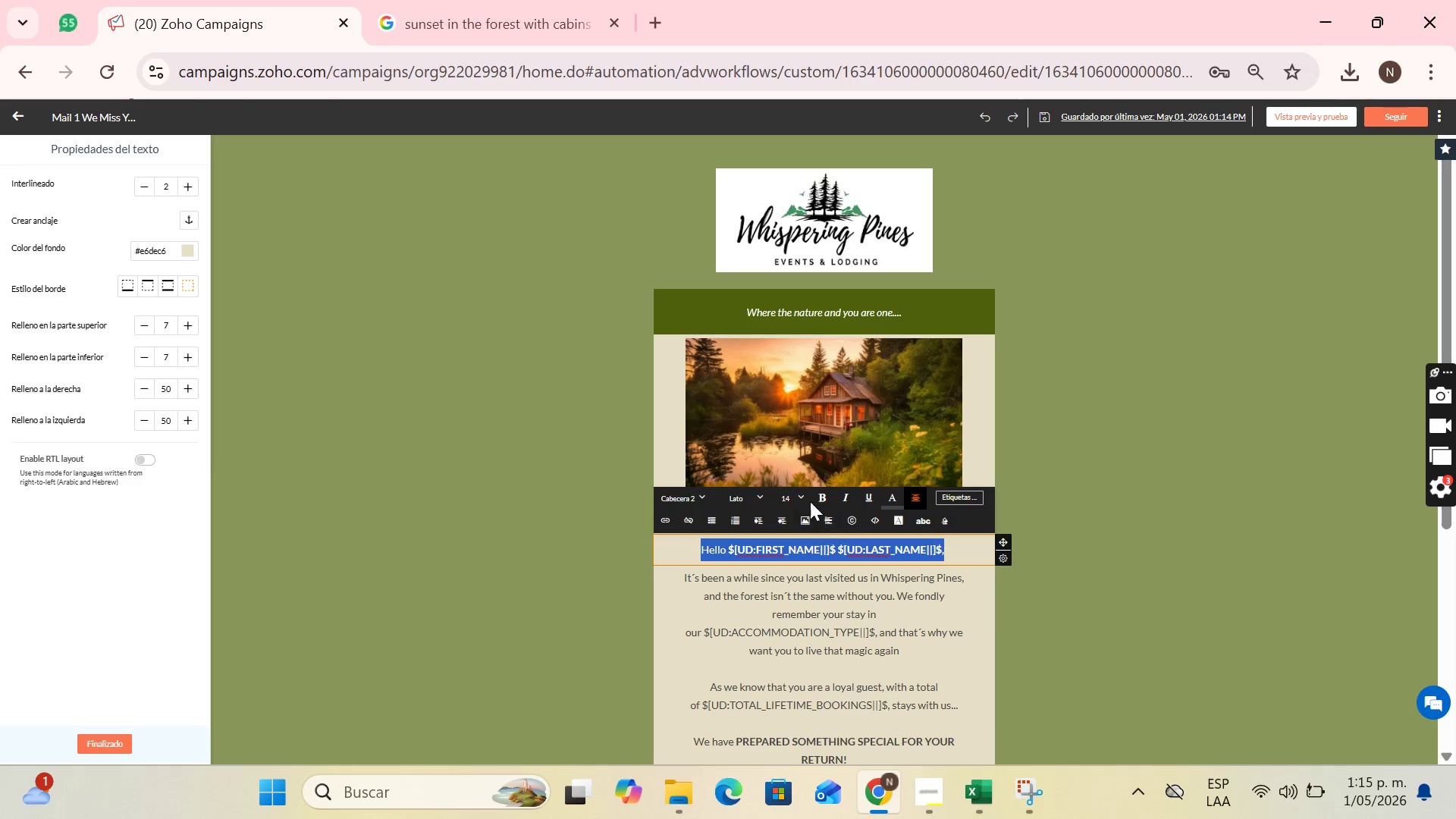 
left_click([798, 485])
 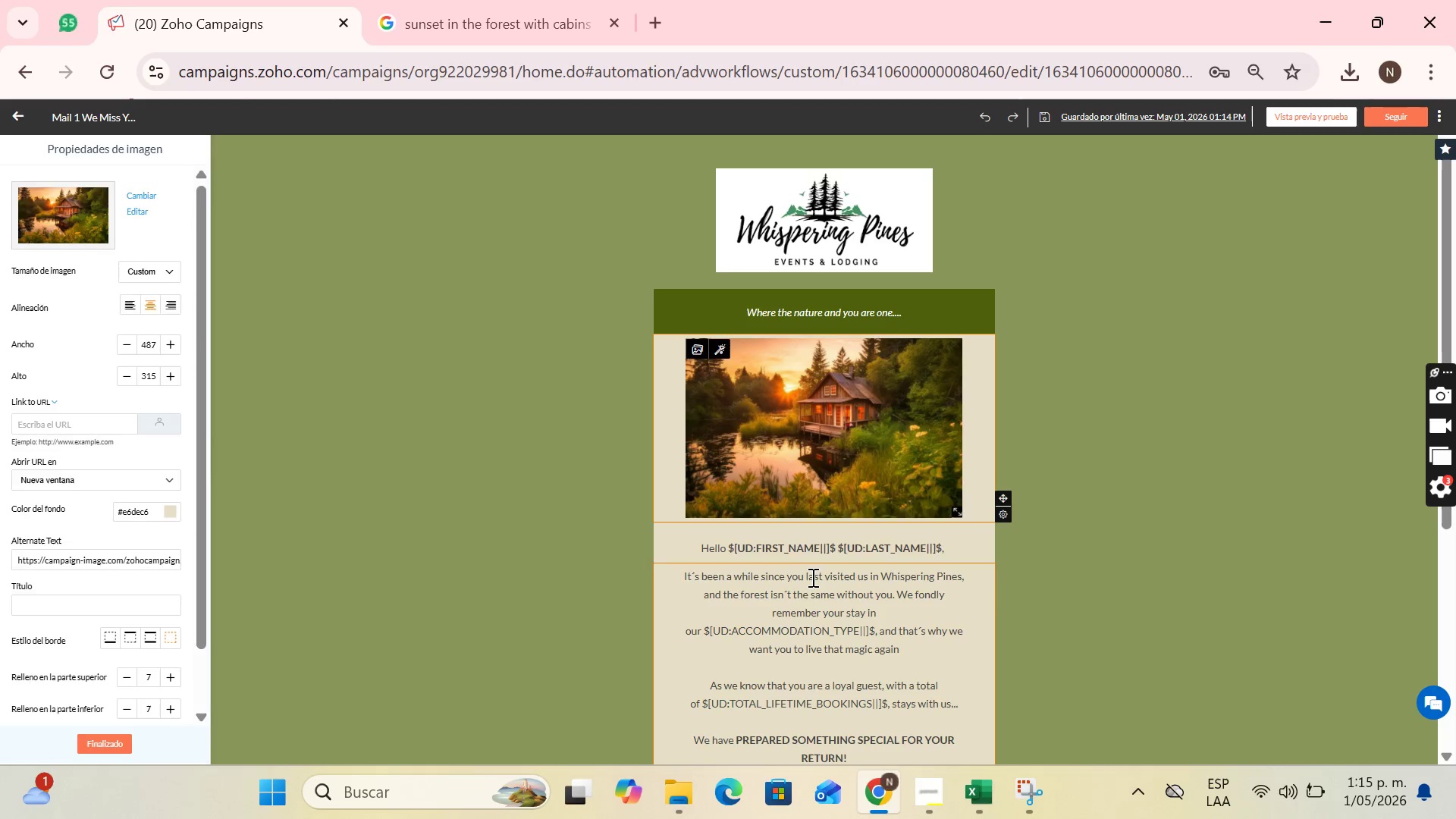 
left_click([811, 577])
 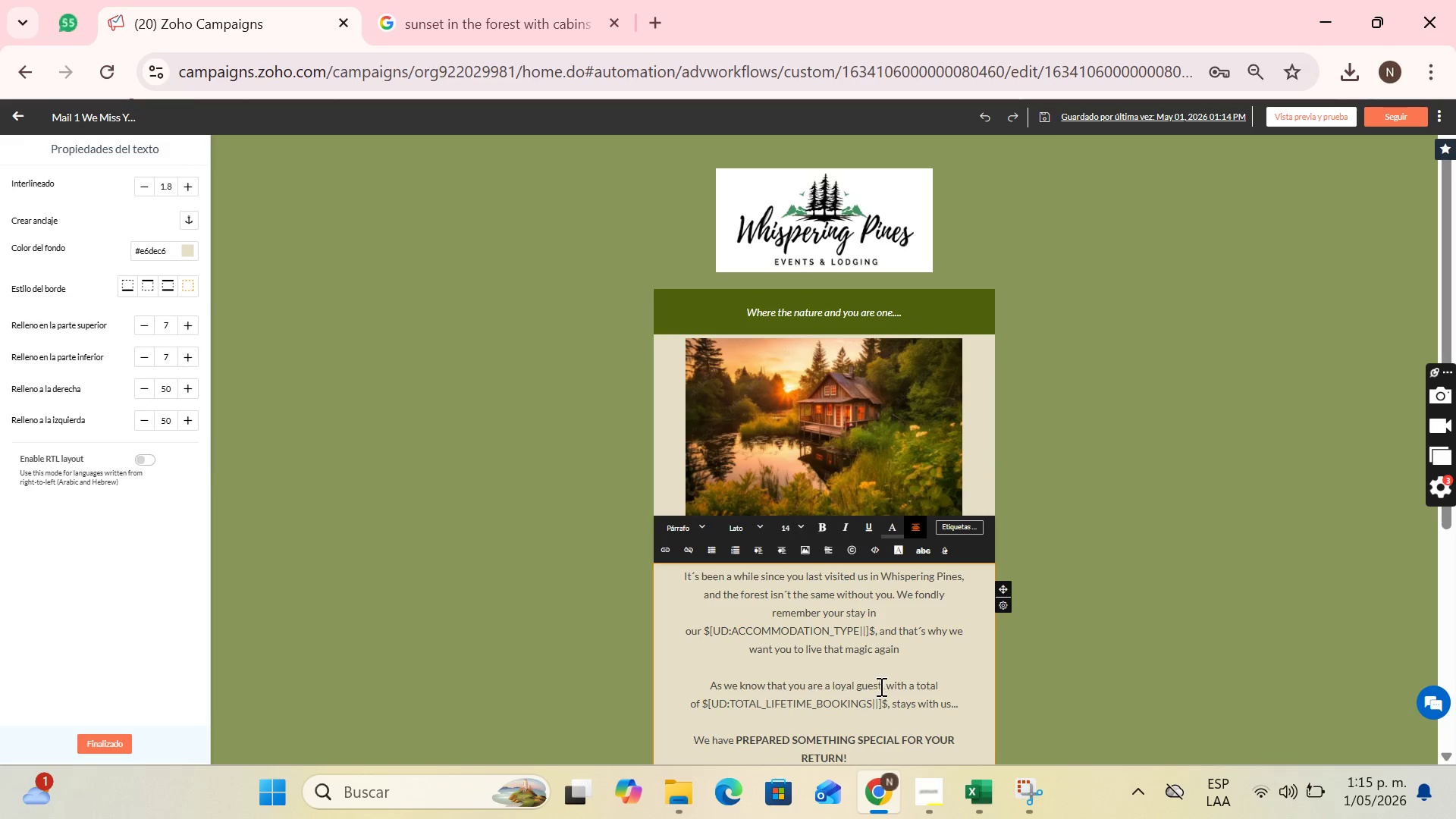 
scroll: coordinate [880, 673], scroll_direction: down, amount: 2.0
 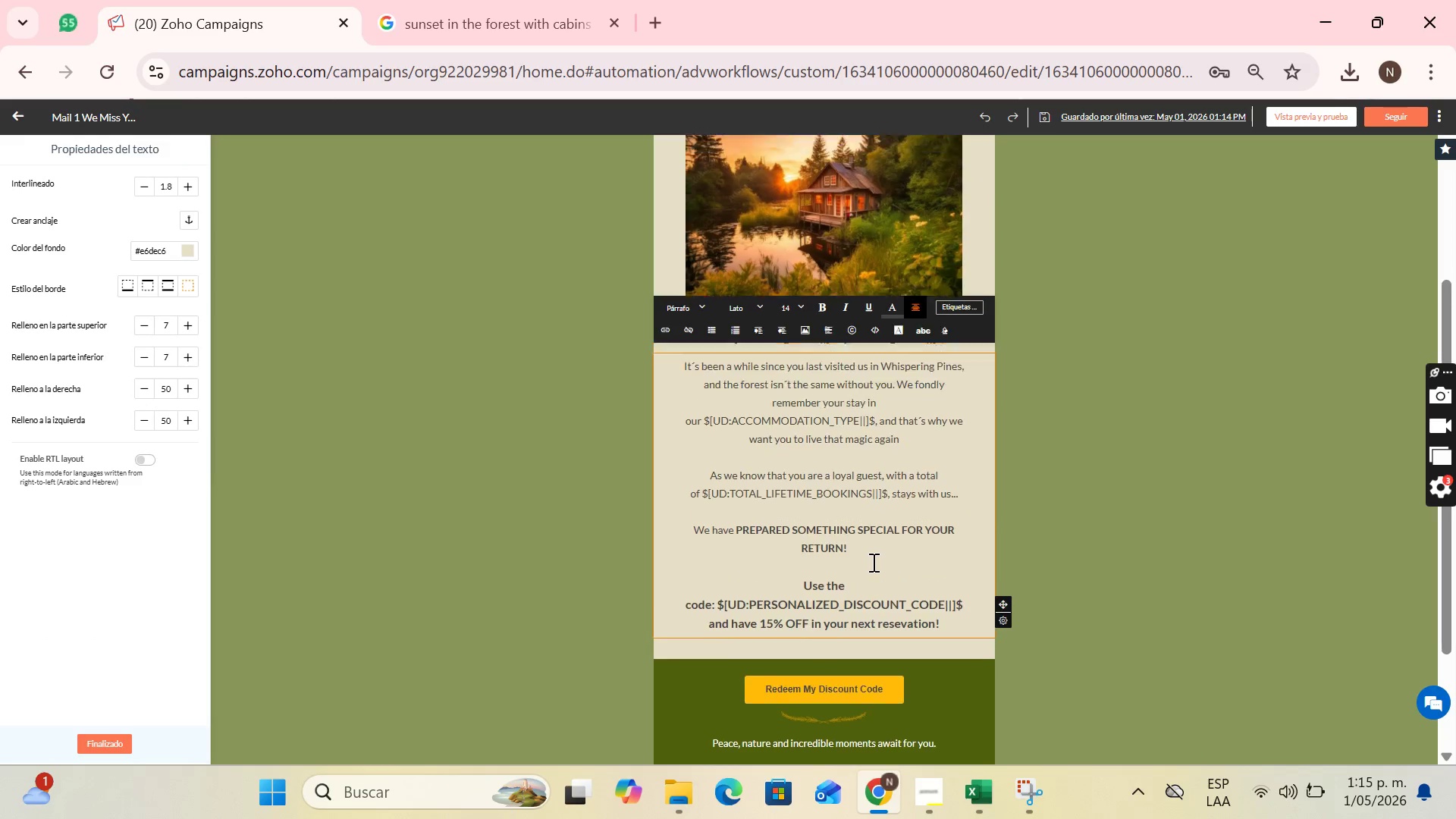 
left_click([881, 584])
 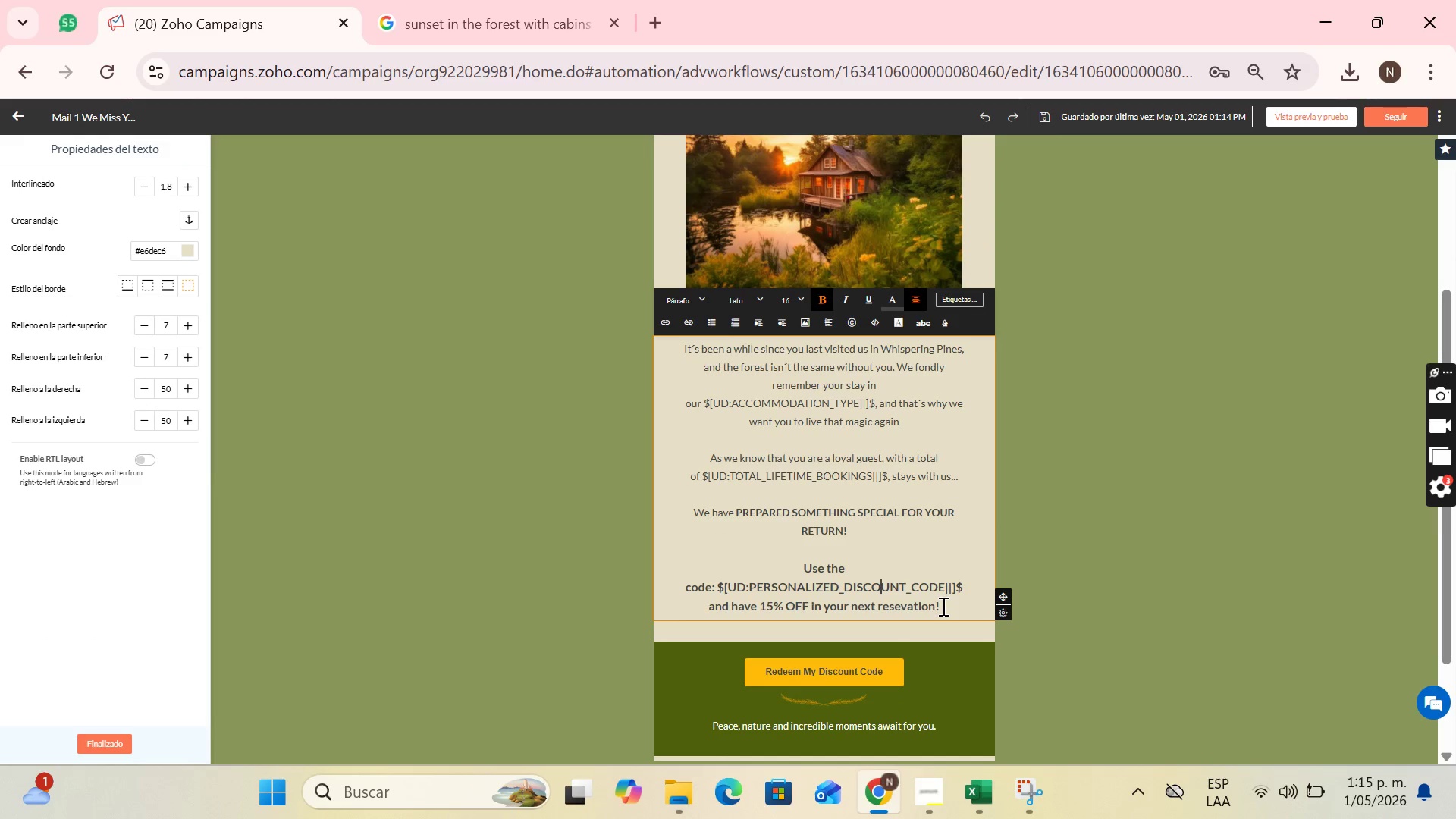 
scroll: coordinate [872, 563], scroll_direction: none, amount: 0.0
 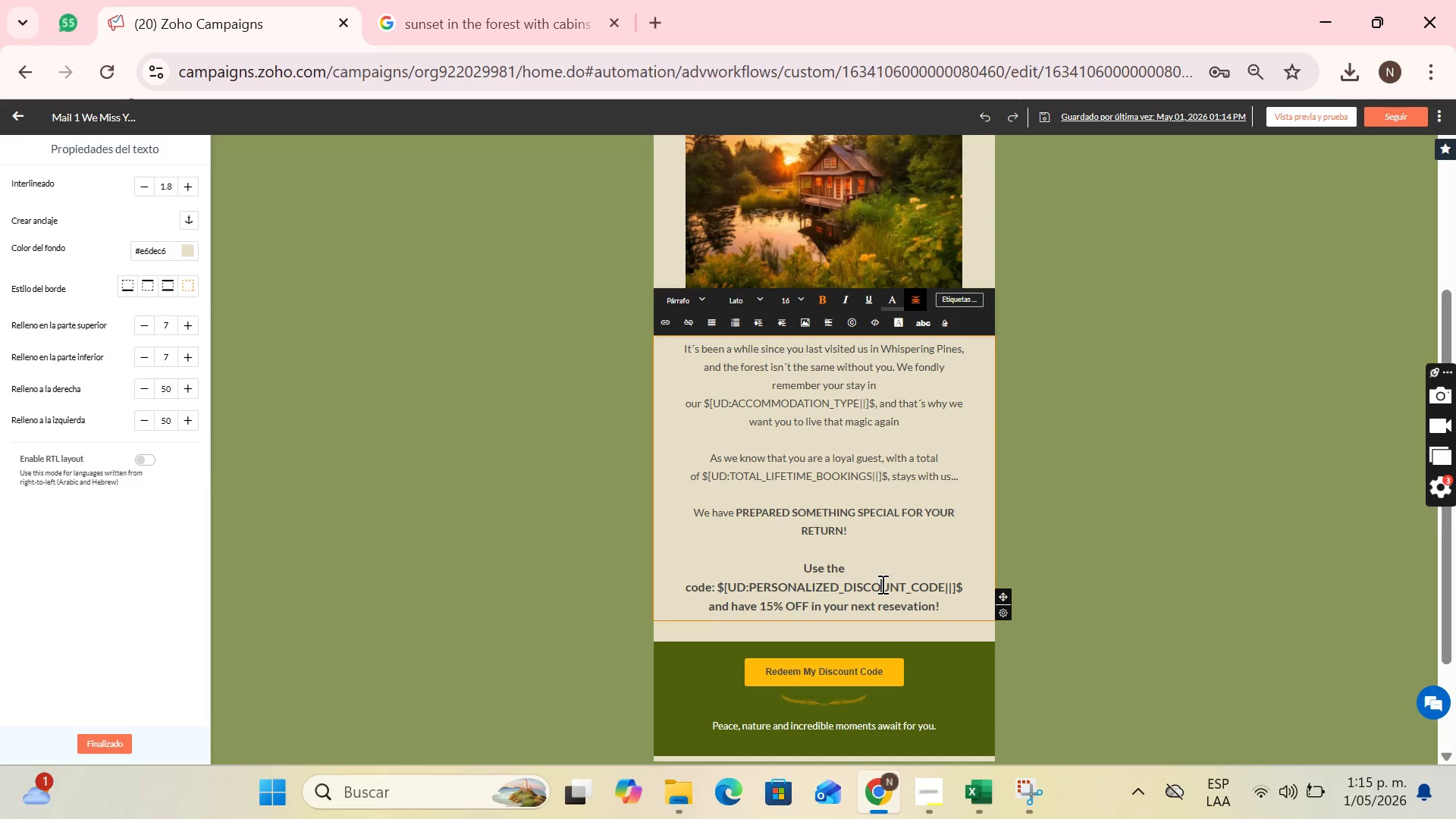 
left_click_drag(start_coordinate=[943, 606], to_coordinate=[711, 575])
 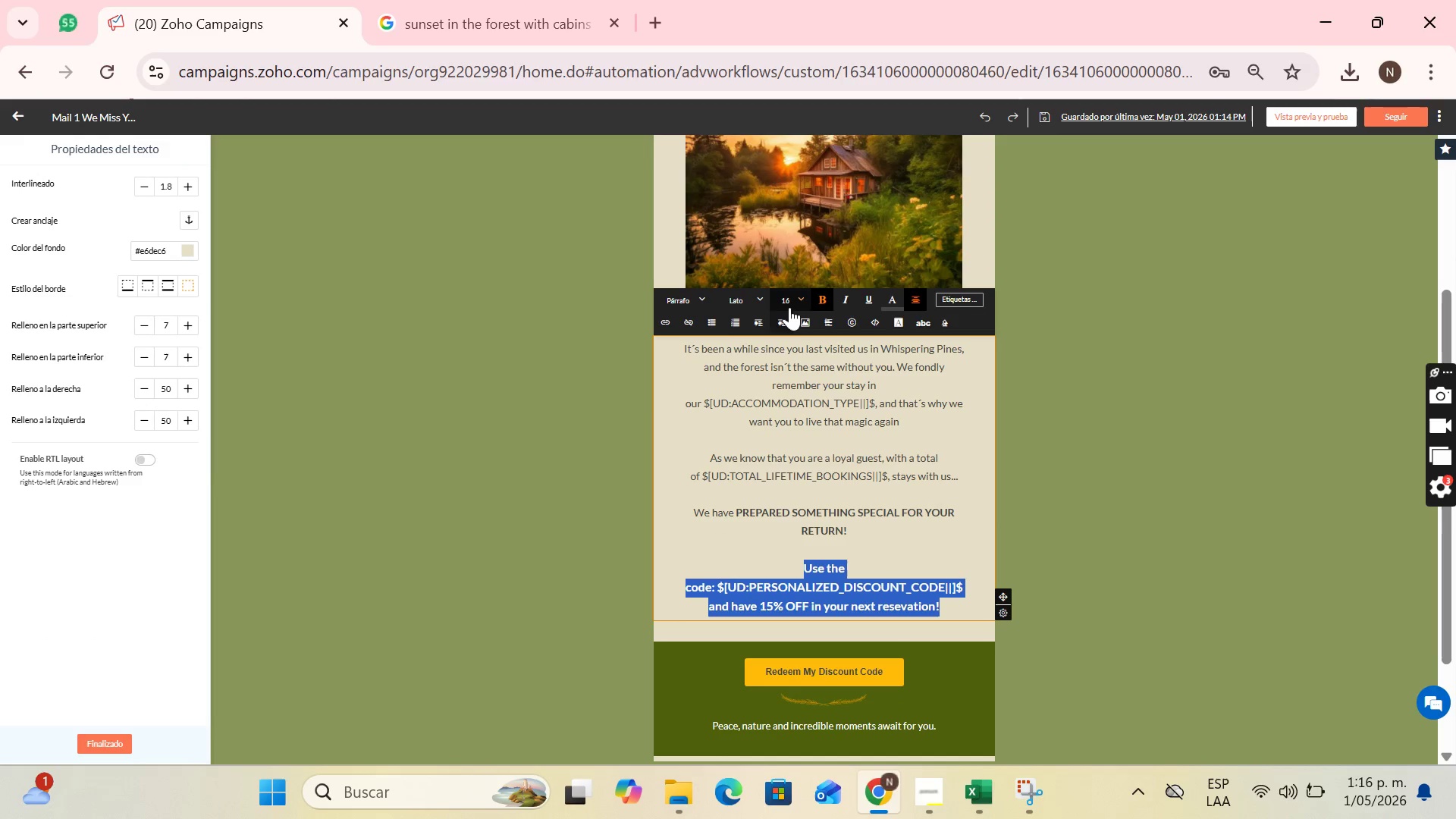 
left_click([789, 307])
 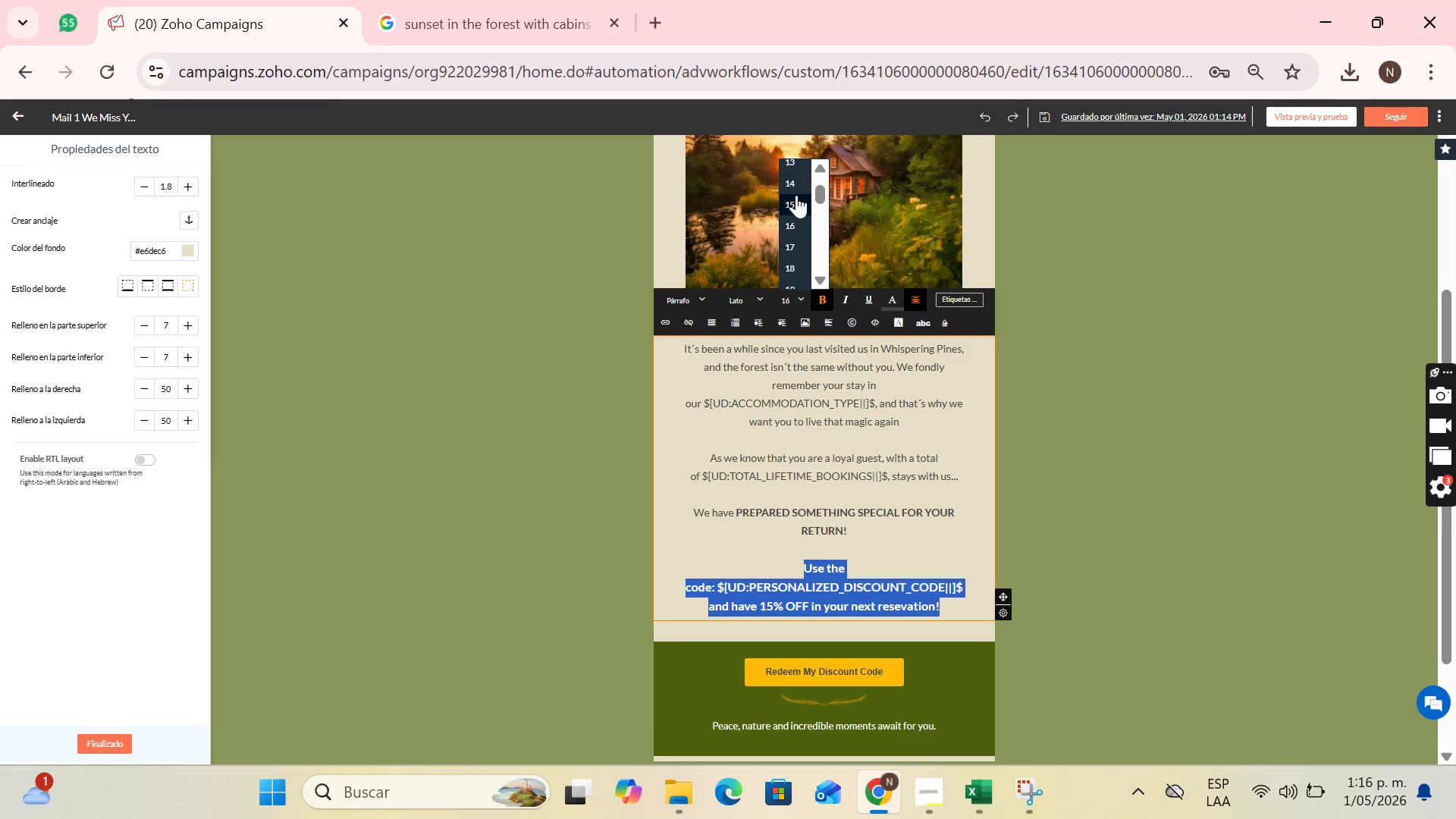 
left_click([799, 189])
 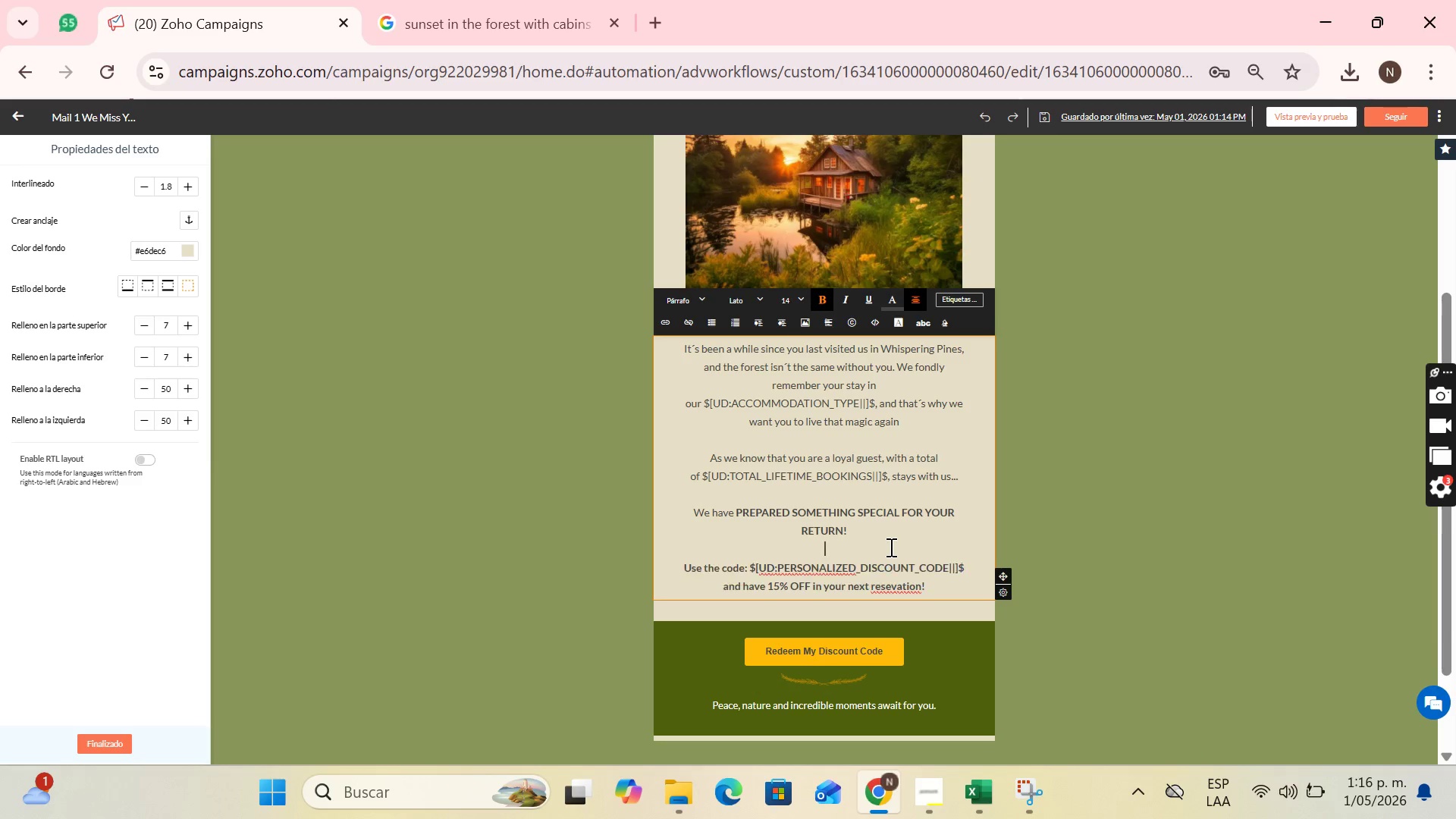 
left_click([890, 547])
 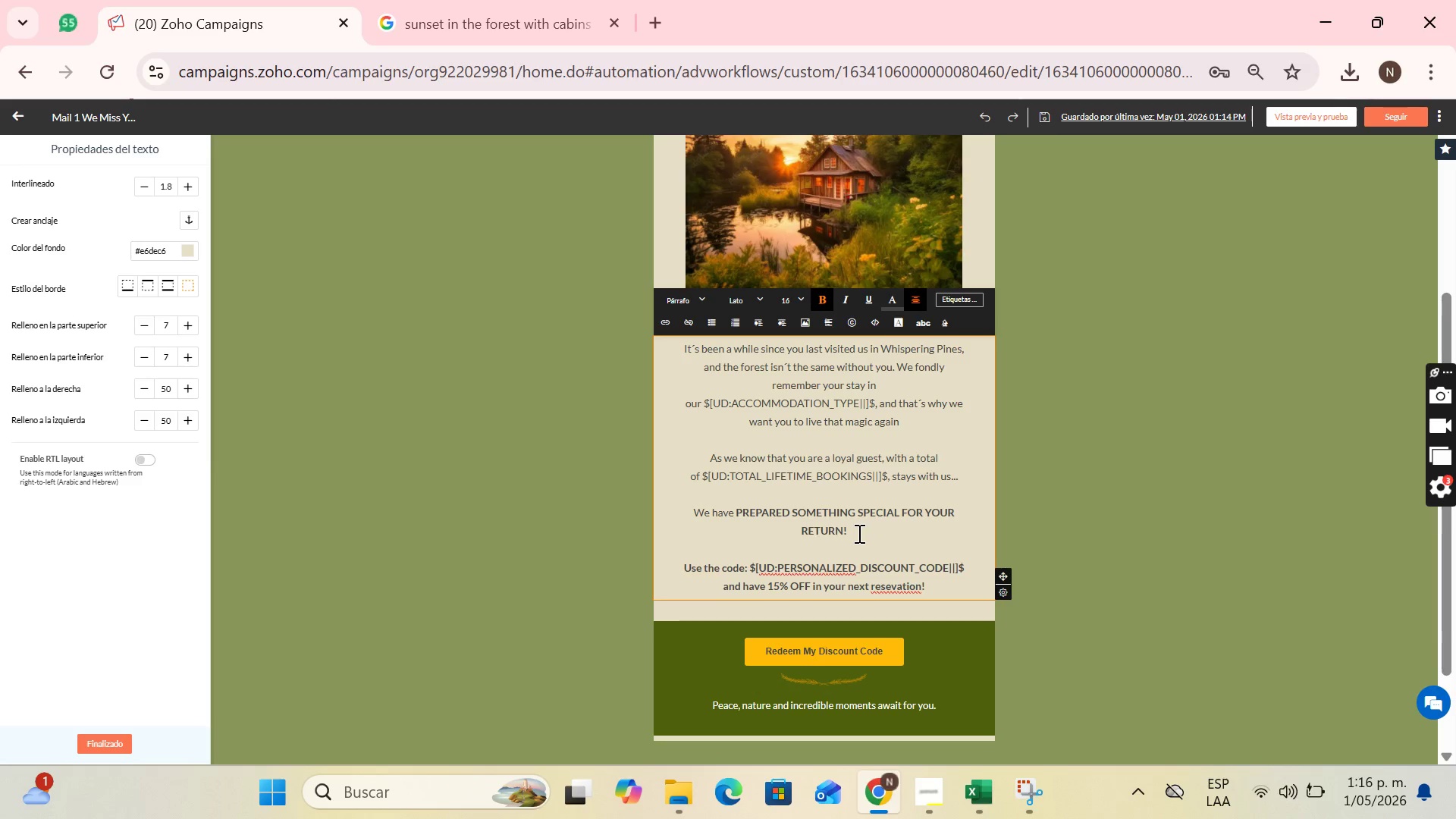 
left_click_drag(start_coordinate=[857, 533], to_coordinate=[702, 502])
 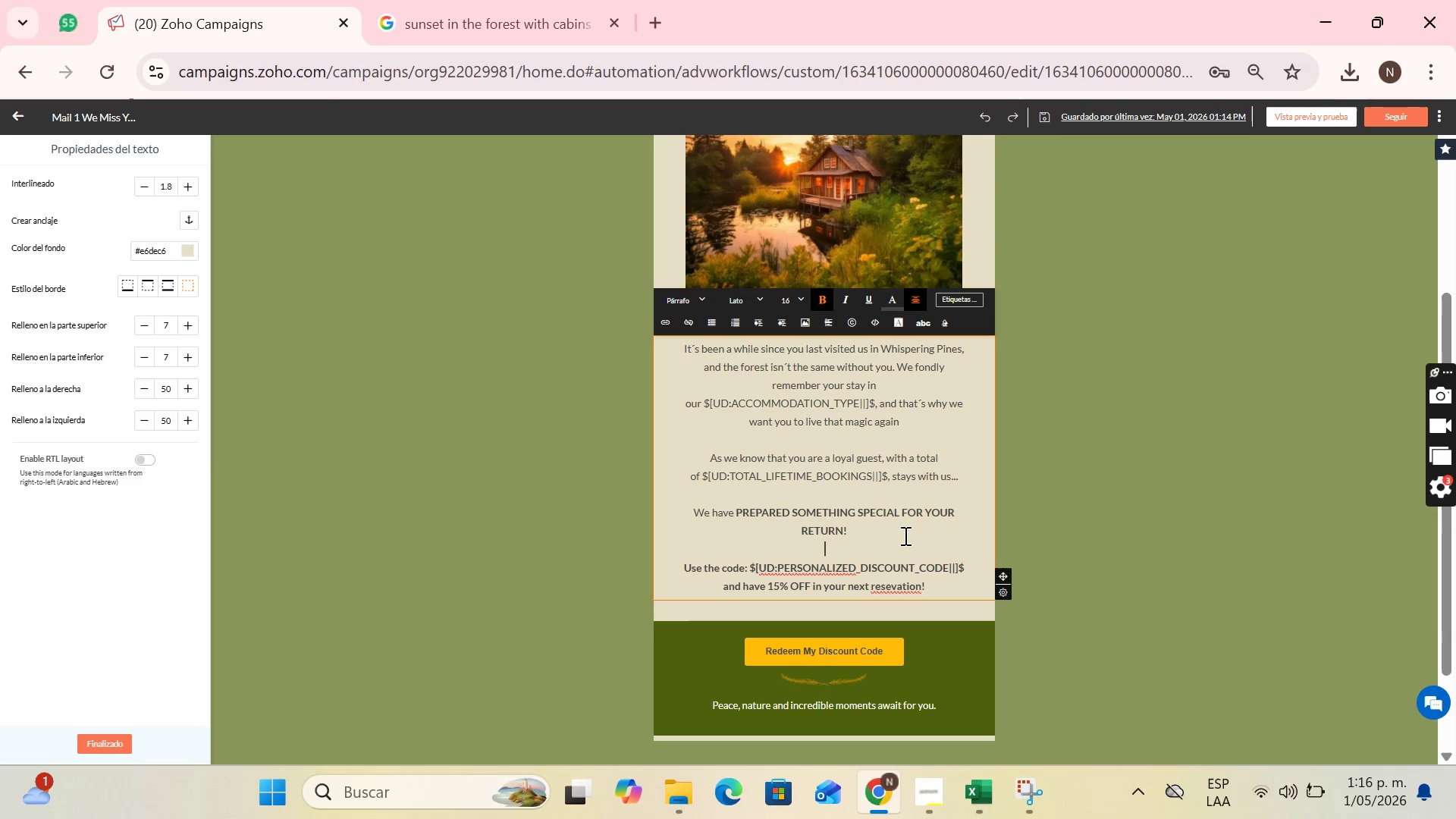 
scroll: coordinate [902, 530], scroll_direction: down, amount: 1.0
 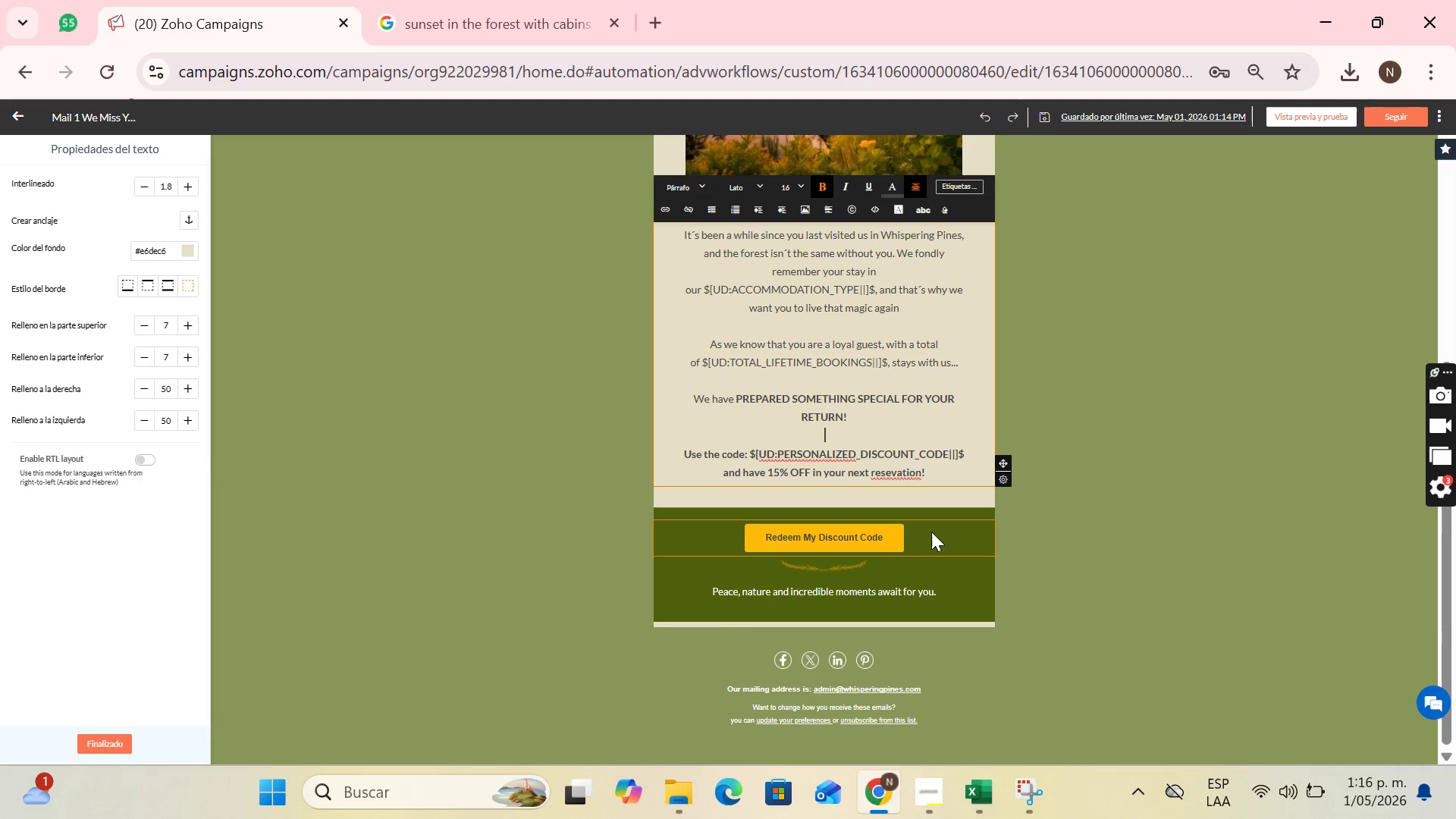 
left_click([932, 532])
 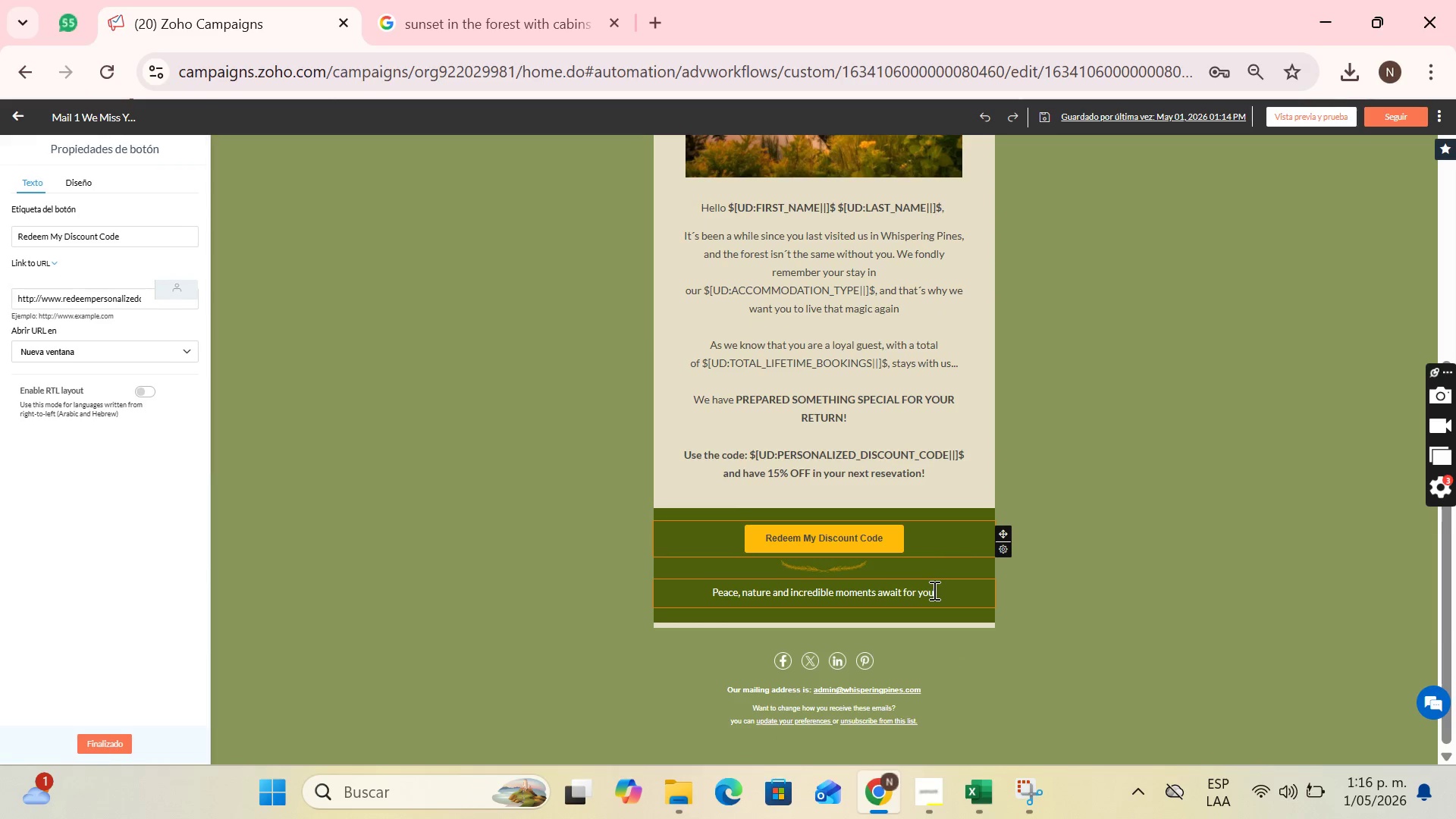 
left_click([933, 590])
 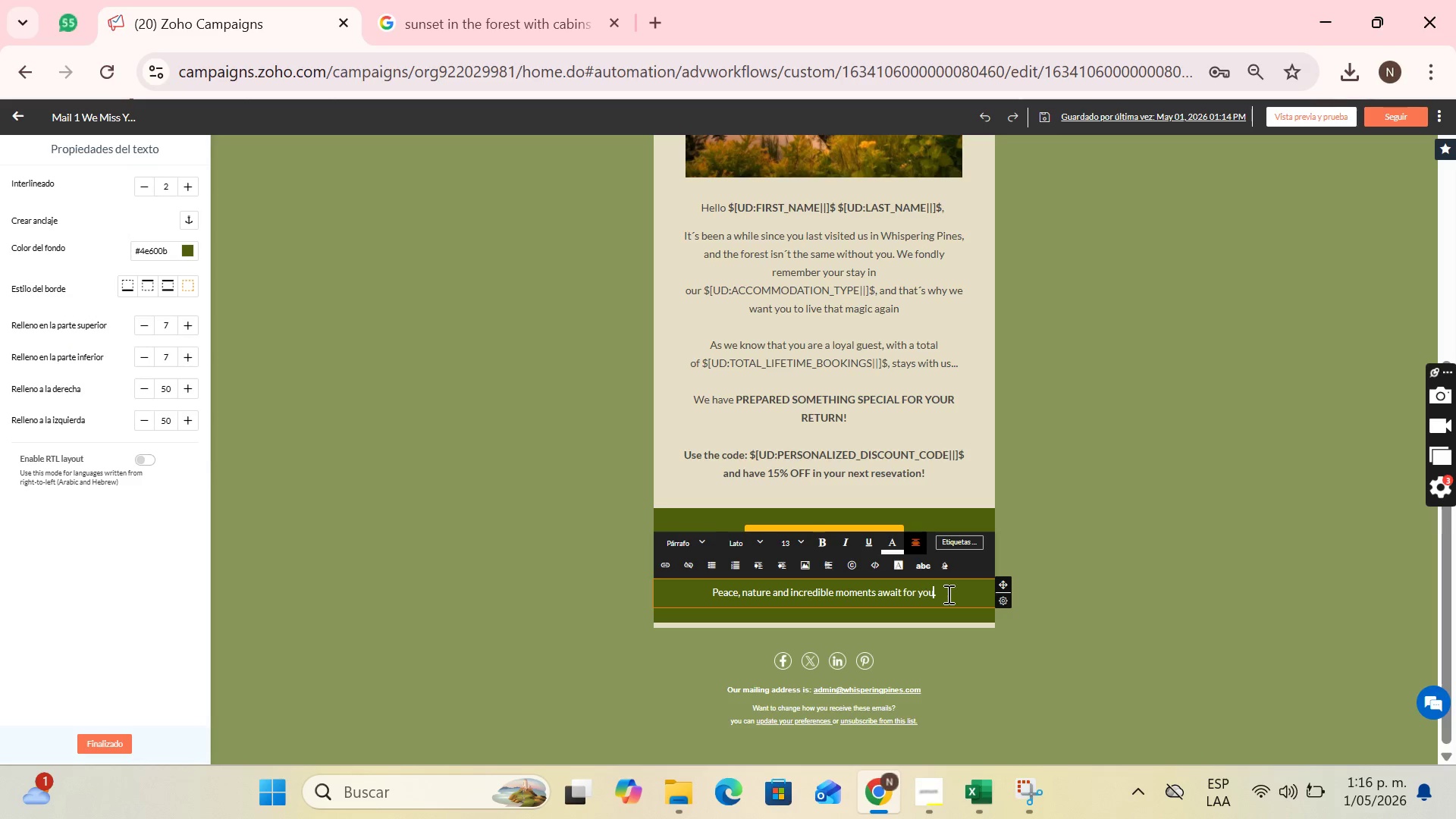 
left_click([947, 594])
 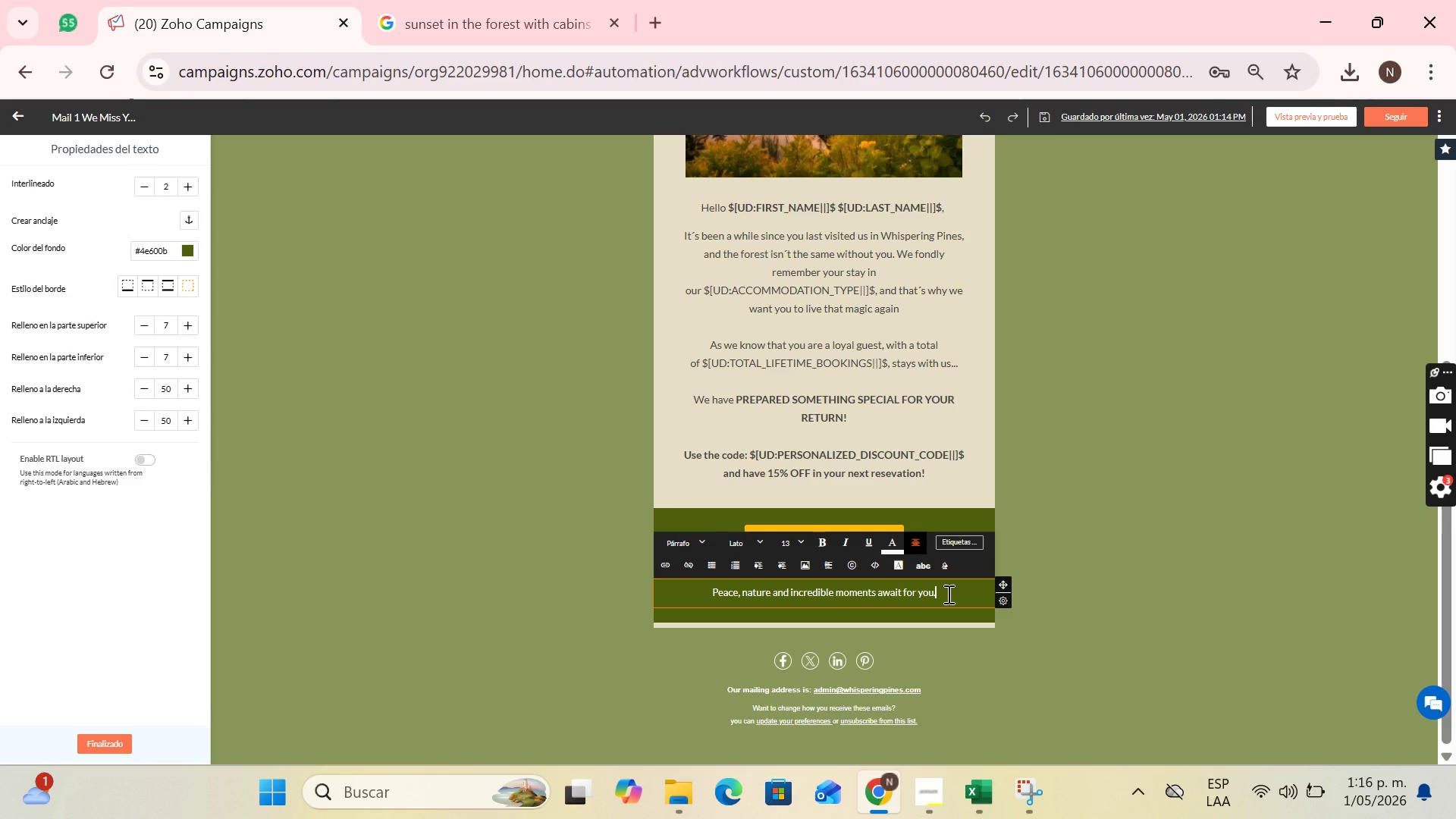 
left_click_drag(start_coordinate=[947, 594], to_coordinate=[709, 595])
 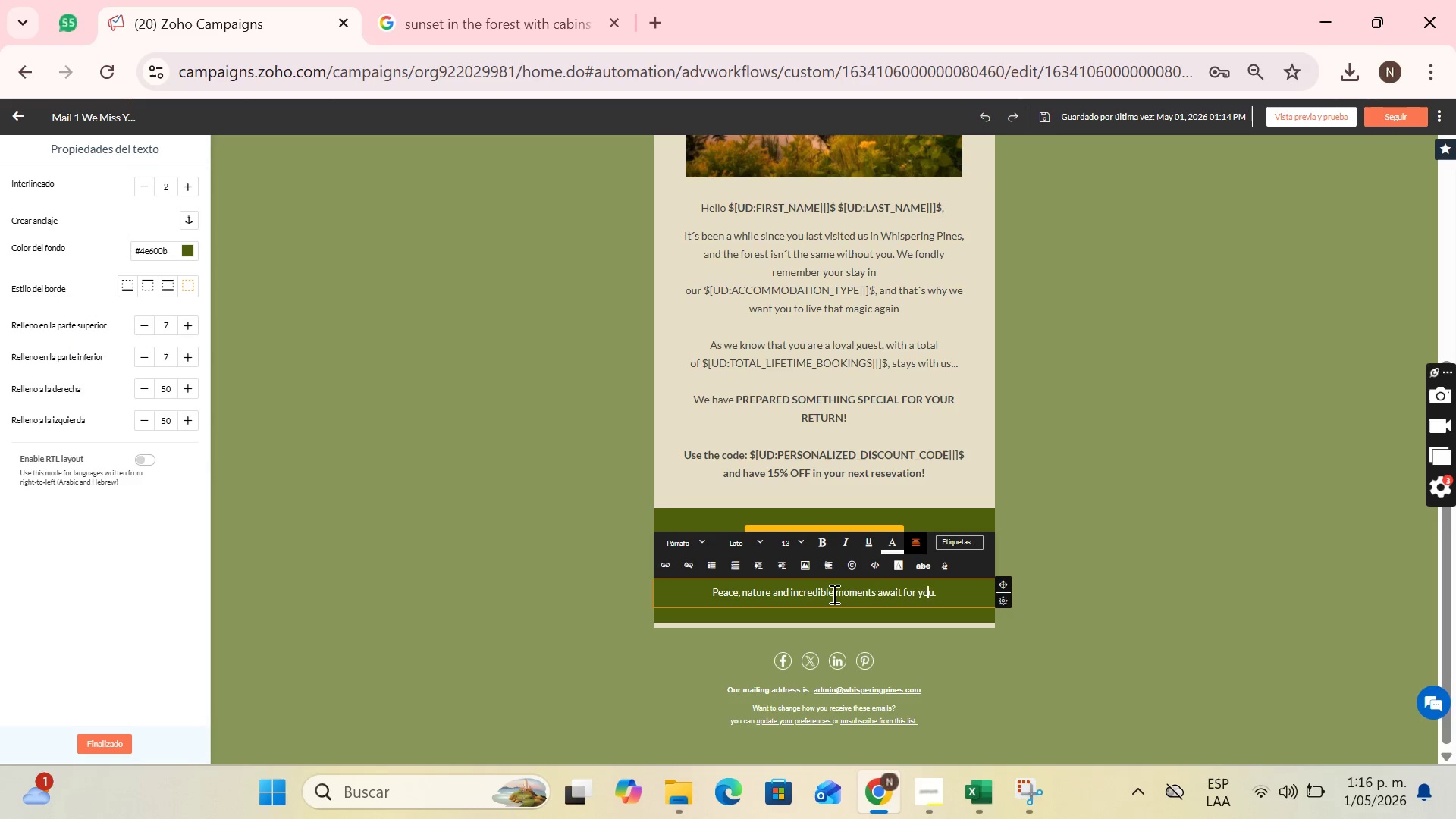 
double_click([833, 594])
 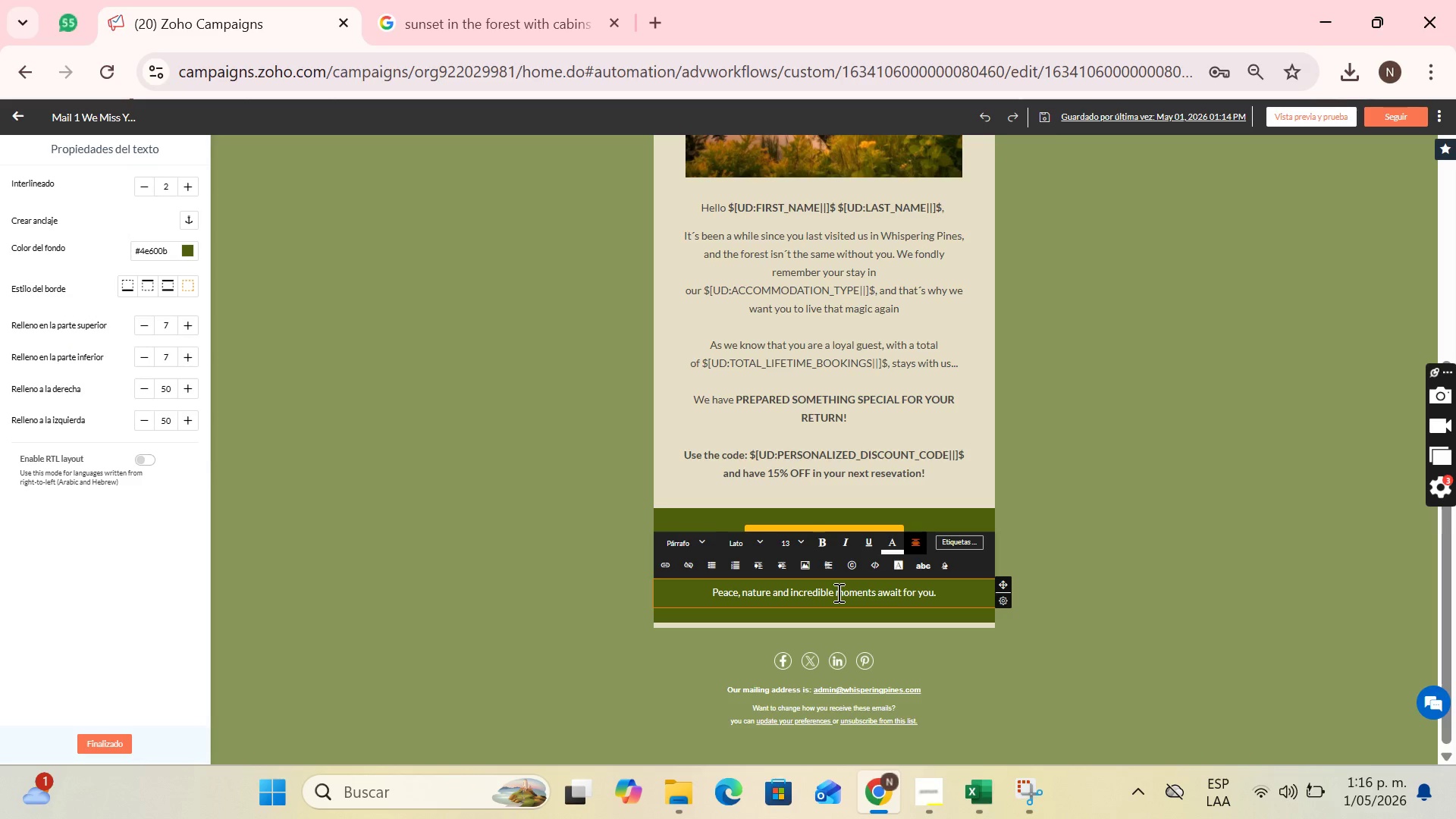 
left_click([837, 592])
 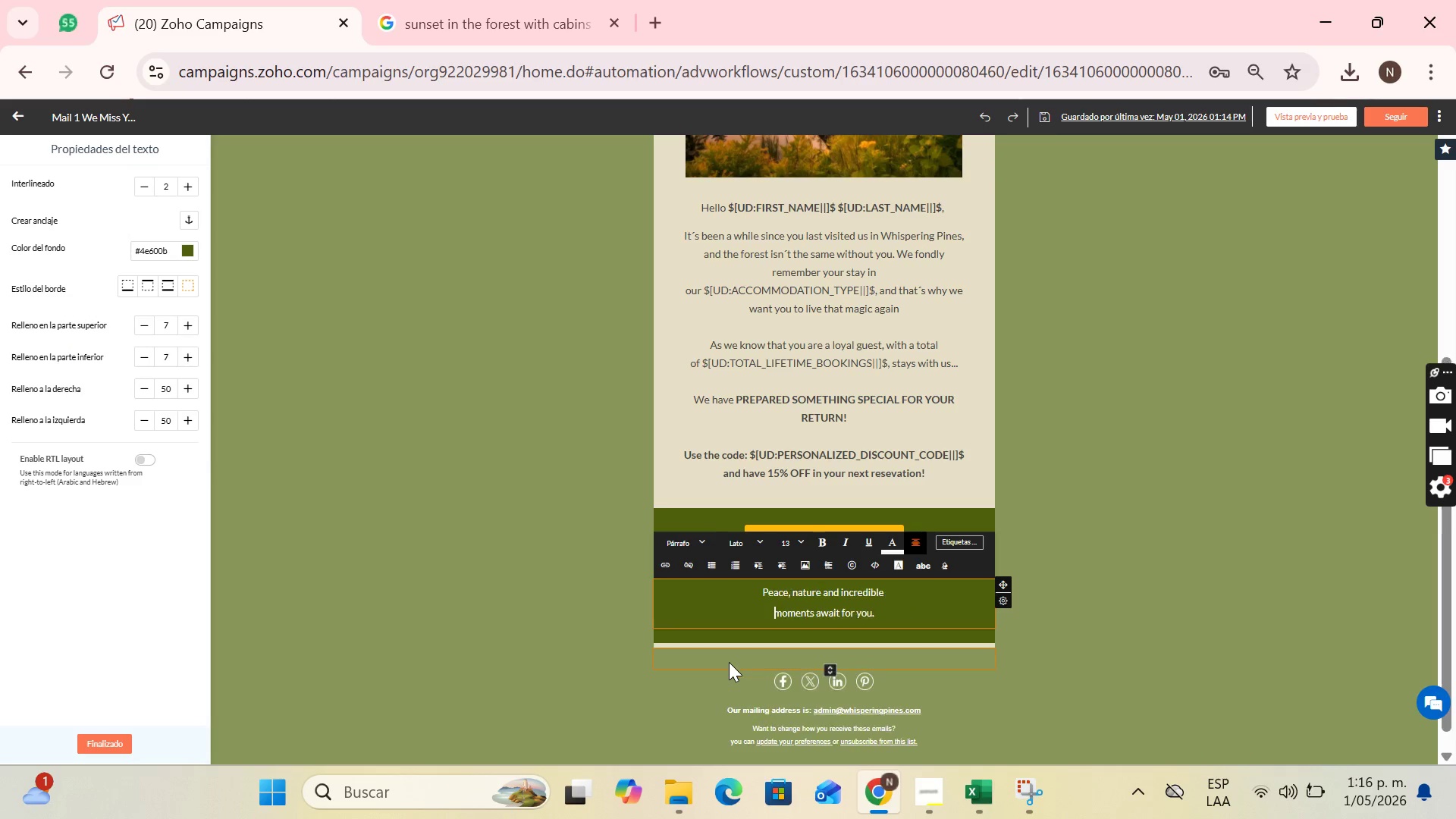 
key(Enter)
 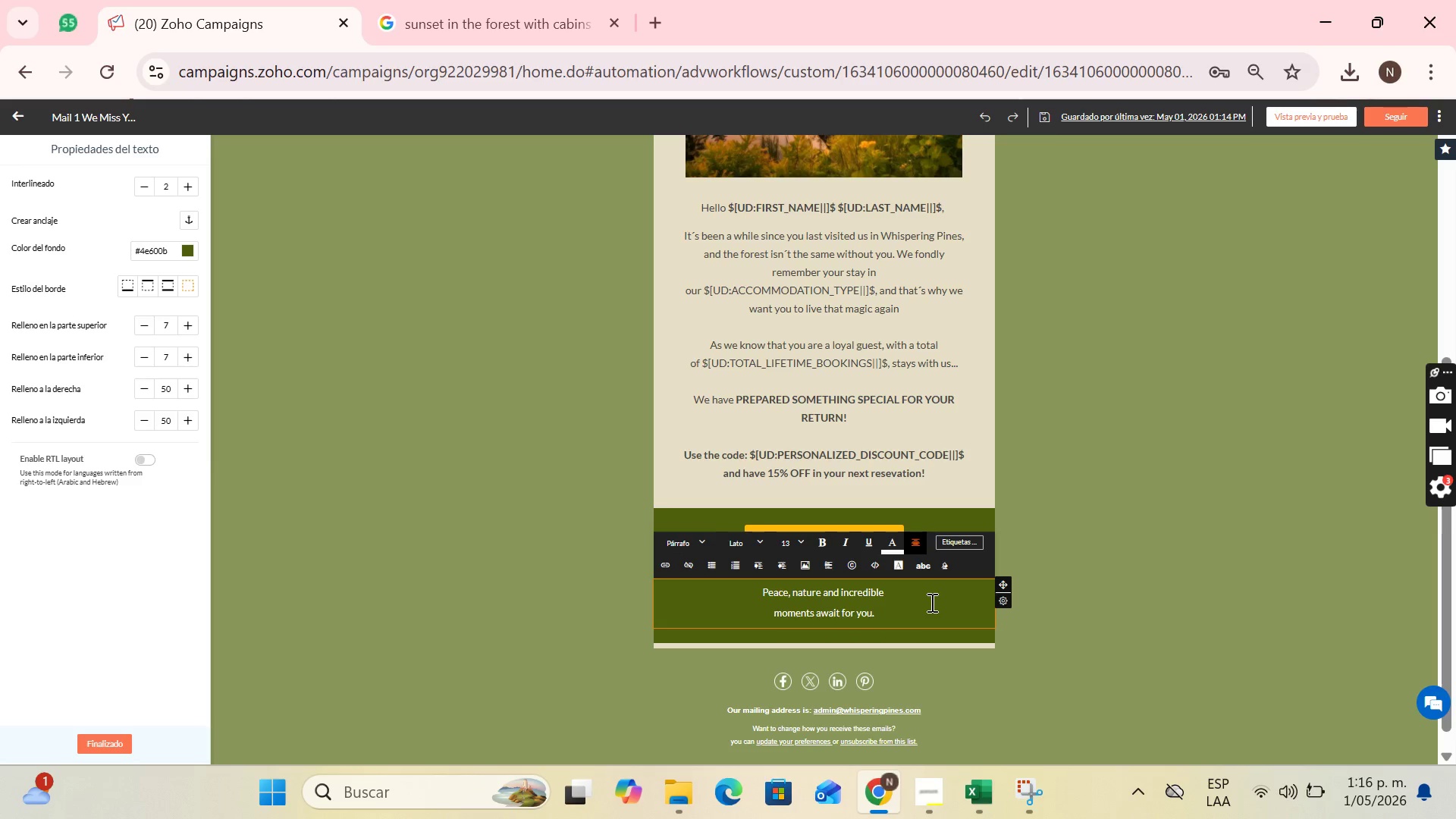 
left_click([1106, 619])
 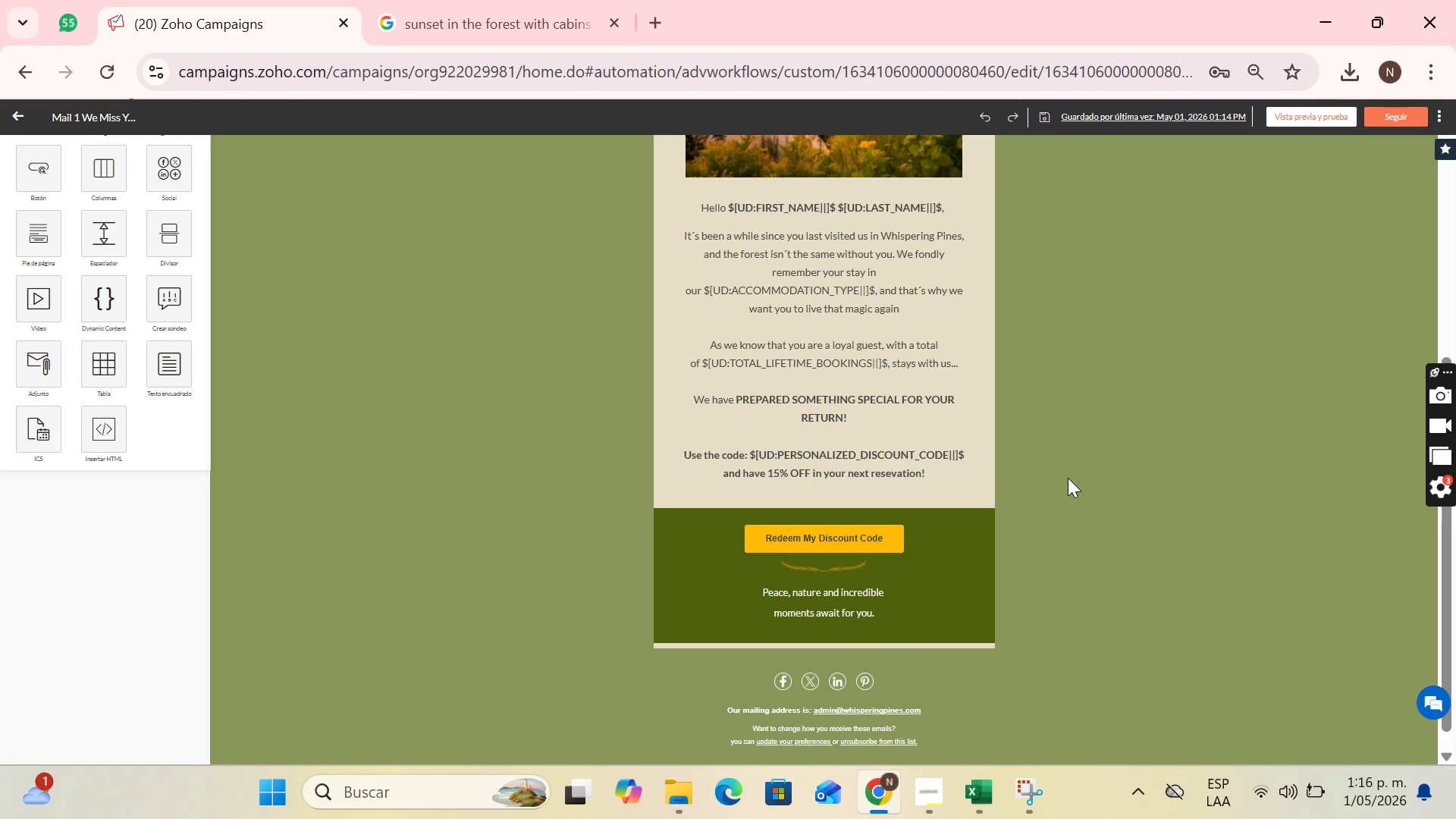 
scroll: coordinate [1065, 465], scroll_direction: up, amount: 5.0
 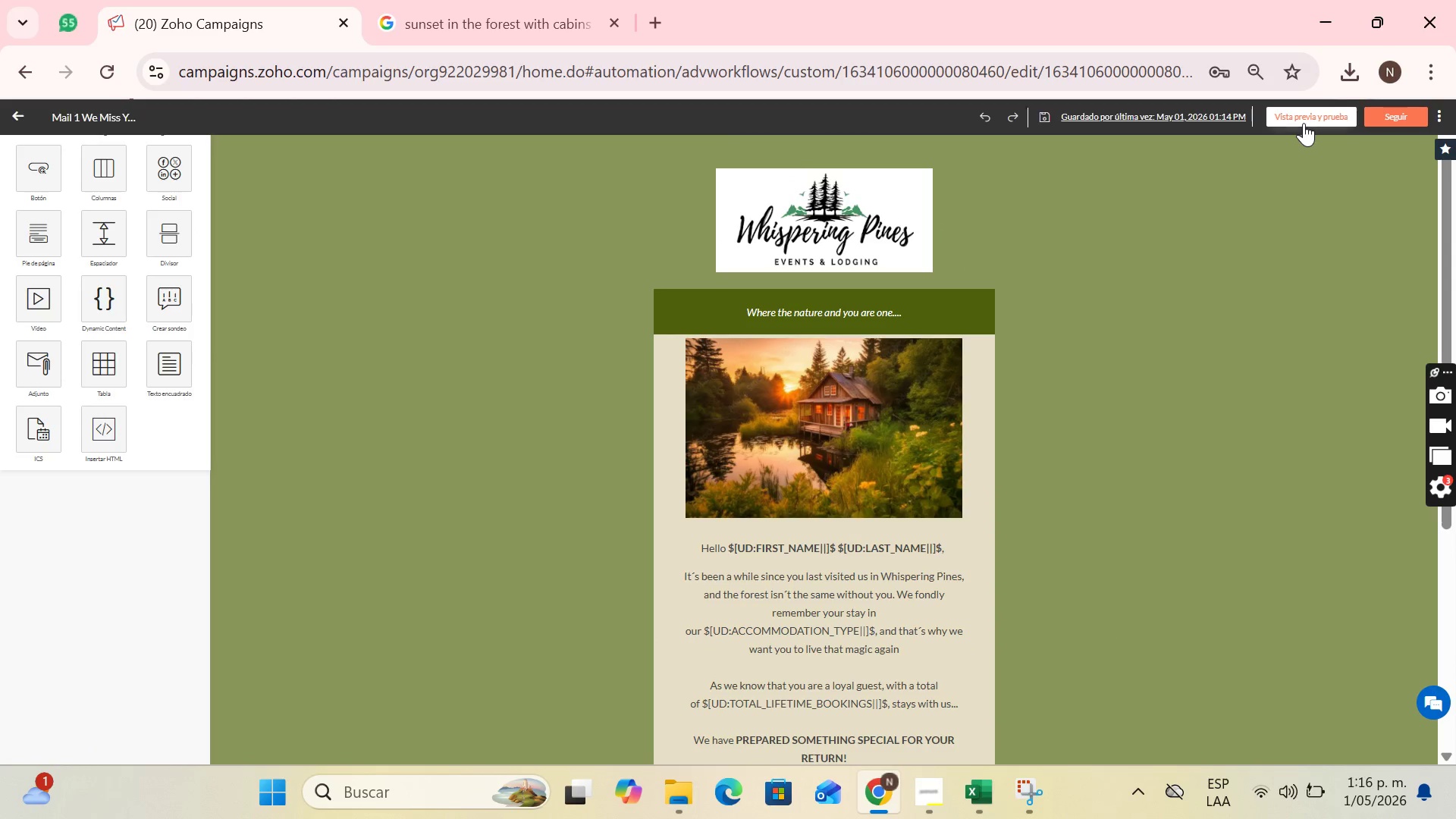 
left_click([1304, 123])
 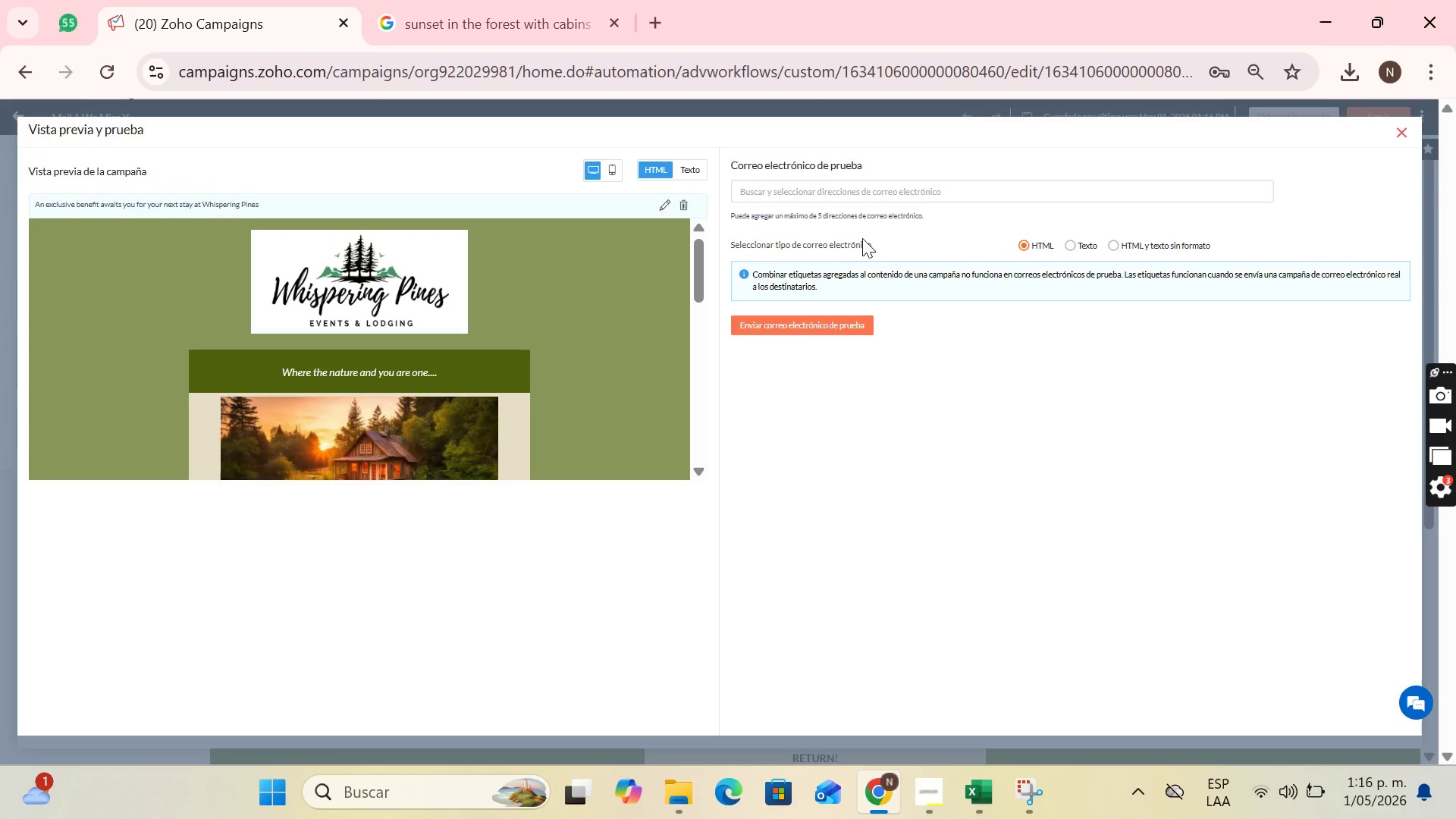 
scroll: coordinate [615, 343], scroll_direction: down, amount: 4.0
 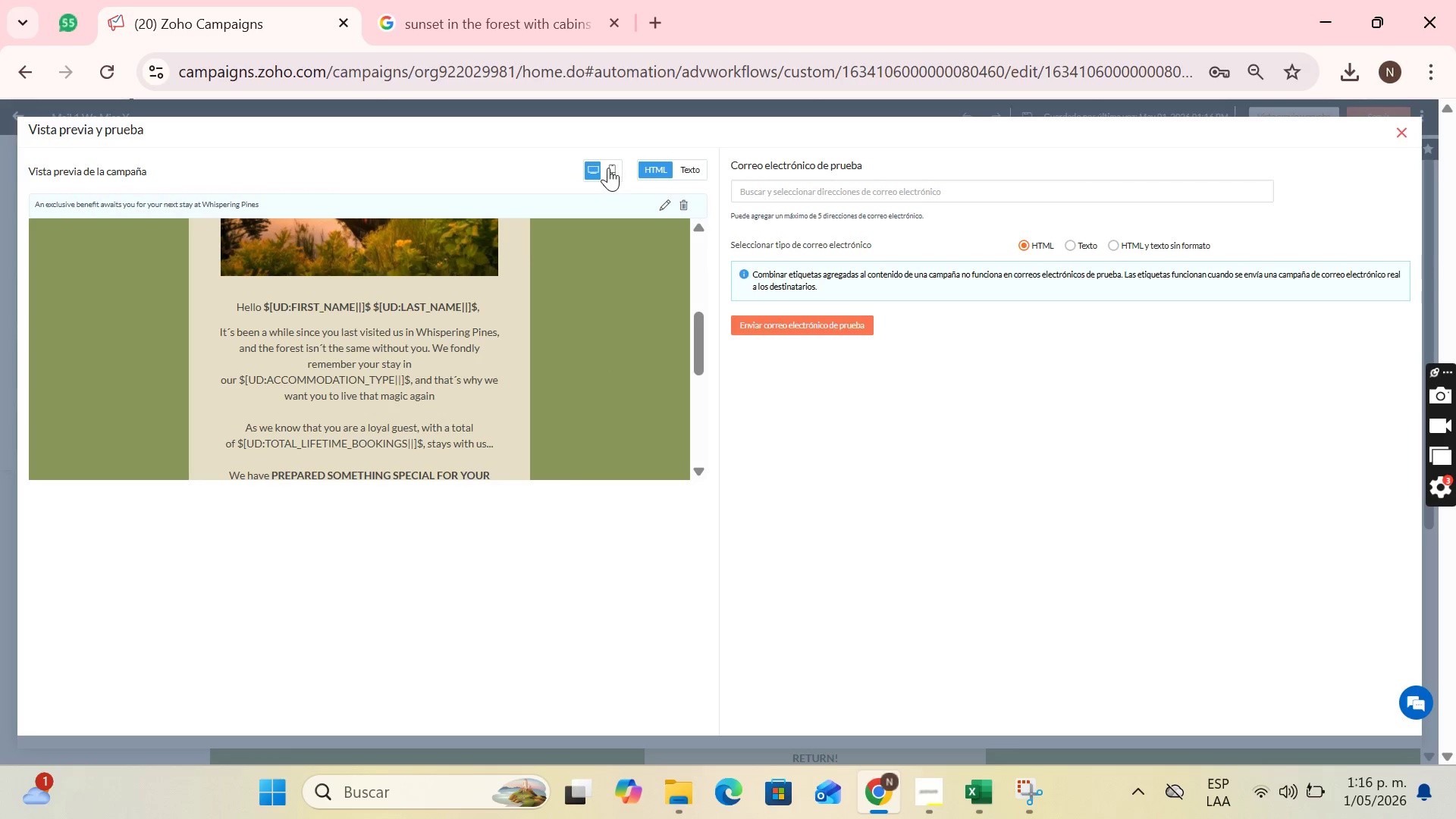 
left_click([608, 168])
 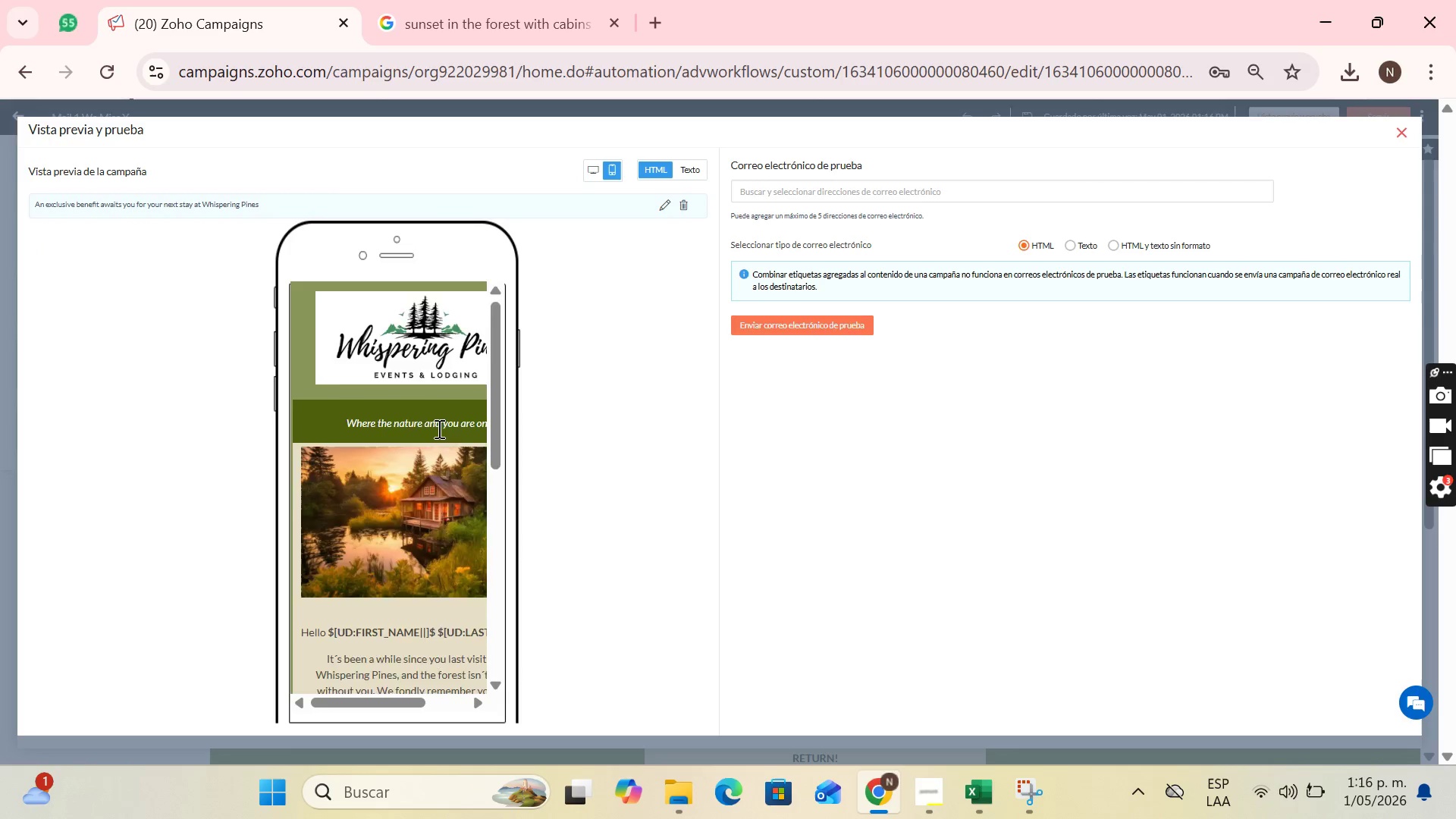 
scroll: coordinate [438, 428], scroll_direction: down, amount: 1.0
 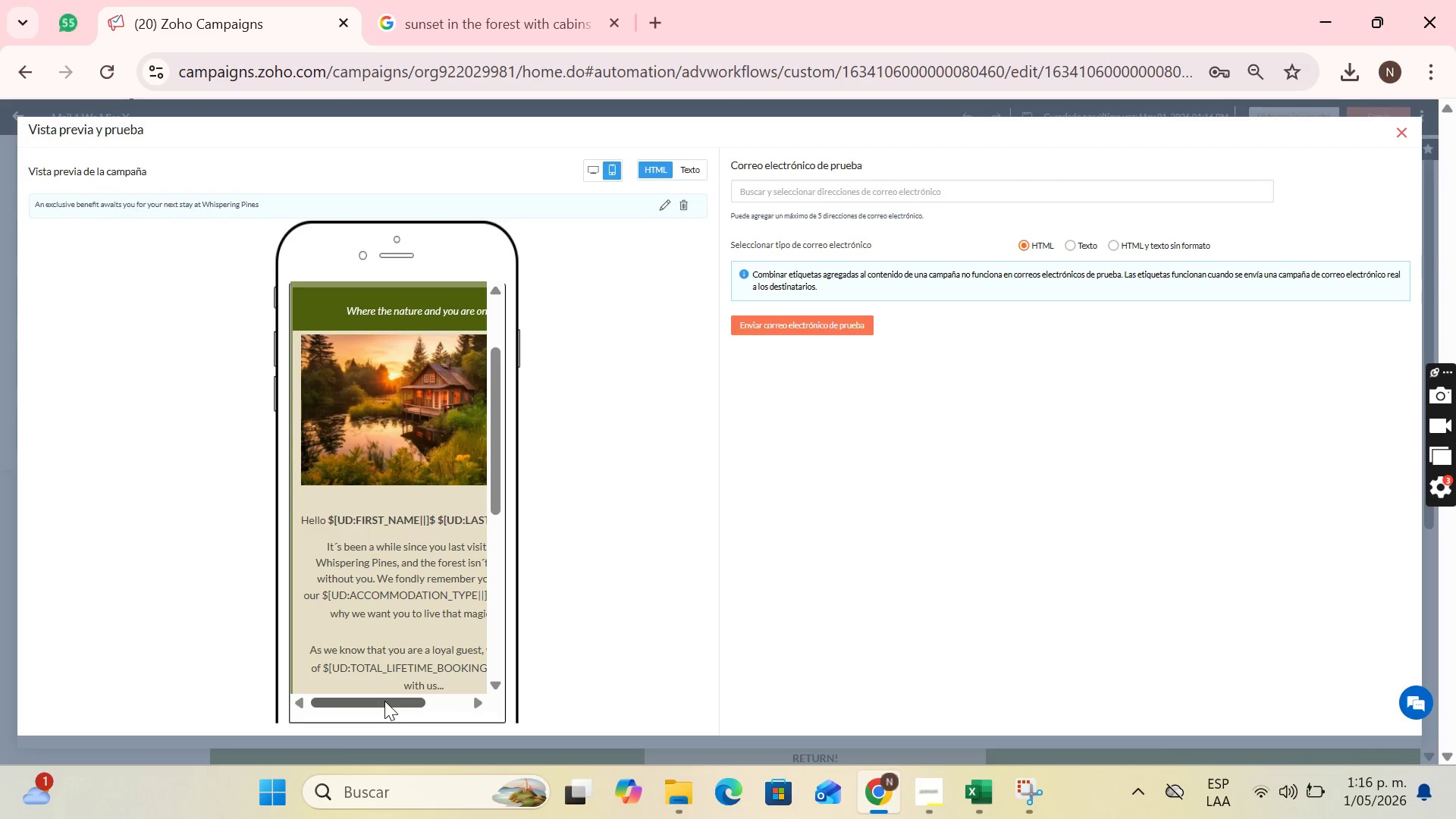 
left_click_drag(start_coordinate=[384, 701], to_coordinate=[428, 706])
 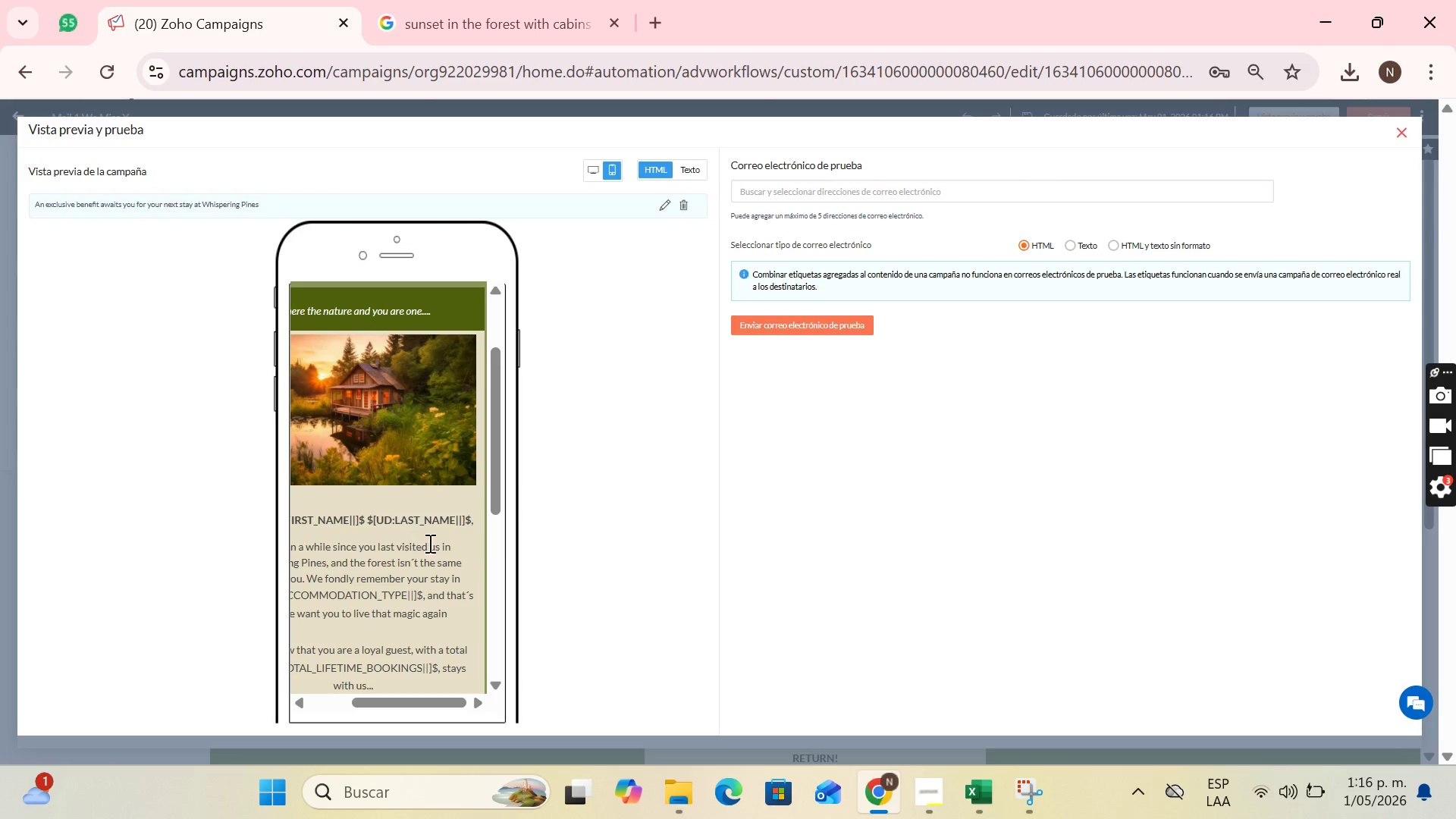 
hold_key(key=ControlLeft, duration=0.48)
 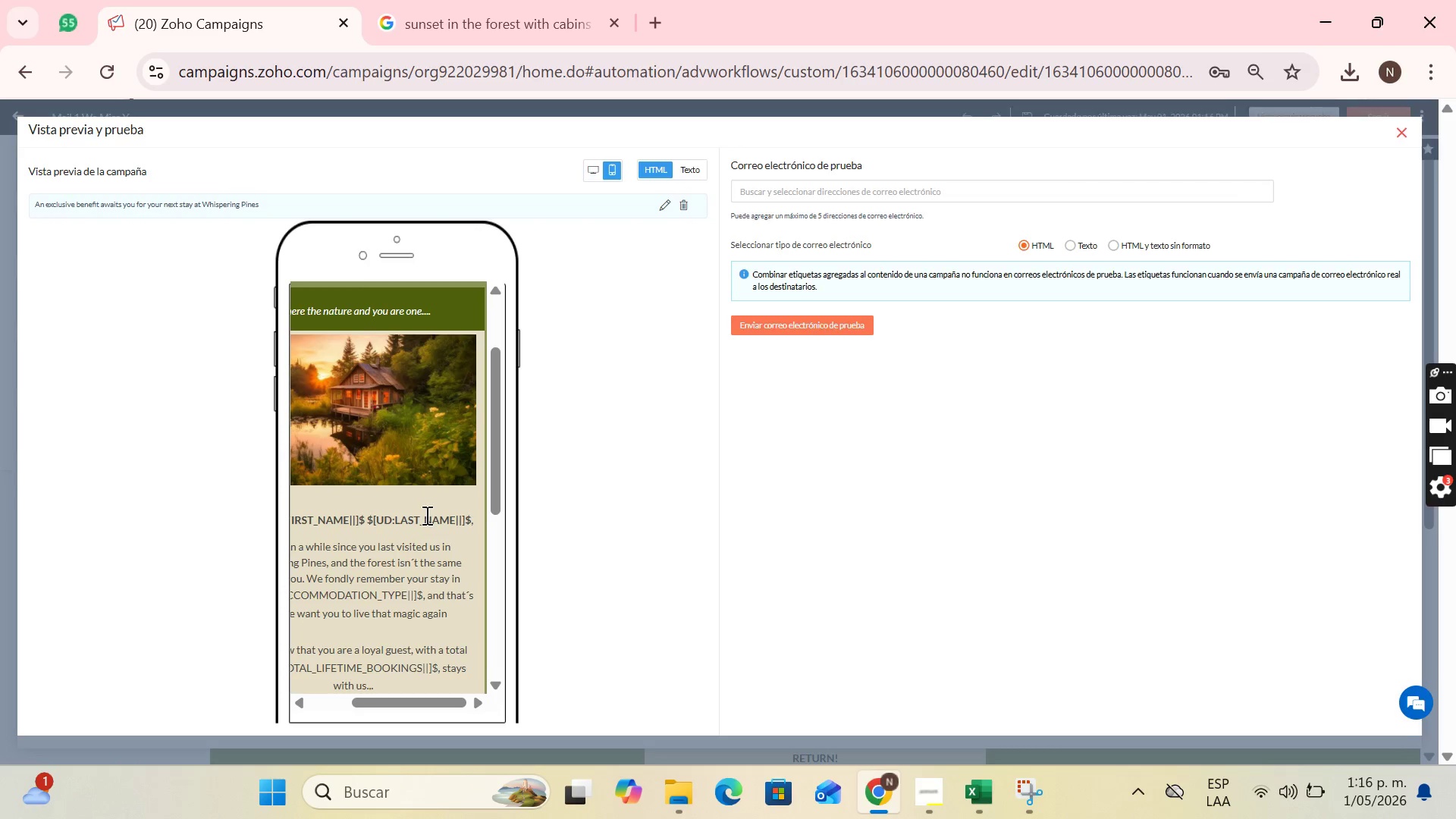 
hold_key(key=ControlLeft, duration=1.52)
scroll: coordinate [425, 515], scroll_direction: up, amount: 2.0
 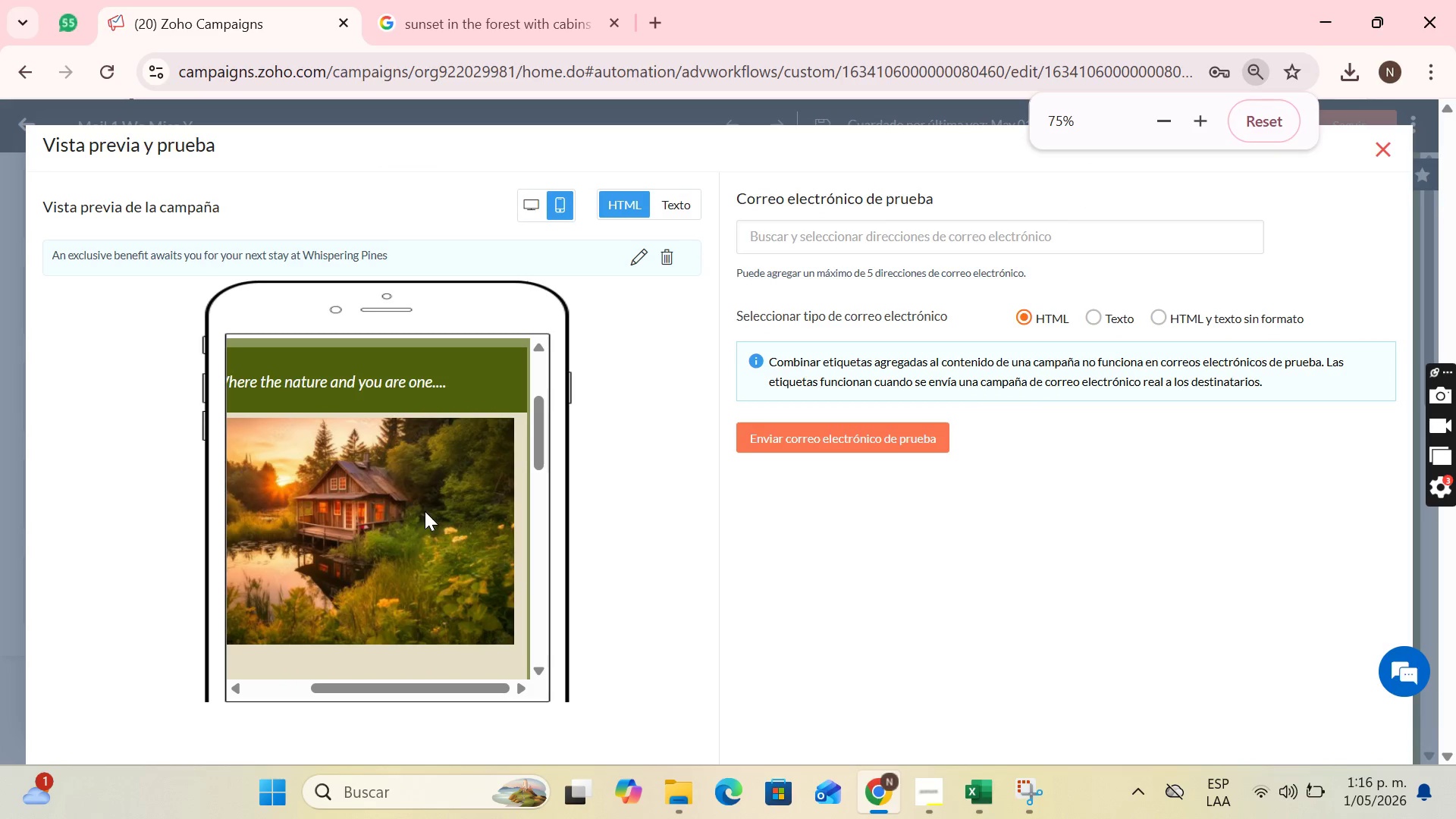 
hold_key(key=ControlLeft, duration=1.51)
scroll: coordinate [425, 510], scroll_direction: up, amount: 2.0
 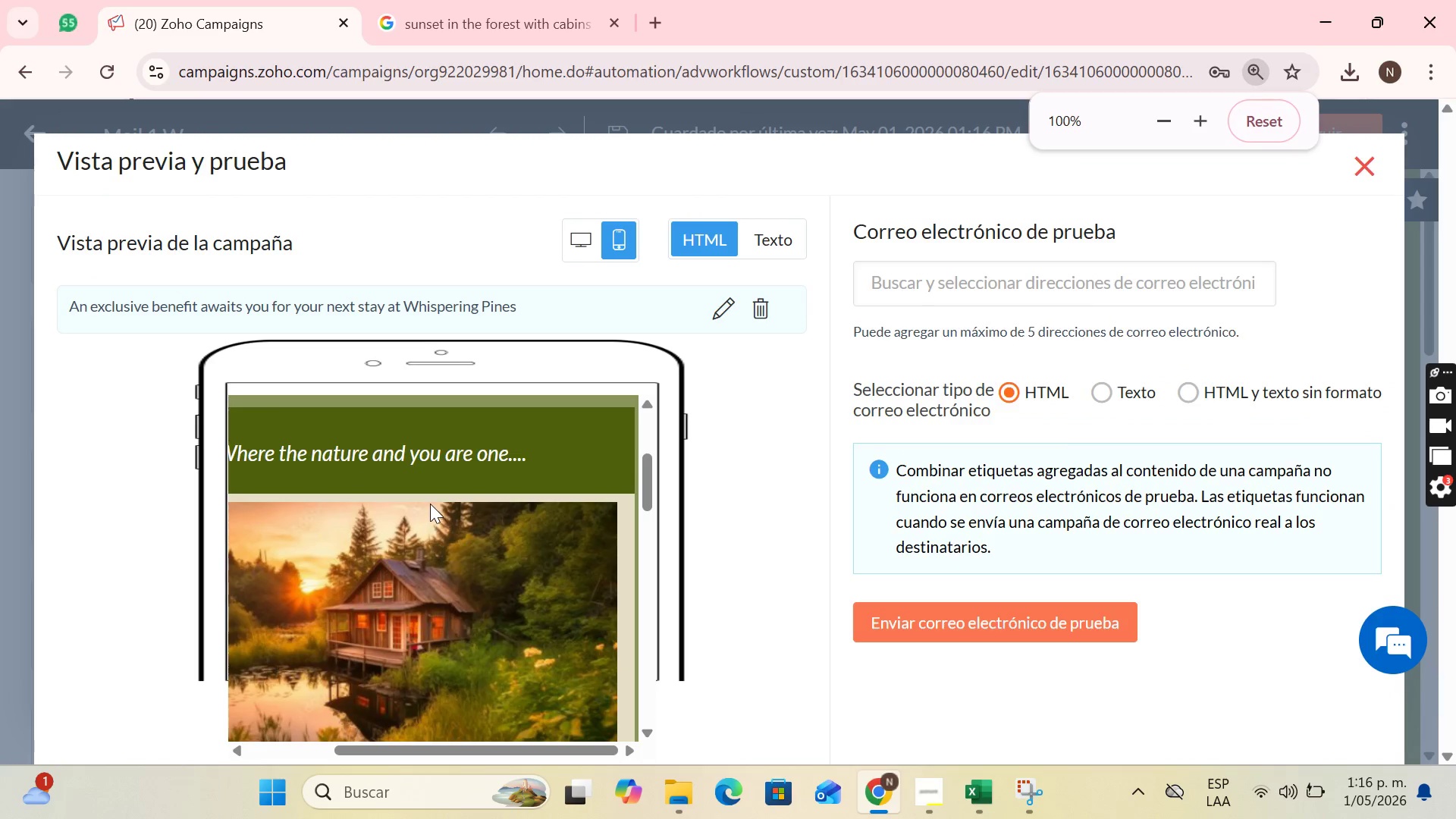 
key(Control+ControlLeft)
 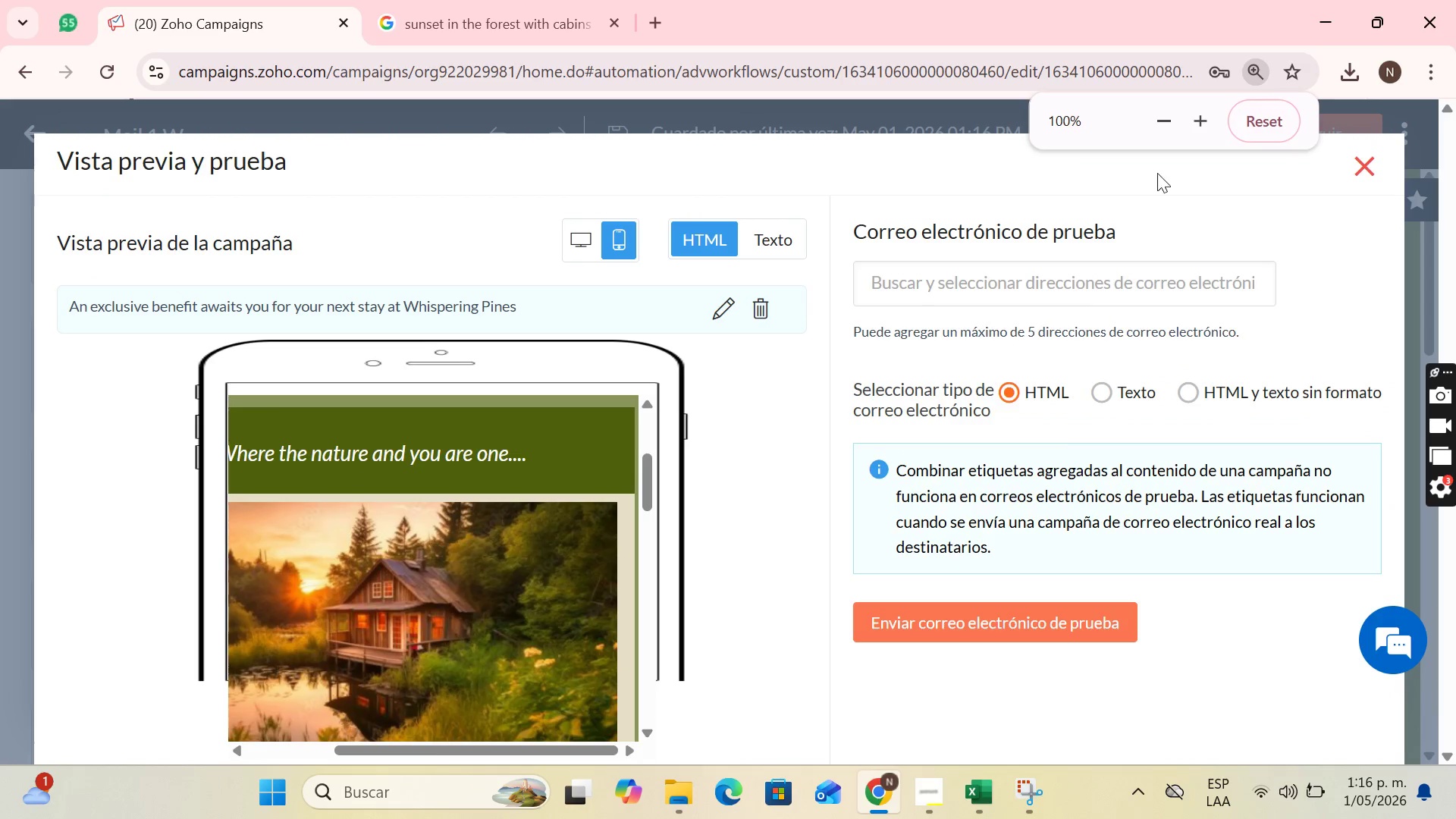 
key(Control+ControlLeft)
 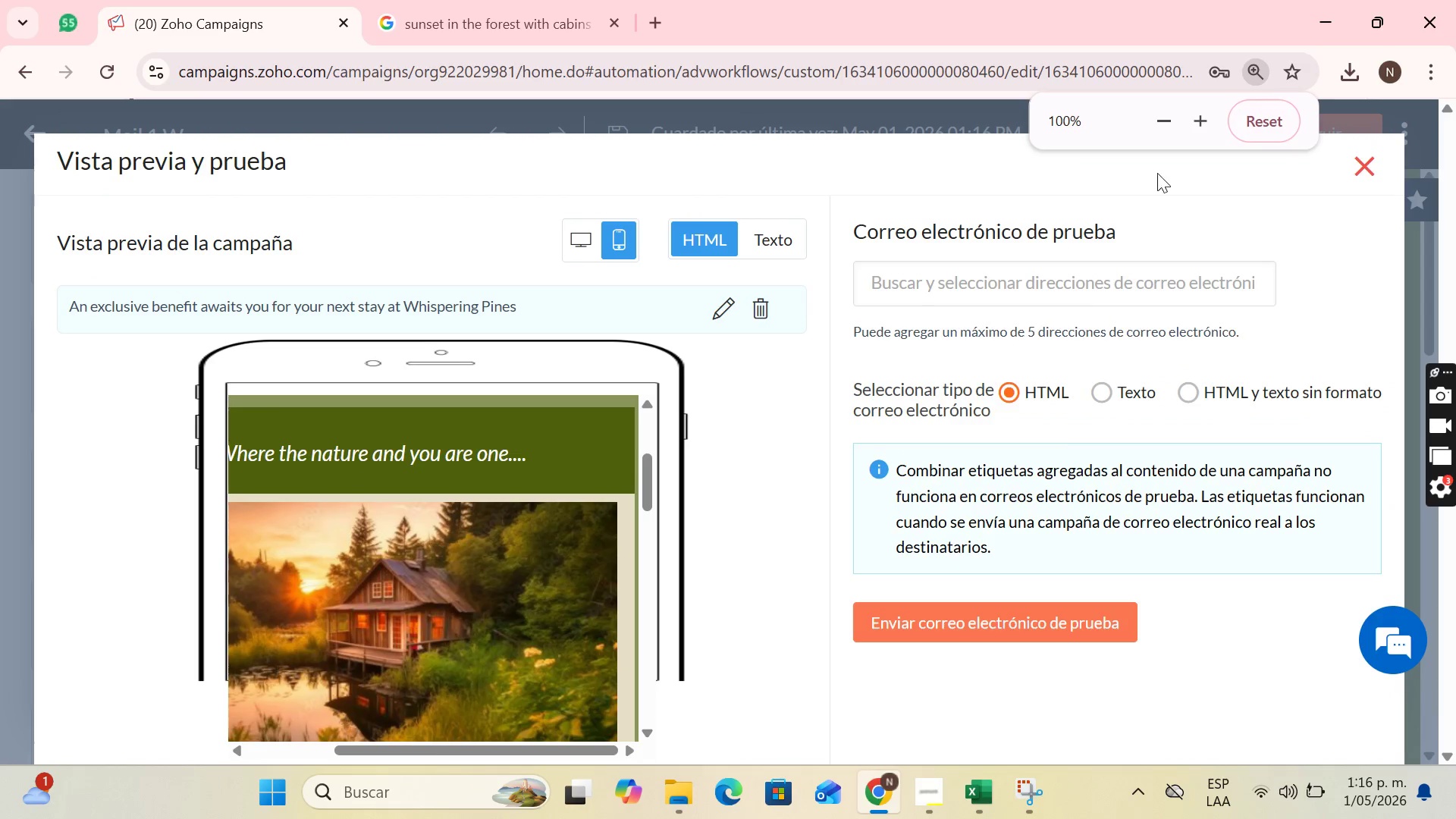 
key(Control+ControlLeft)
 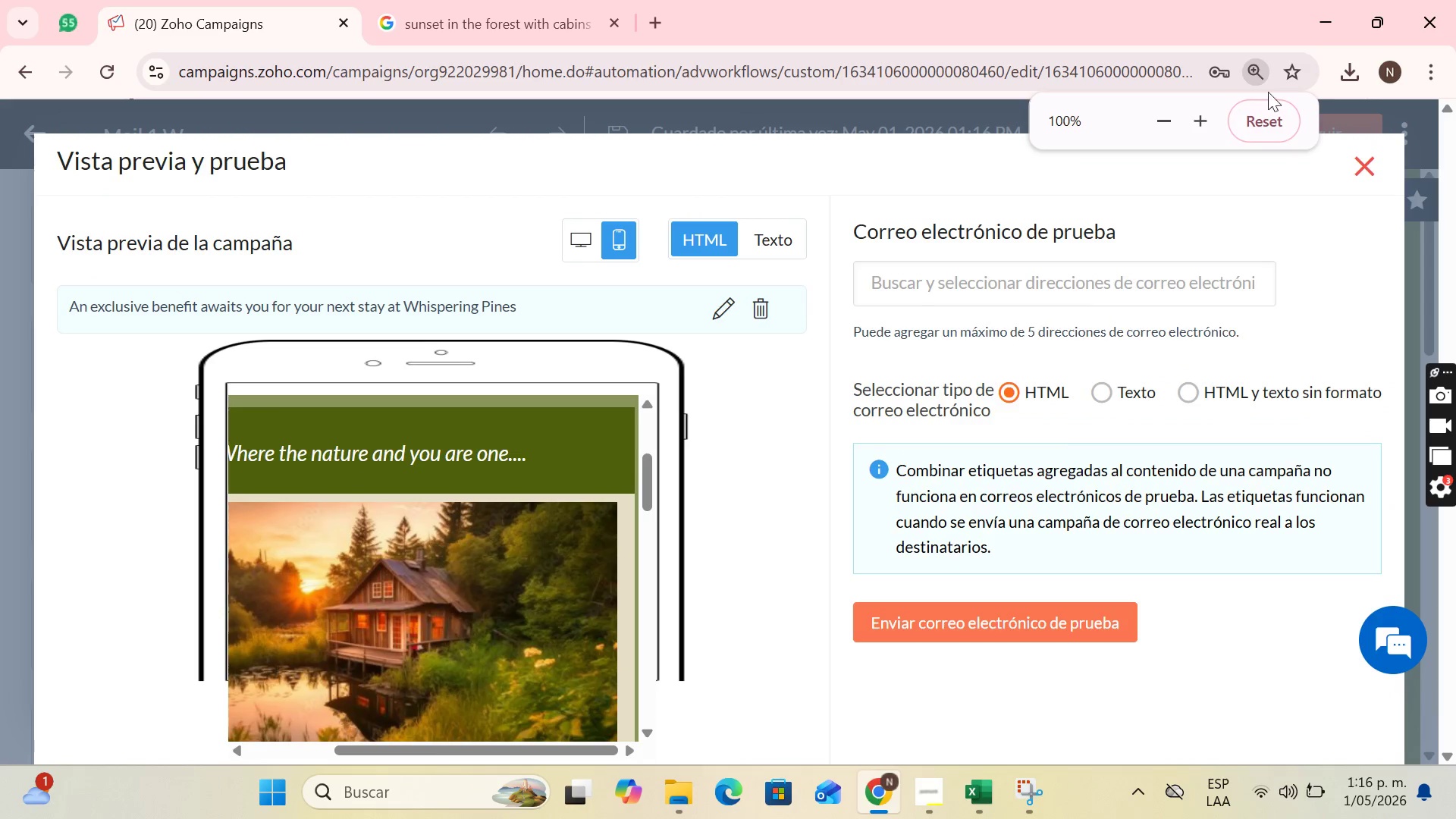 
key(Control+ControlLeft)
 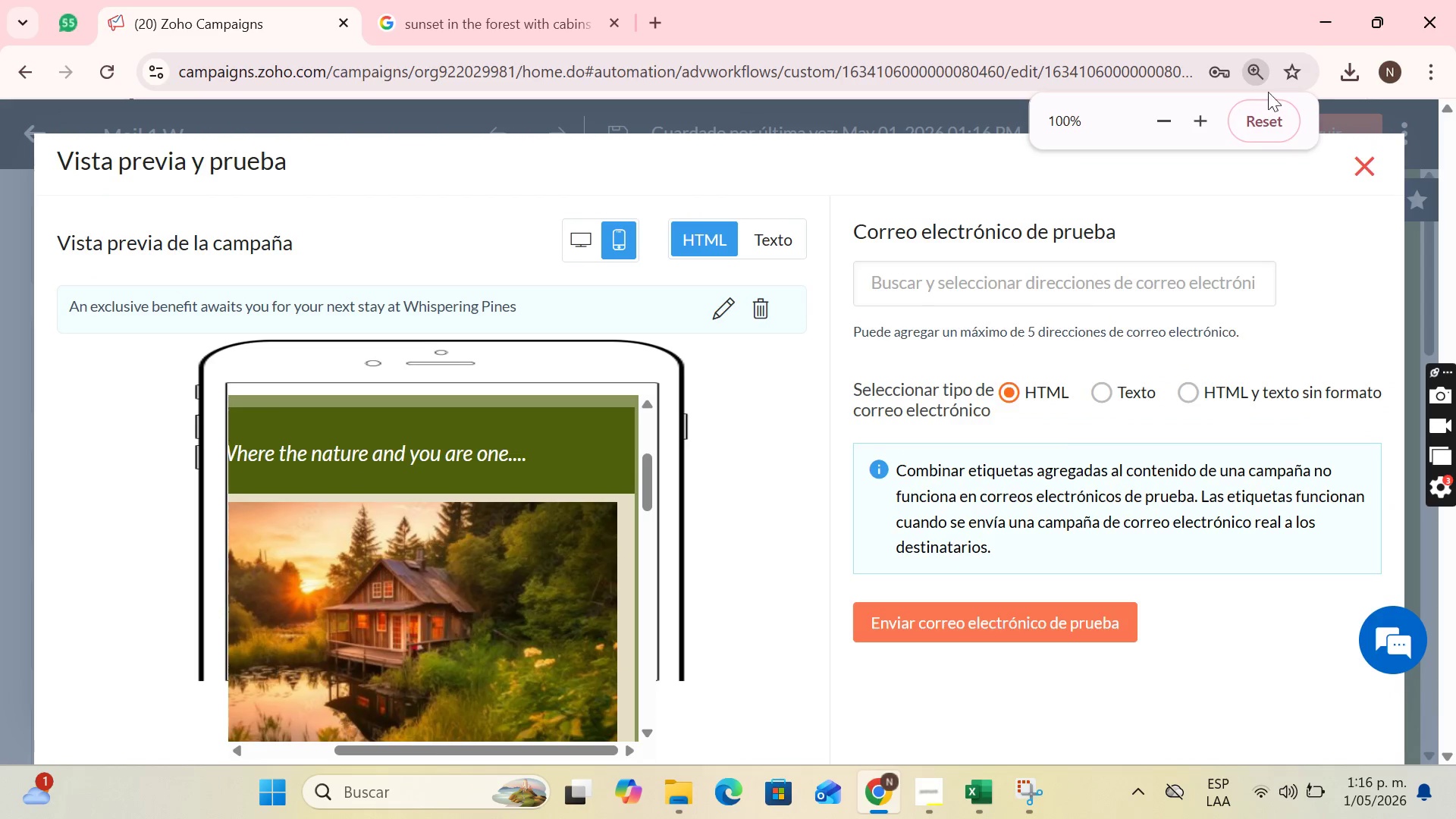 
key(Control+ControlLeft)
 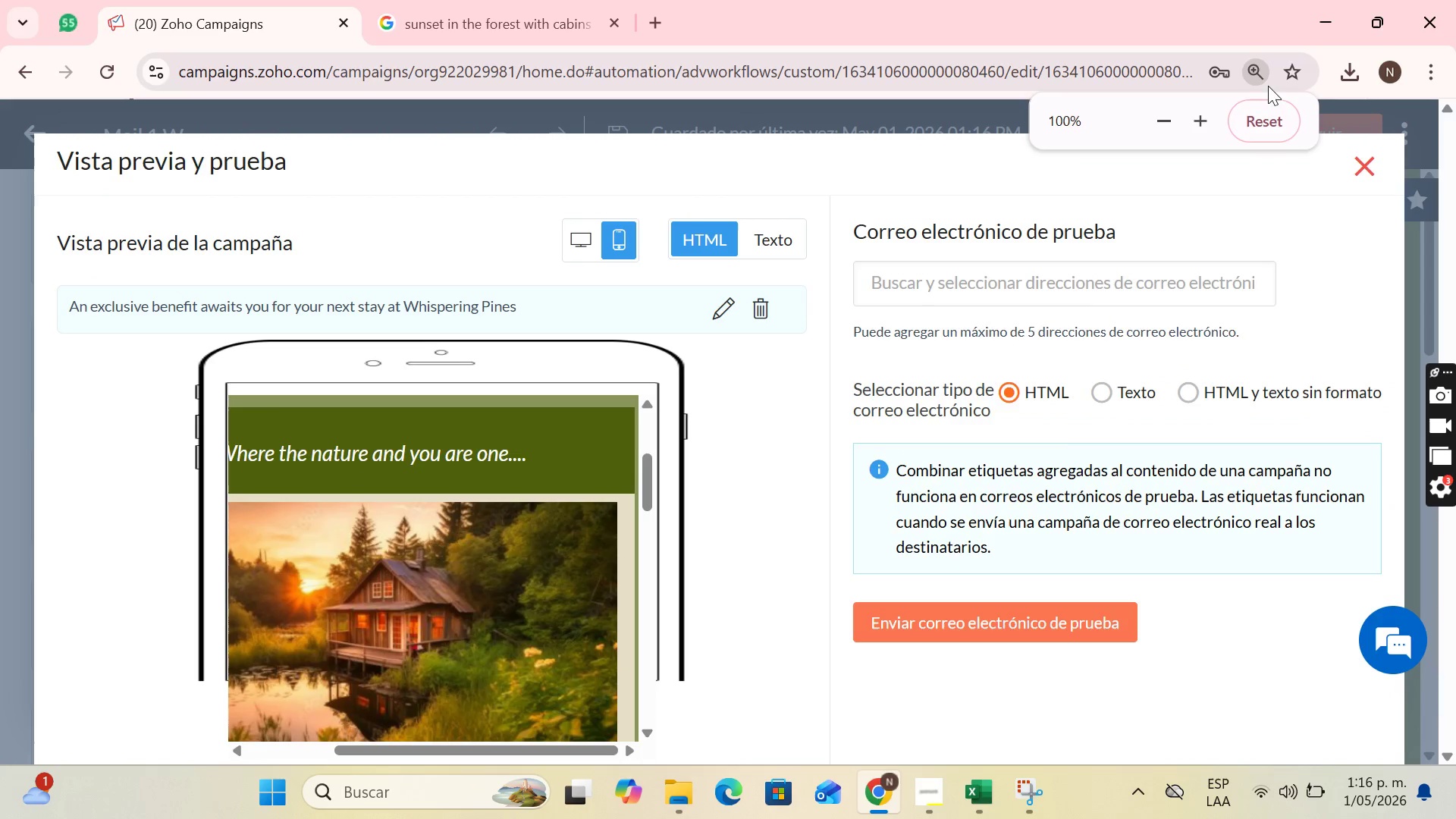 
key(Control+ControlLeft)
 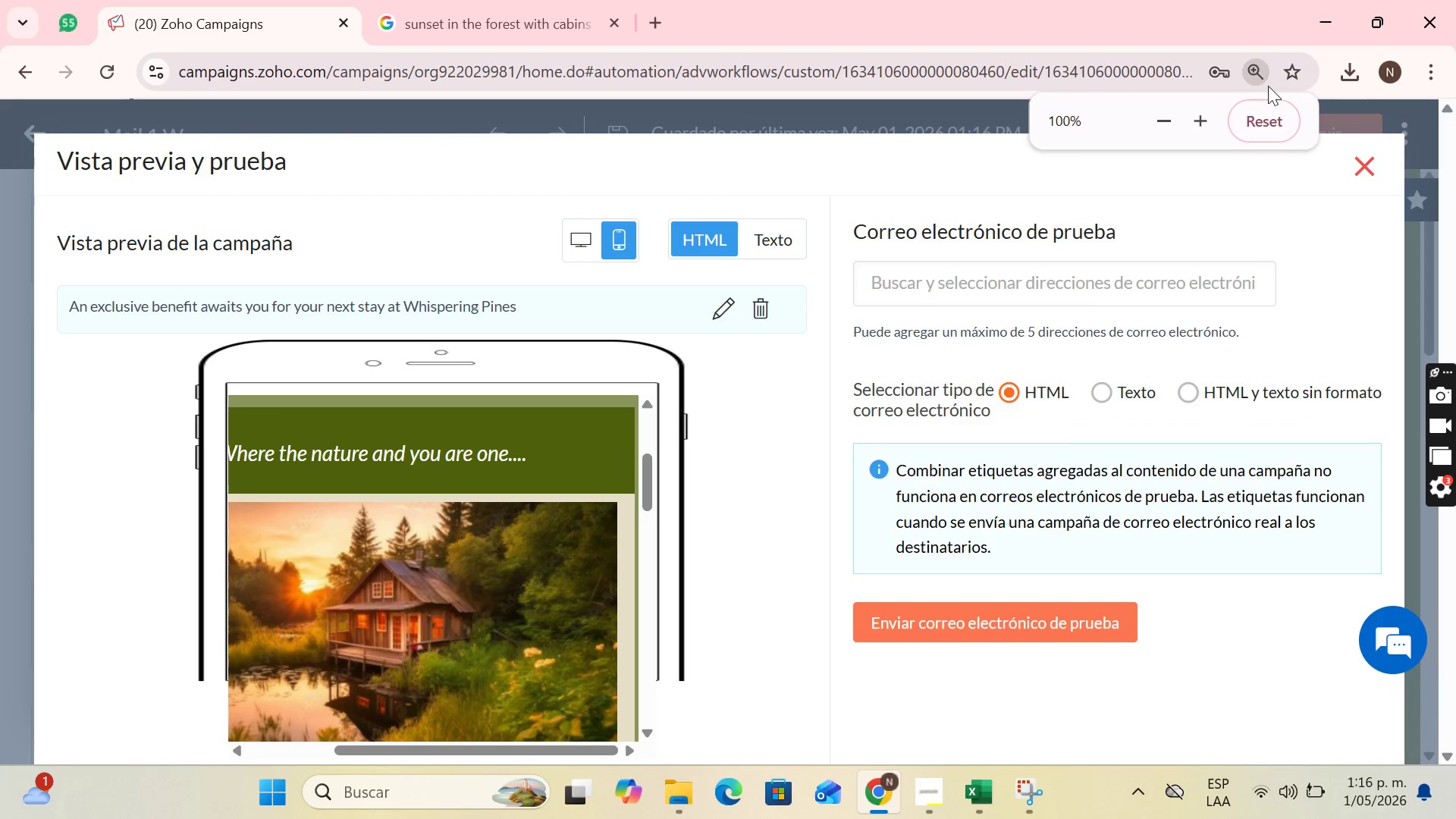 
key(Control+ControlLeft)
 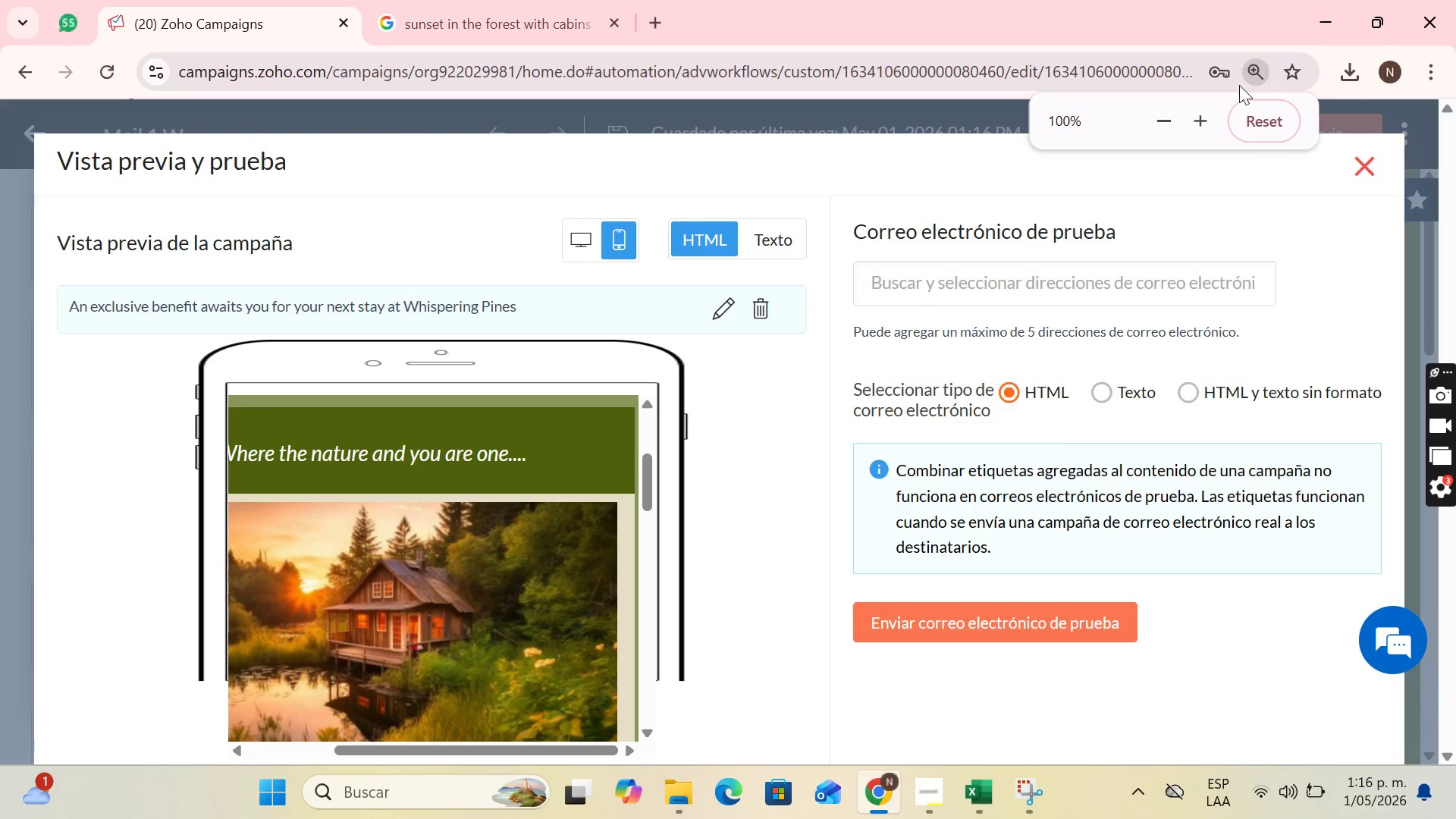 
key(Control+ControlLeft)
 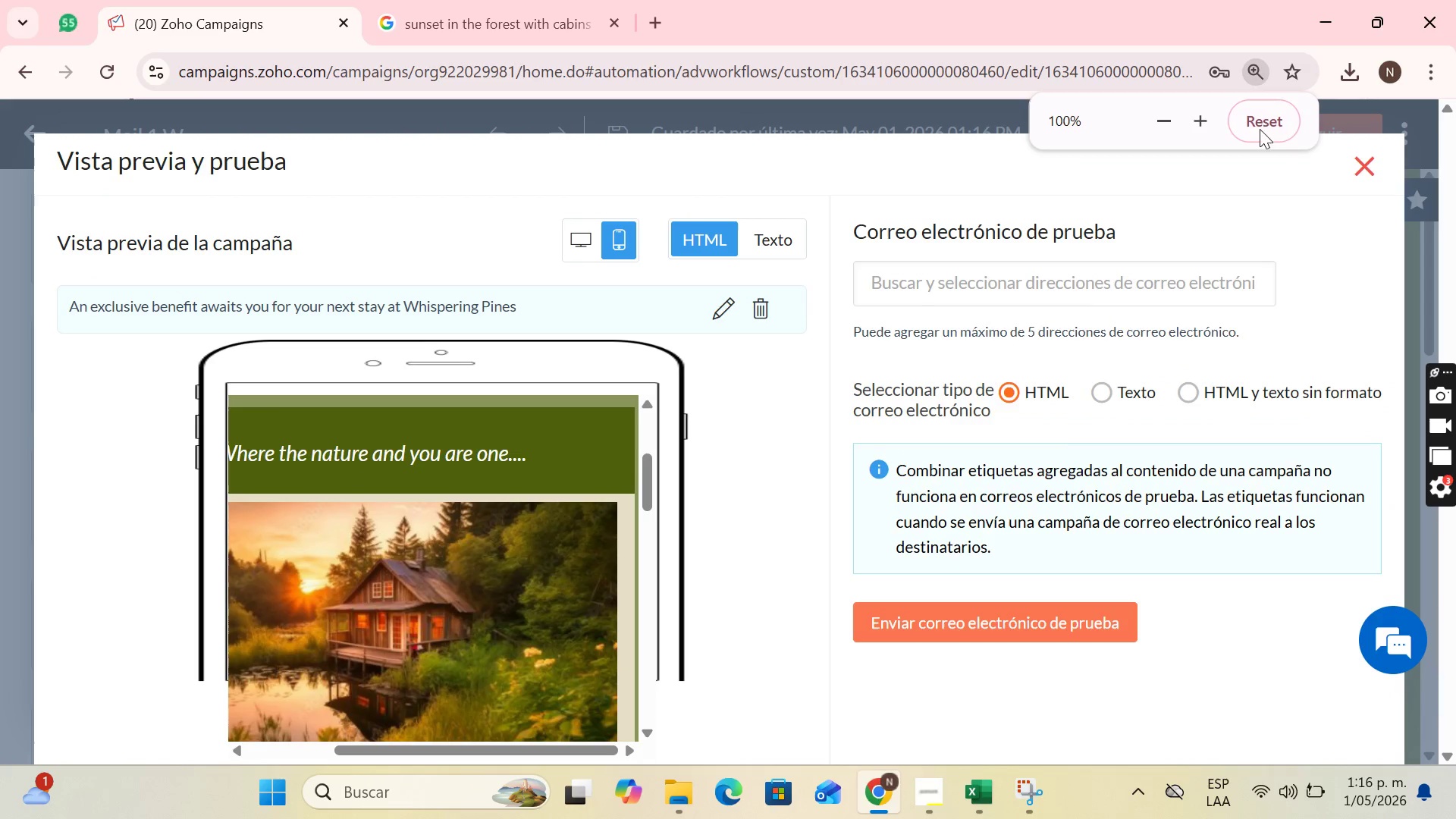 
left_click([1266, 119])
 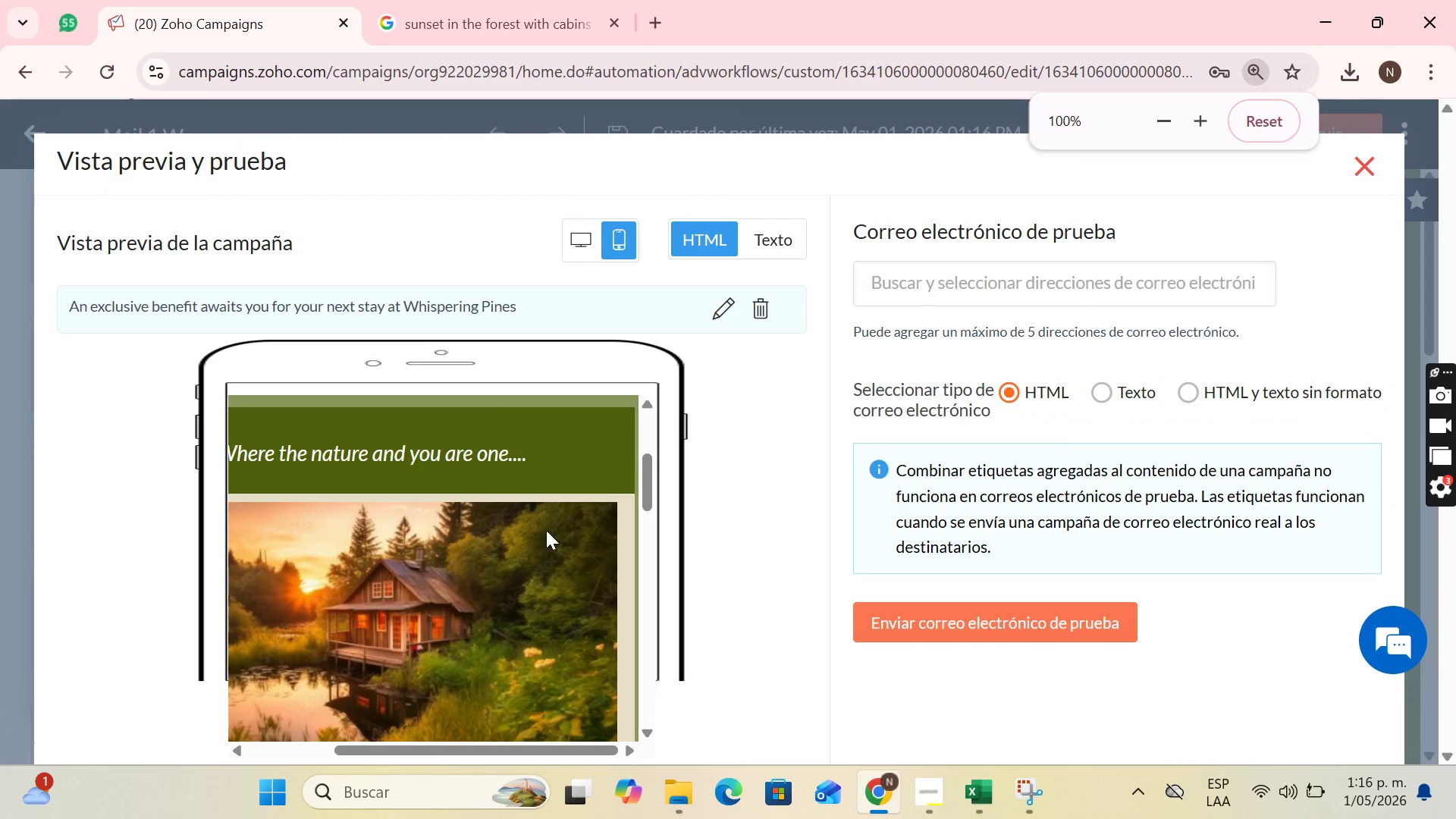 
scroll: coordinate [504, 620], scroll_direction: down, amount: 2.0
 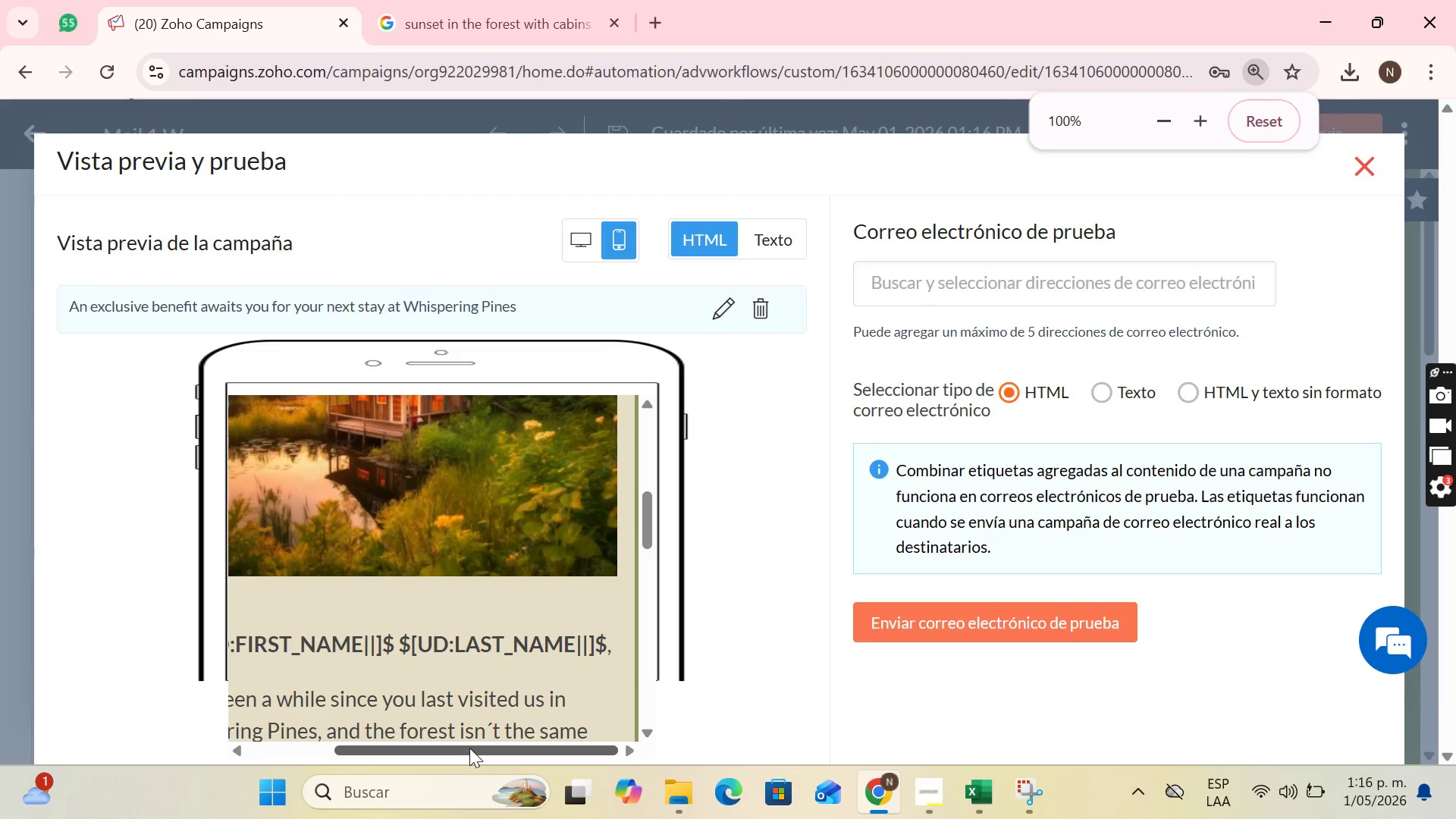 
left_click_drag(start_coordinate=[469, 748], to_coordinate=[430, 754])
 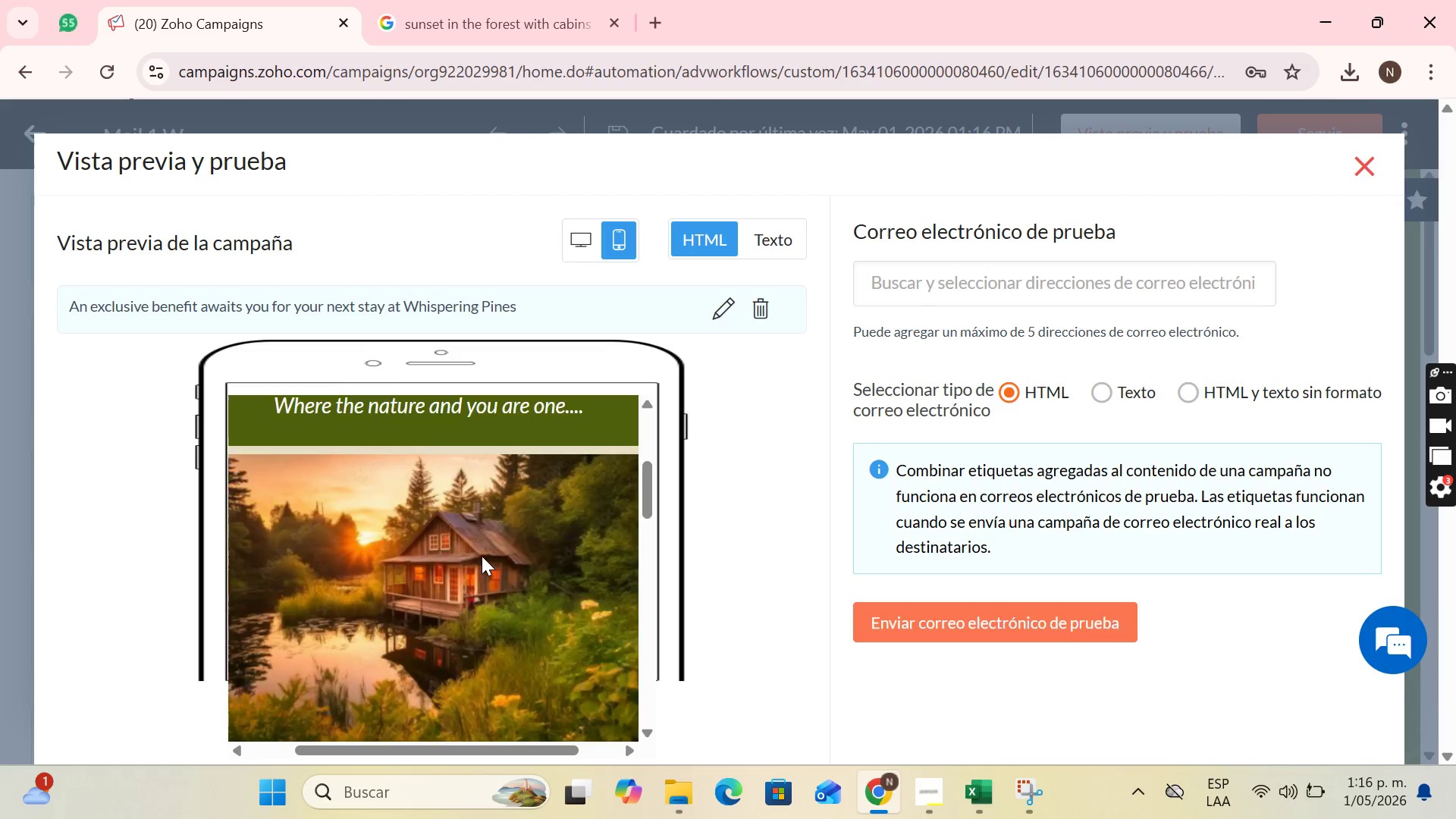 
scroll: coordinate [491, 514], scroll_direction: down, amount: 4.0
 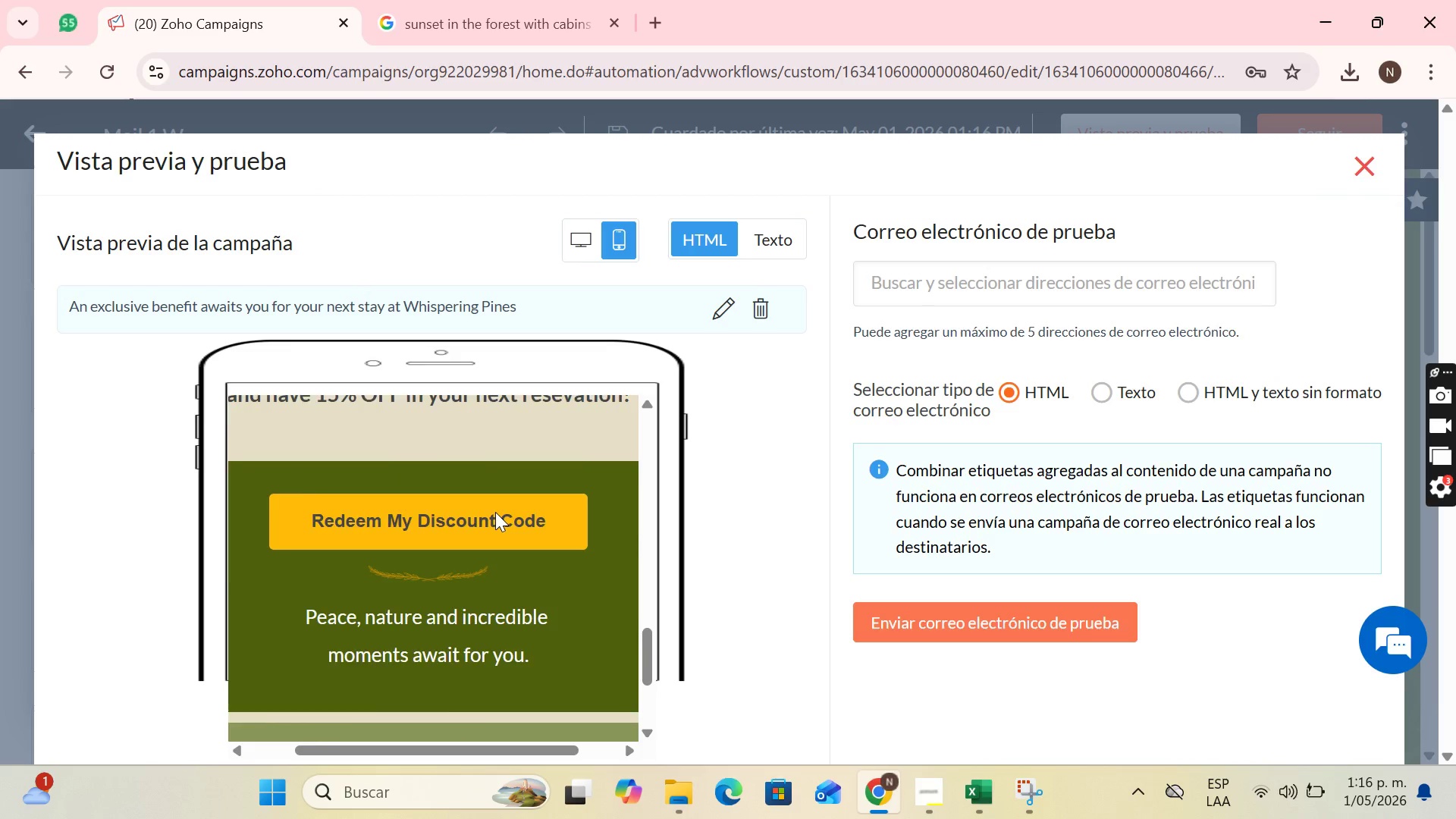 
scroll: coordinate [511, 506], scroll_direction: up, amount: 16.0
 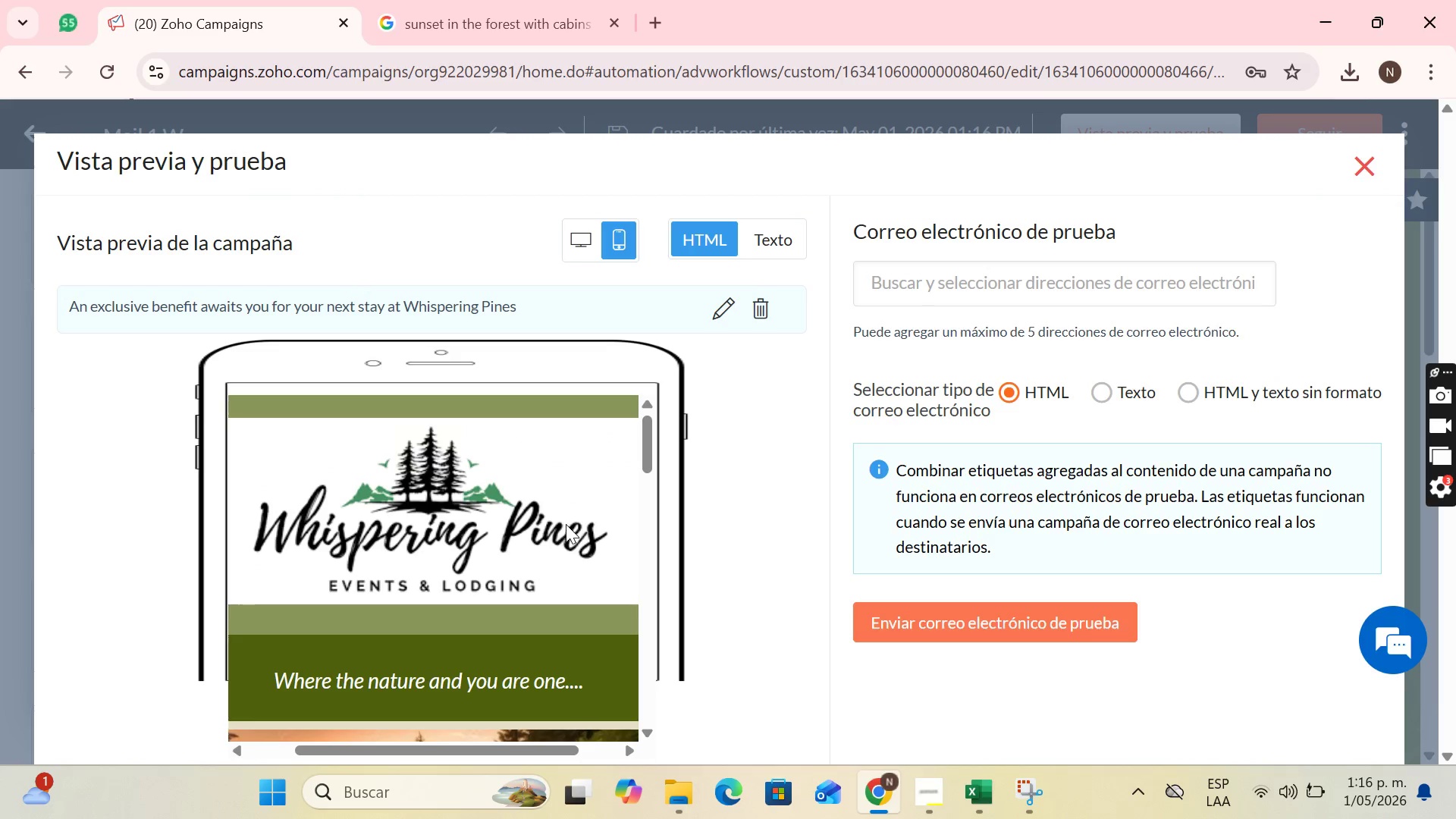 
scroll: coordinate [531, 541], scroll_direction: down, amount: 7.0
 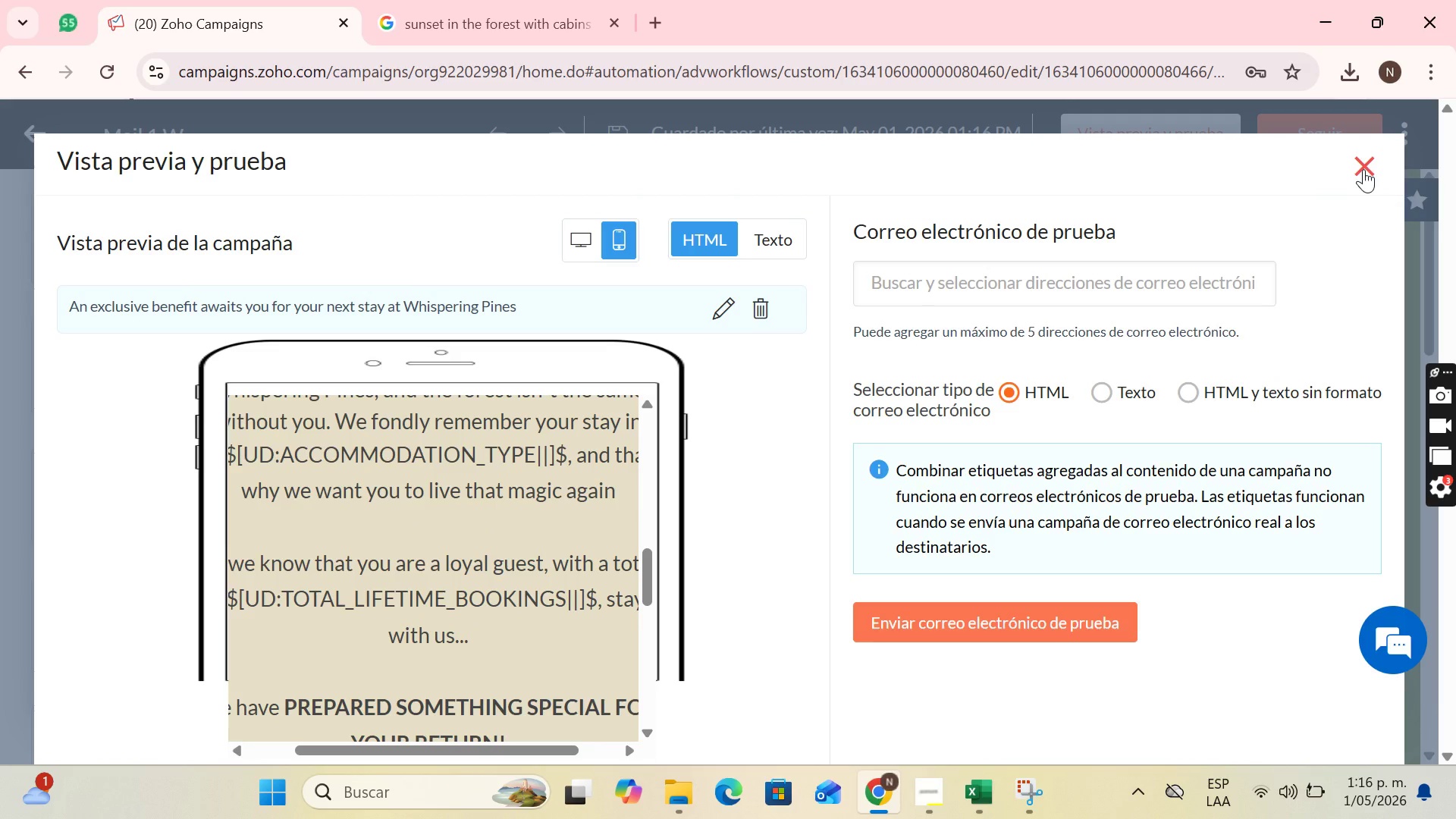 
left_click([1363, 169])
 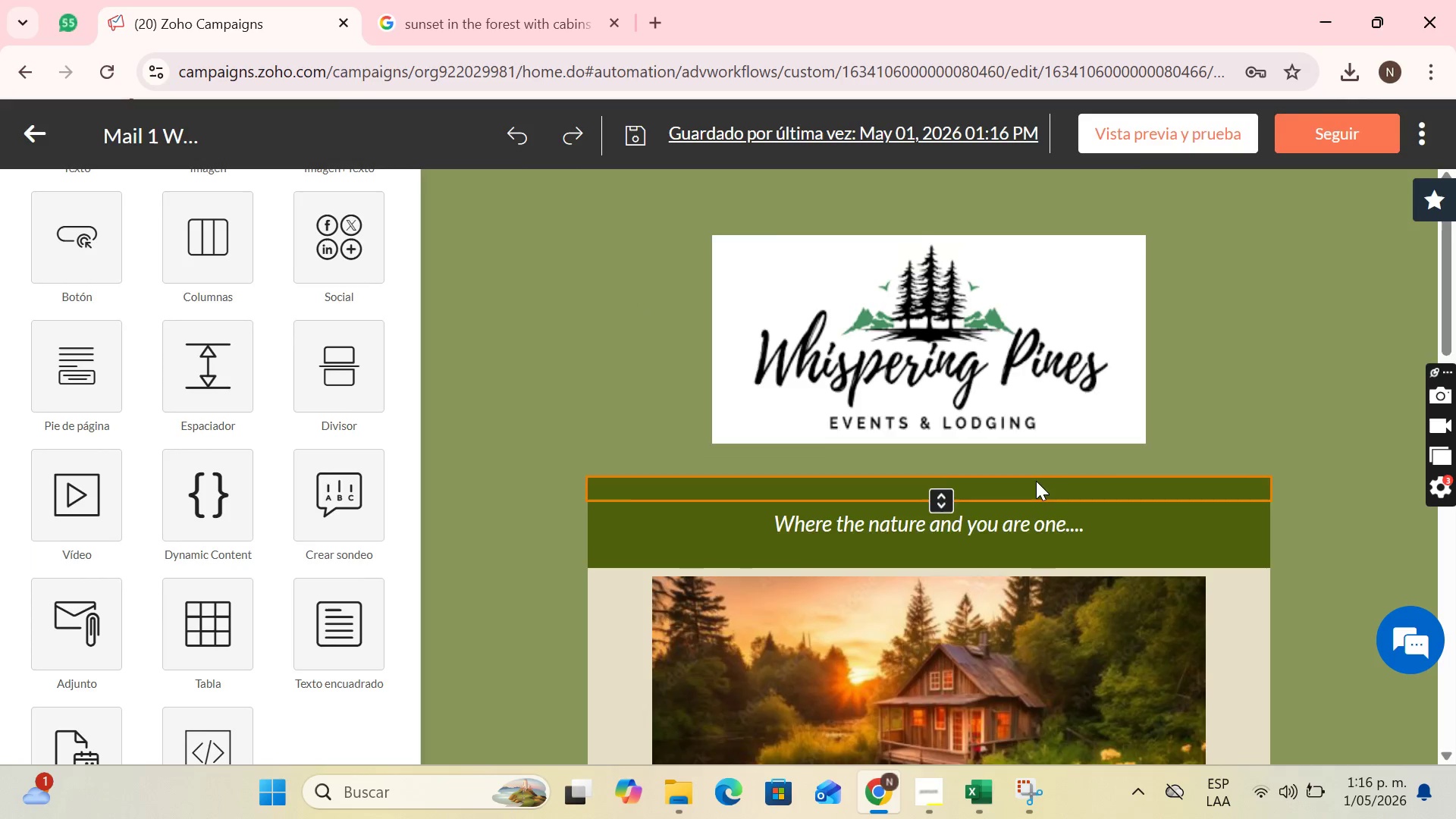 
scroll: coordinate [1103, 494], scroll_direction: down, amount: 3.0
 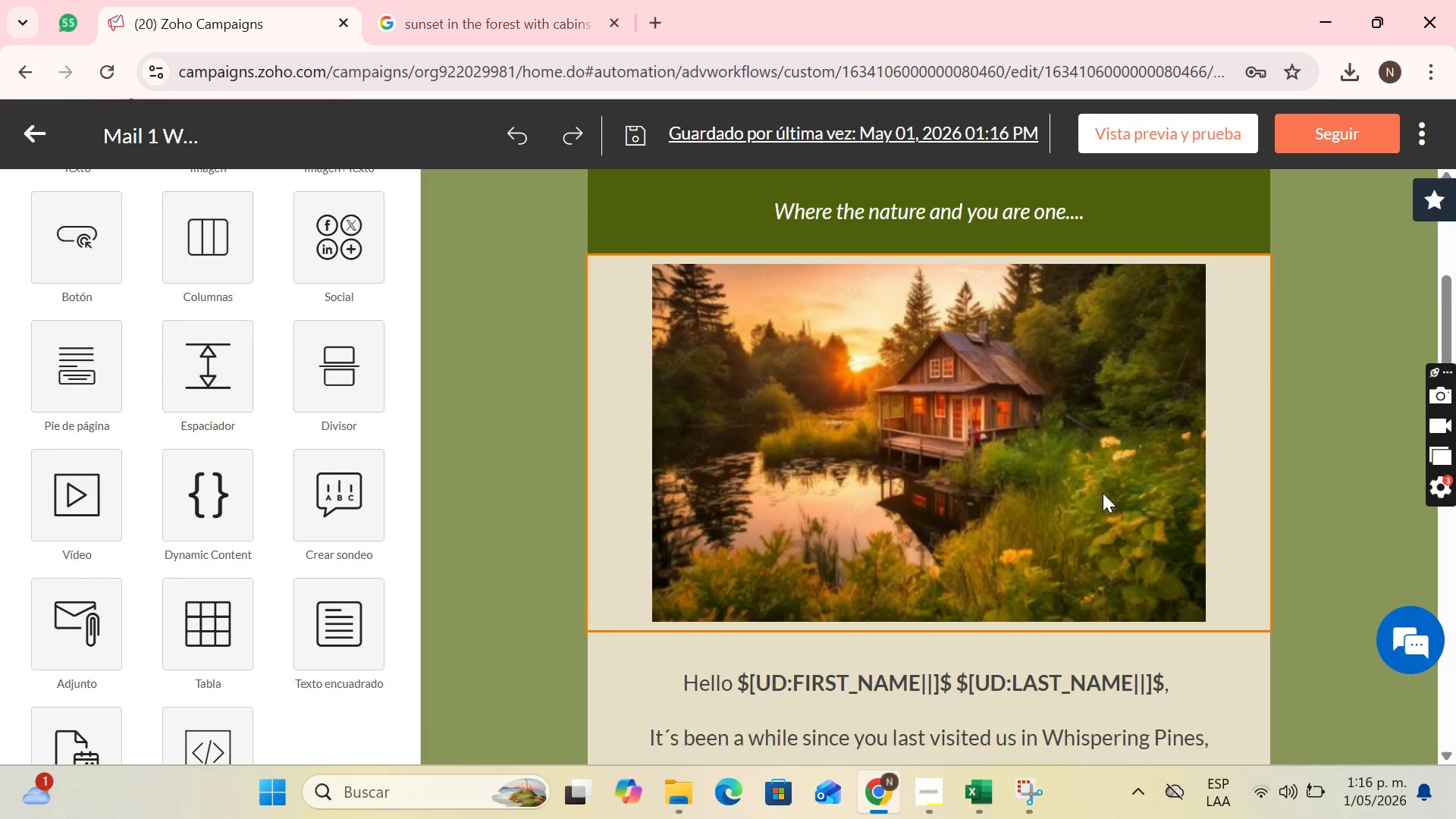 
scroll: coordinate [1103, 493], scroll_direction: none, amount: 0.0
 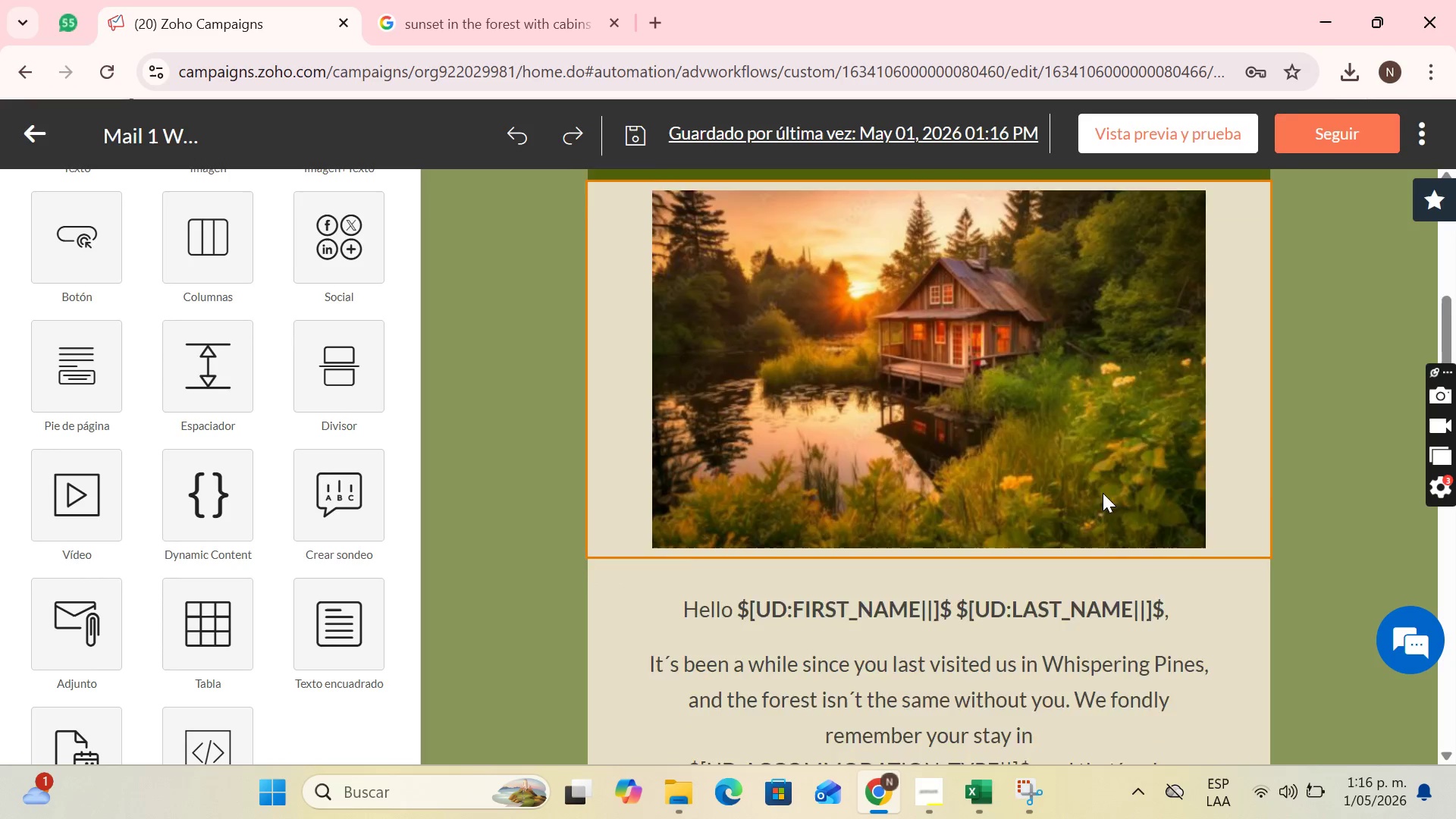 
scroll: coordinate [1103, 493], scroll_direction: down, amount: 1.0
 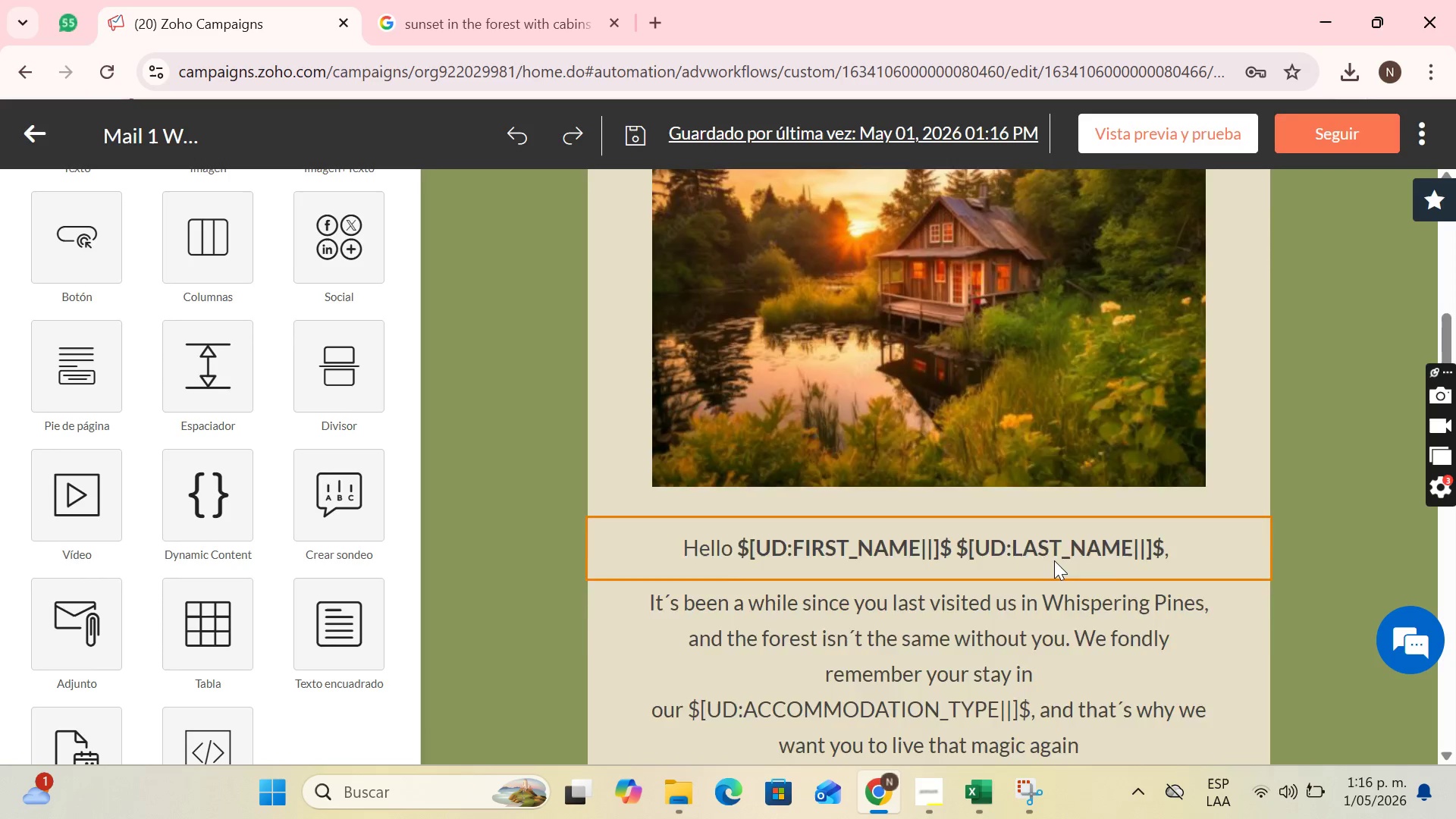 
scroll: coordinate [1054, 560], scroll_direction: none, amount: 0.0
 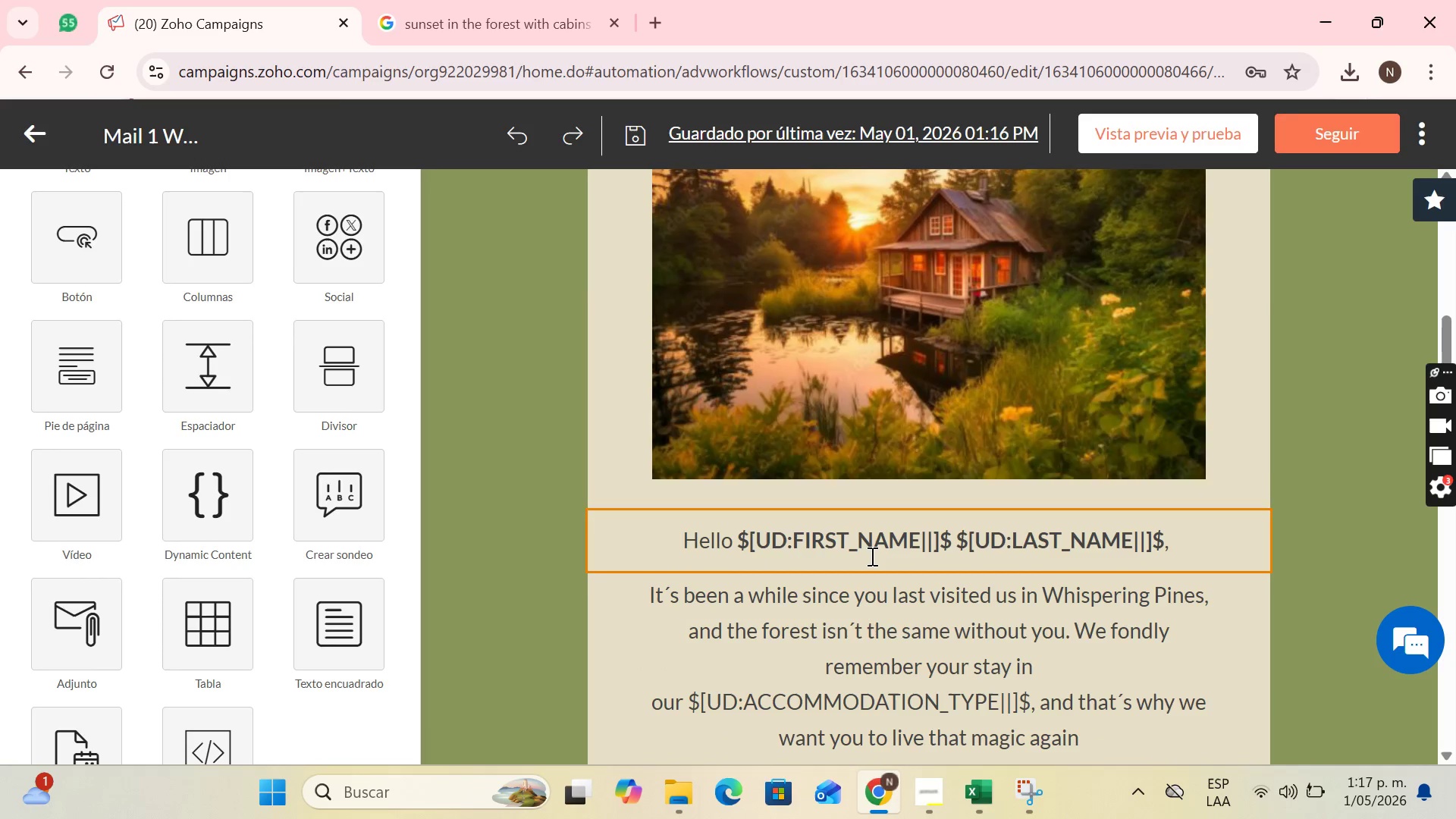 
left_click([871, 556])
 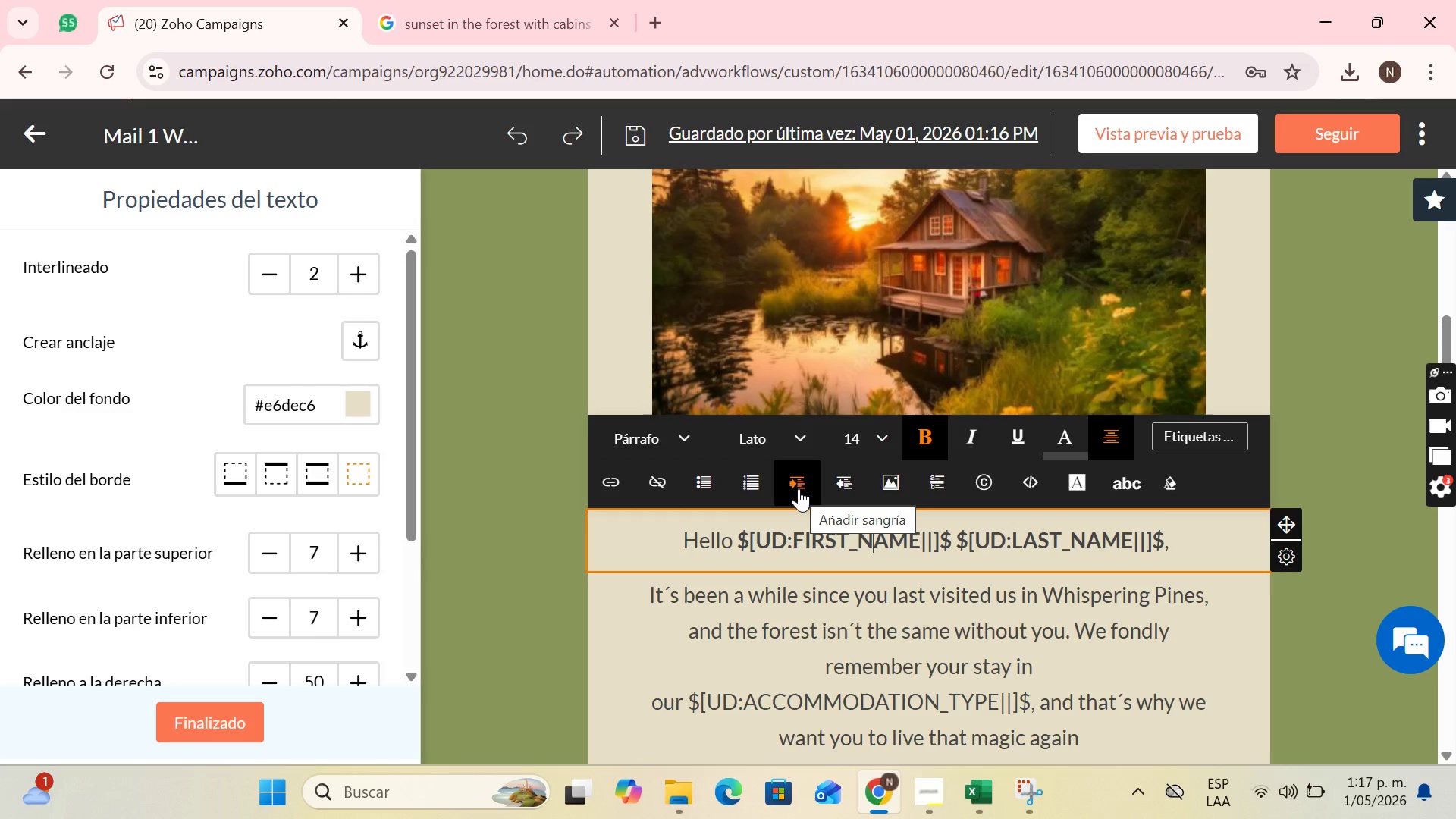 
wait(8.41)
 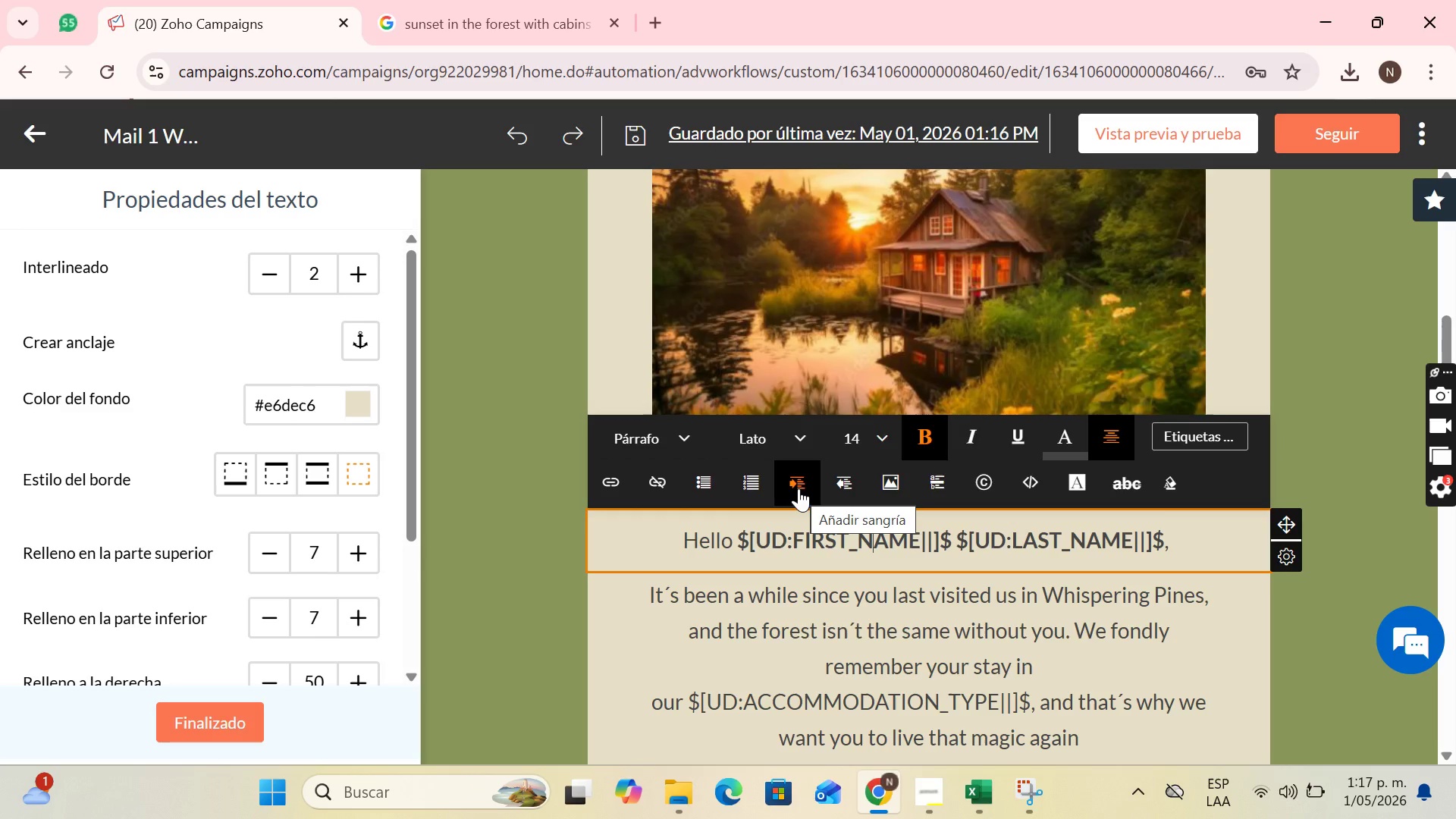 
left_click_drag(start_coordinate=[1181, 542], to_coordinate=[689, 545])
 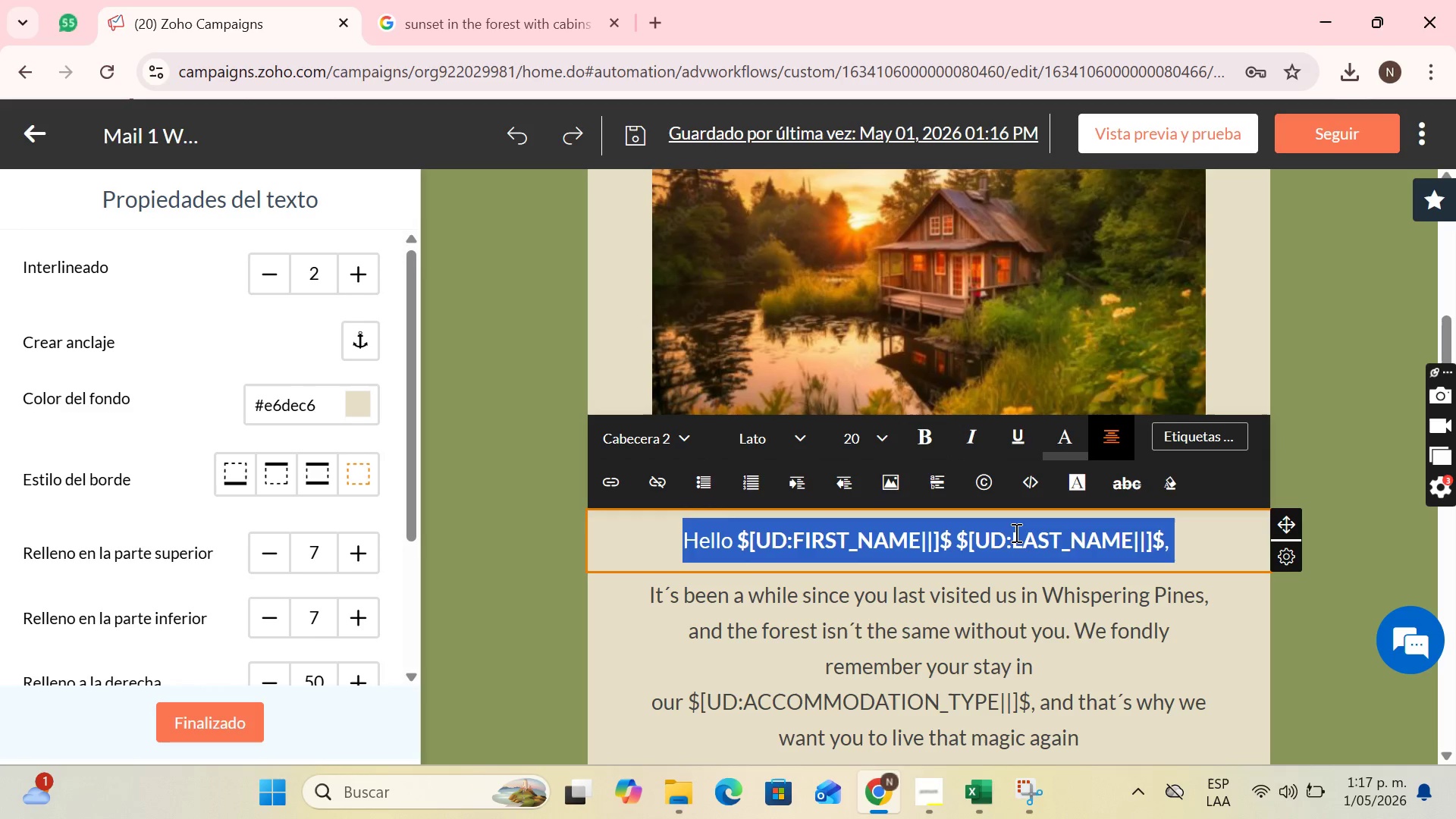 
left_click([1015, 532])
 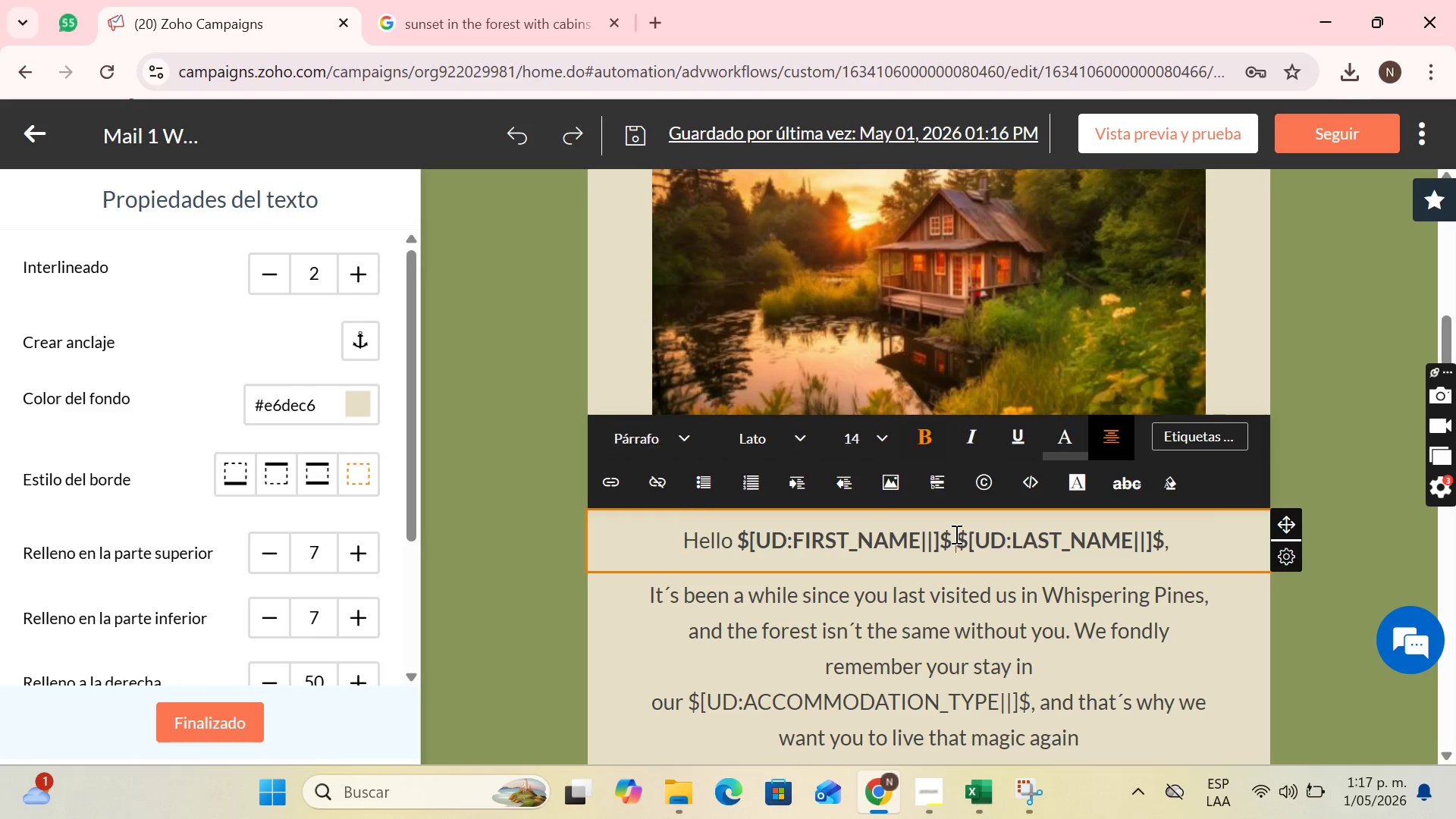 
left_click([955, 534])
 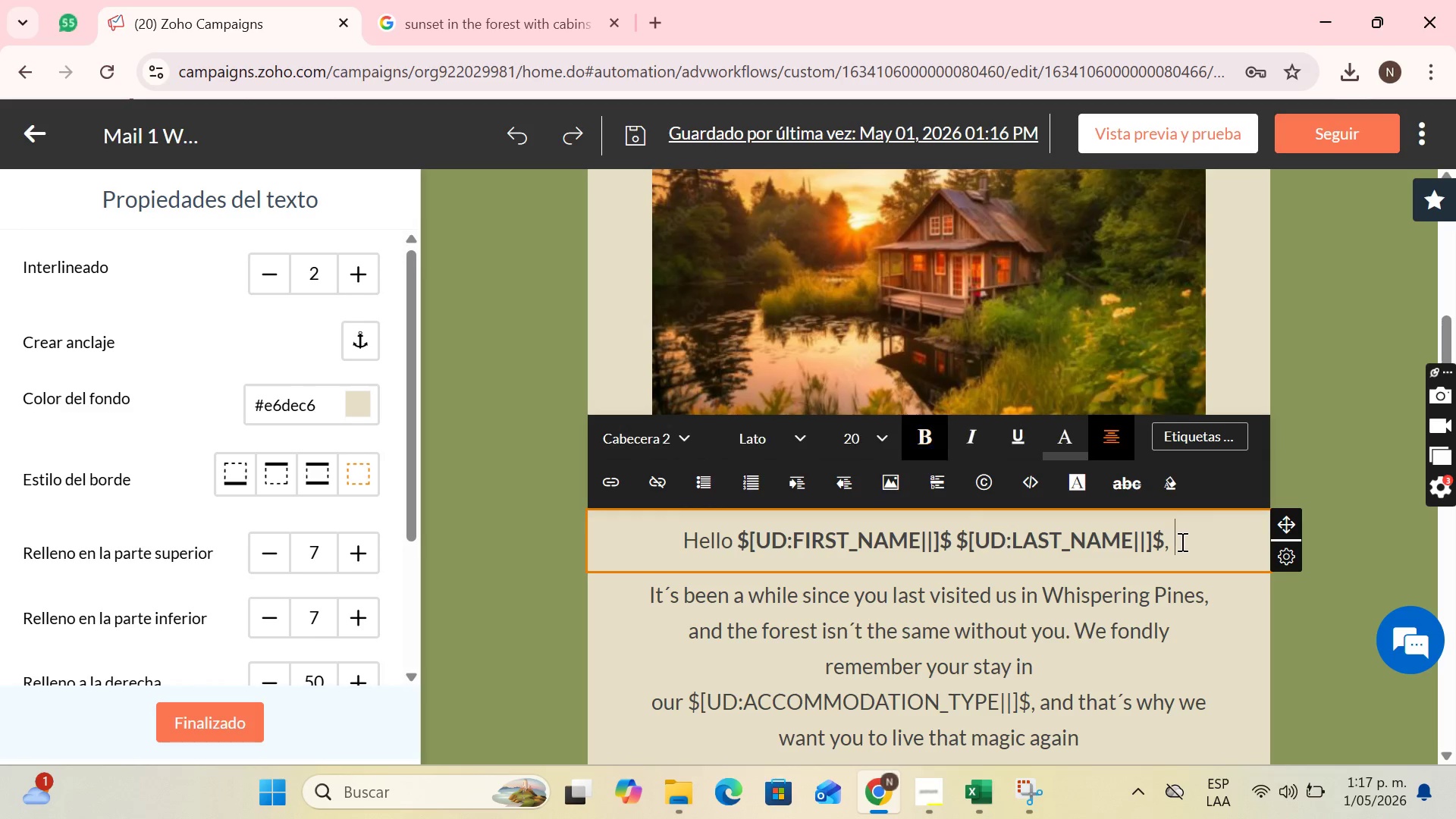 
left_click_drag(start_coordinate=[1184, 539], to_coordinate=[671, 527])
 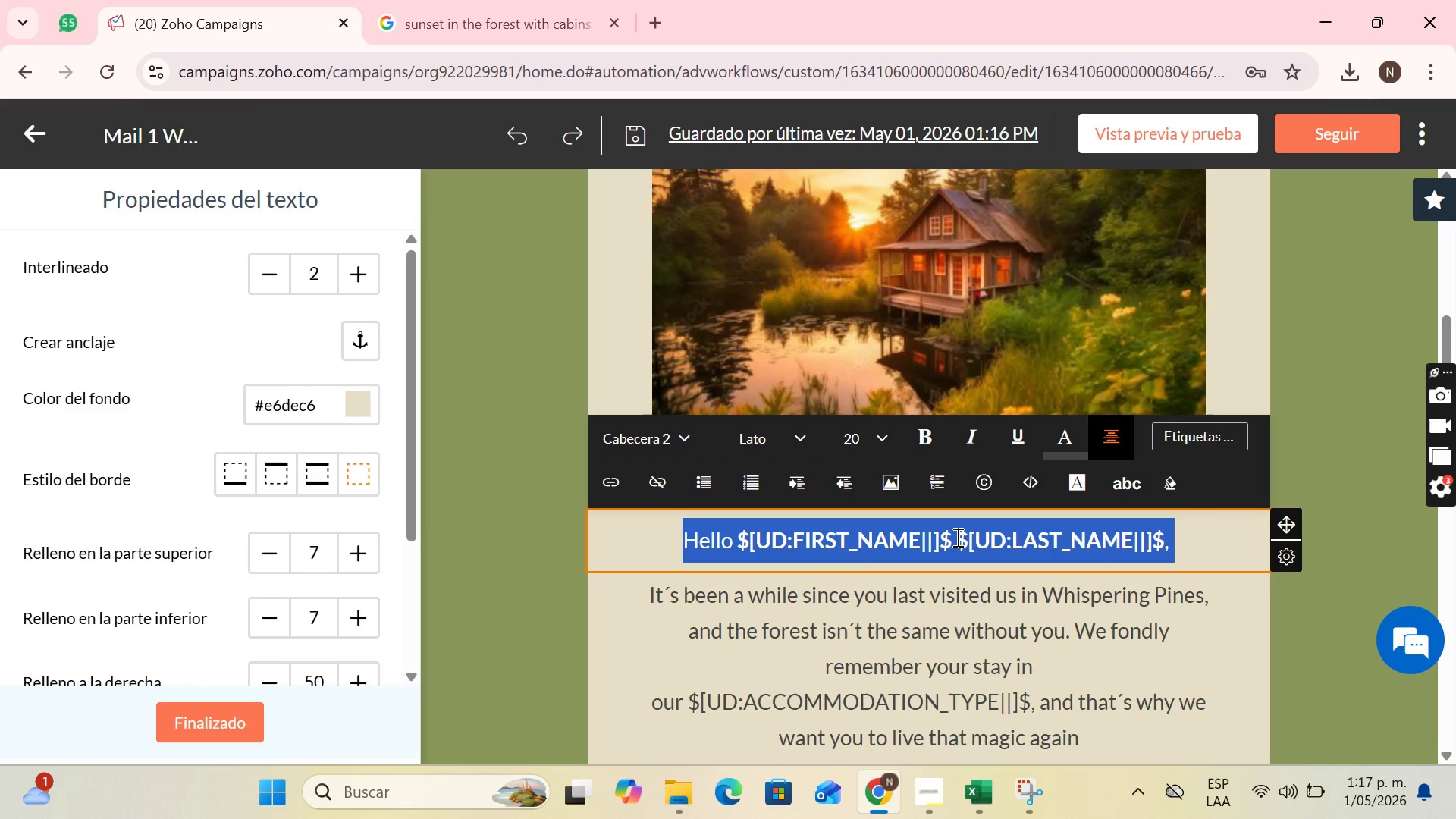 
left_click([956, 537])
 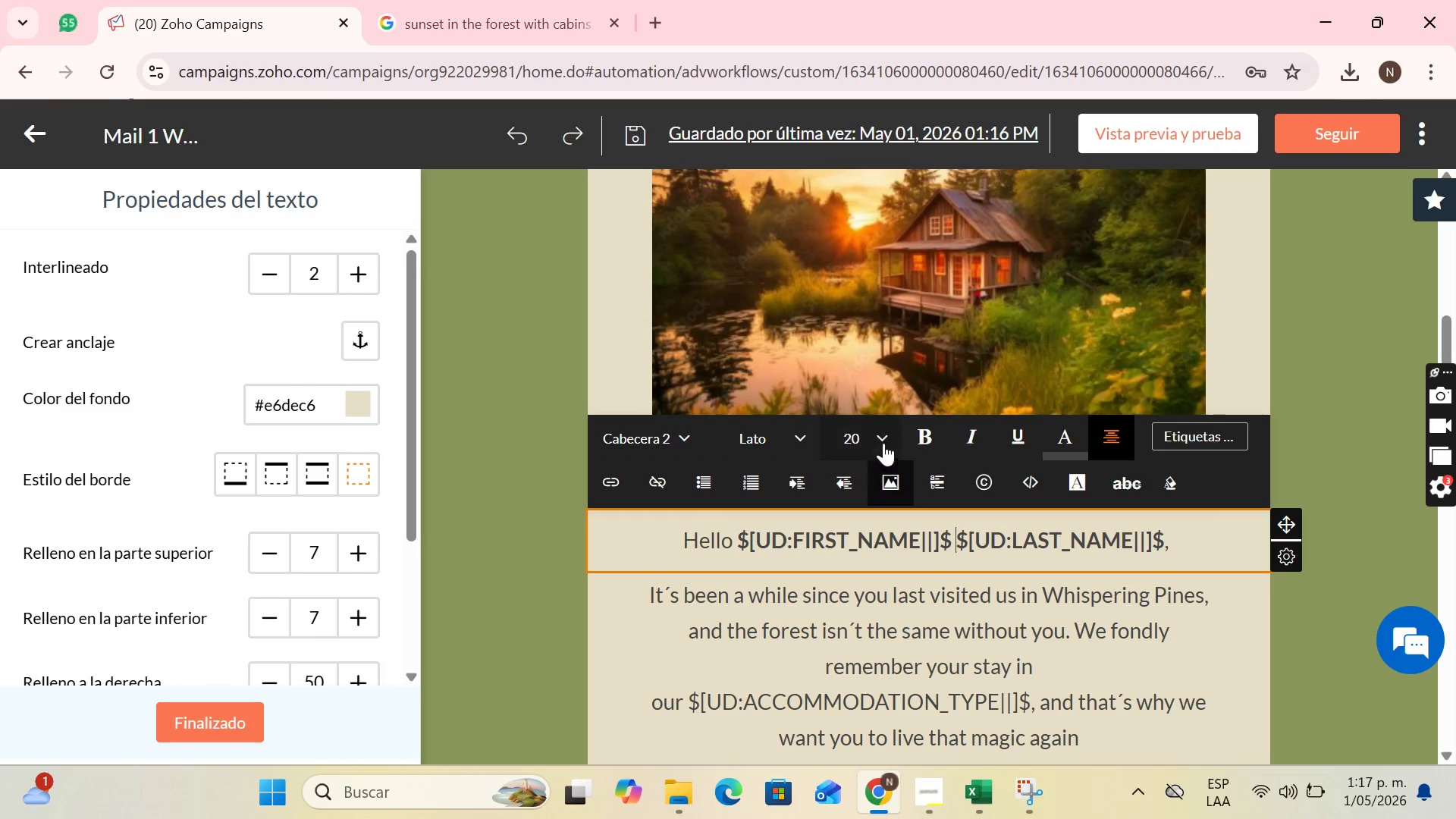 
key(Enter)
 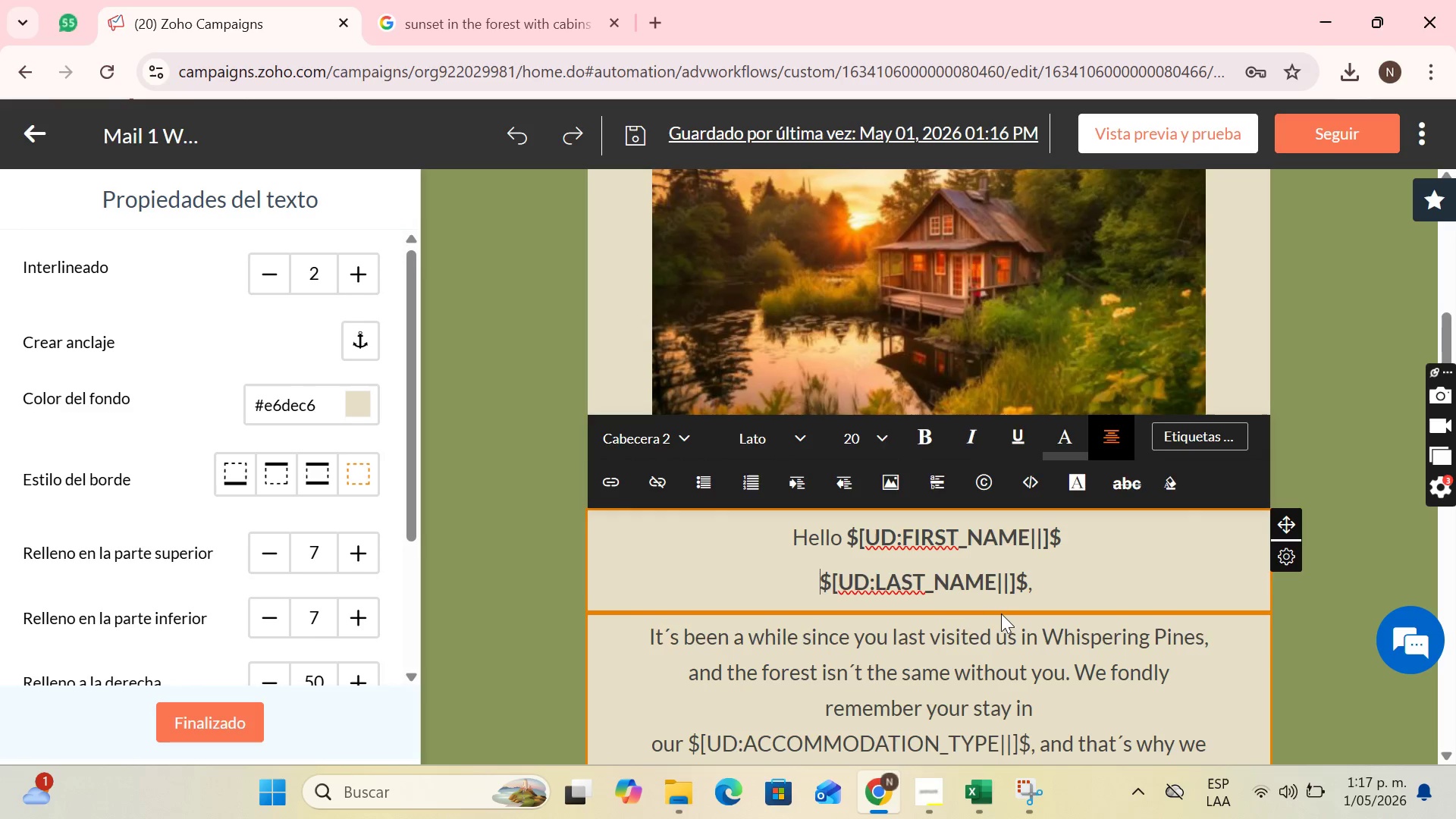 
scroll: coordinate [1002, 613], scroll_direction: none, amount: 0.0
 